 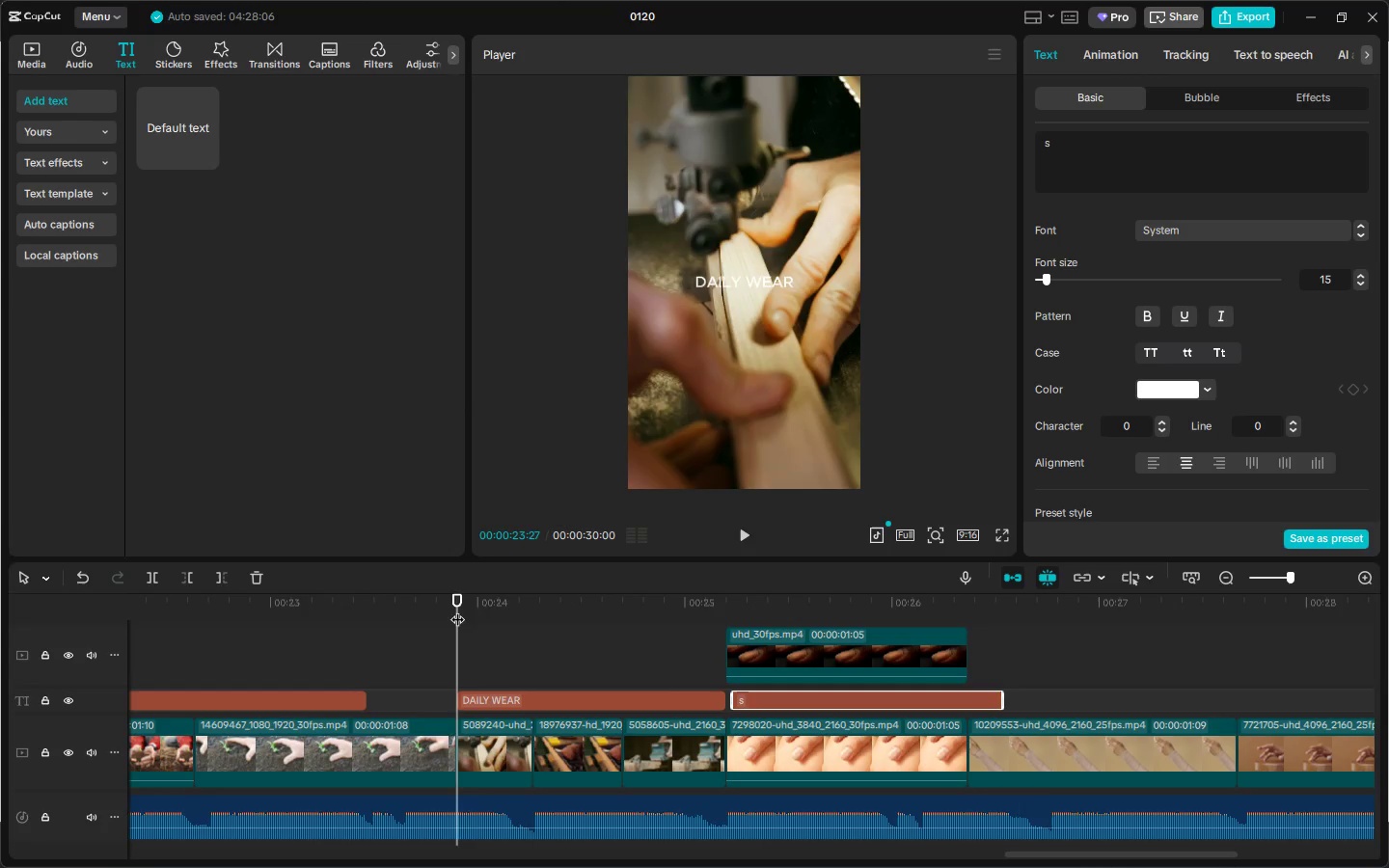 
key(Space)
 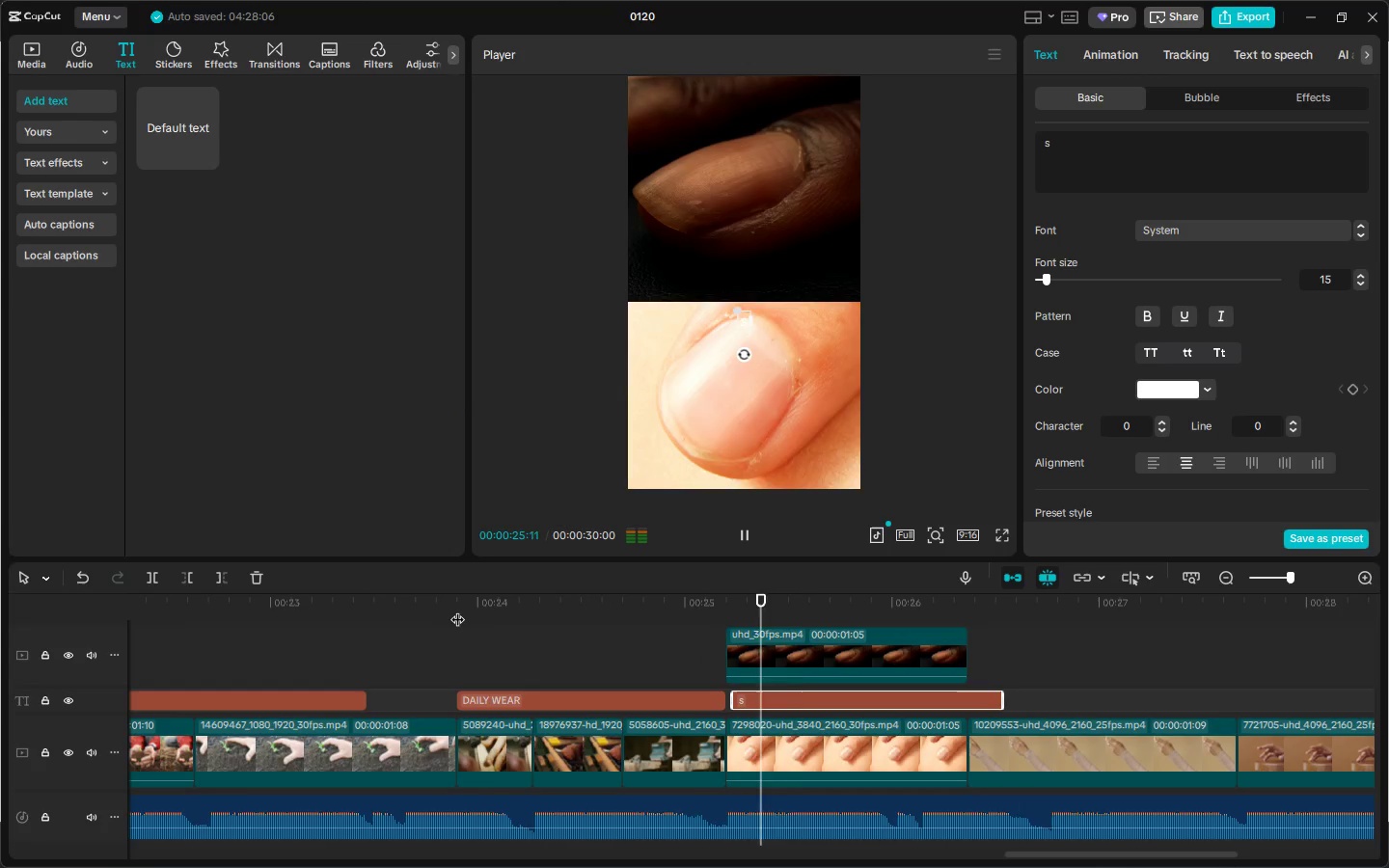 
key(Space)
 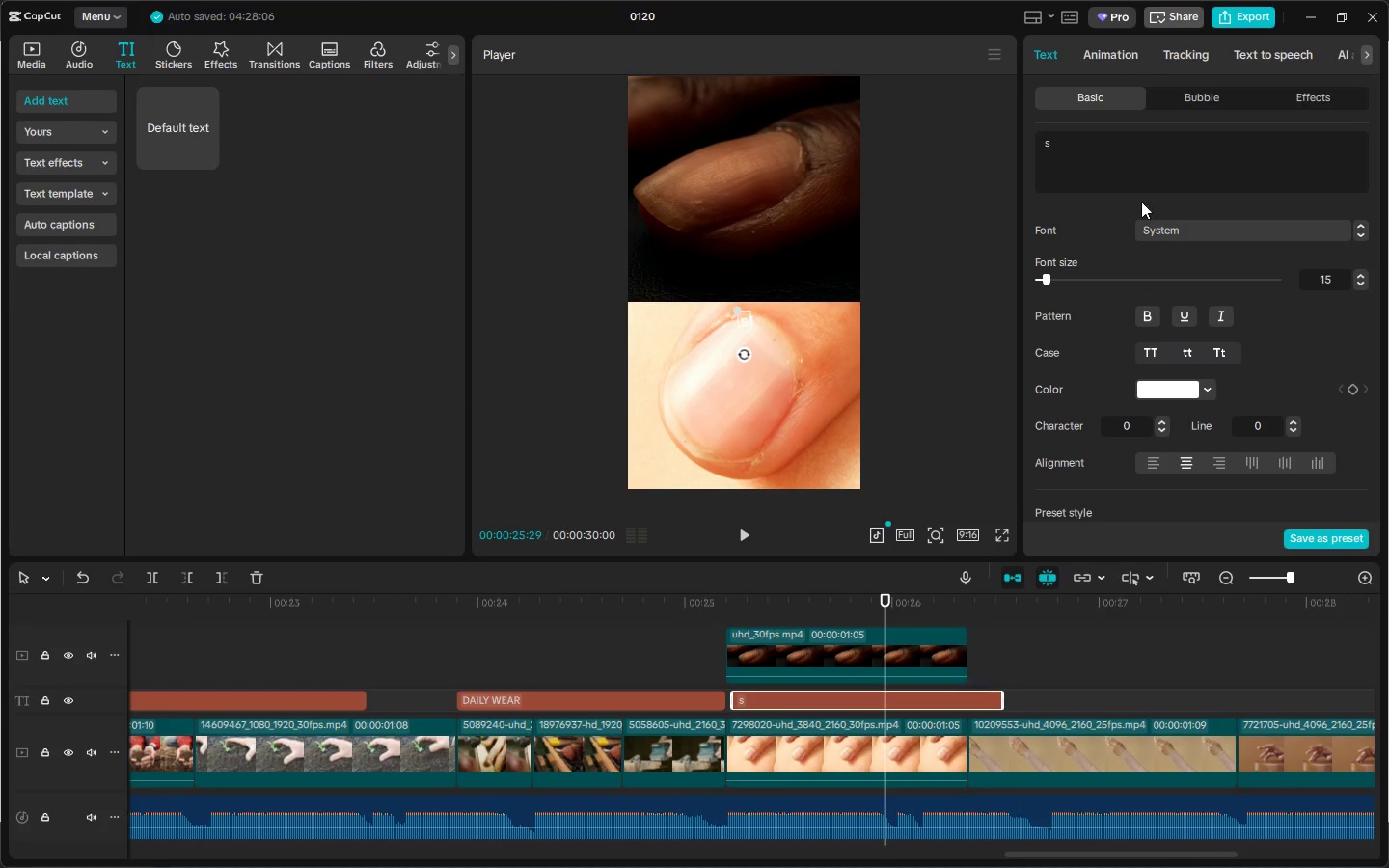 
double_click([1114, 167])
 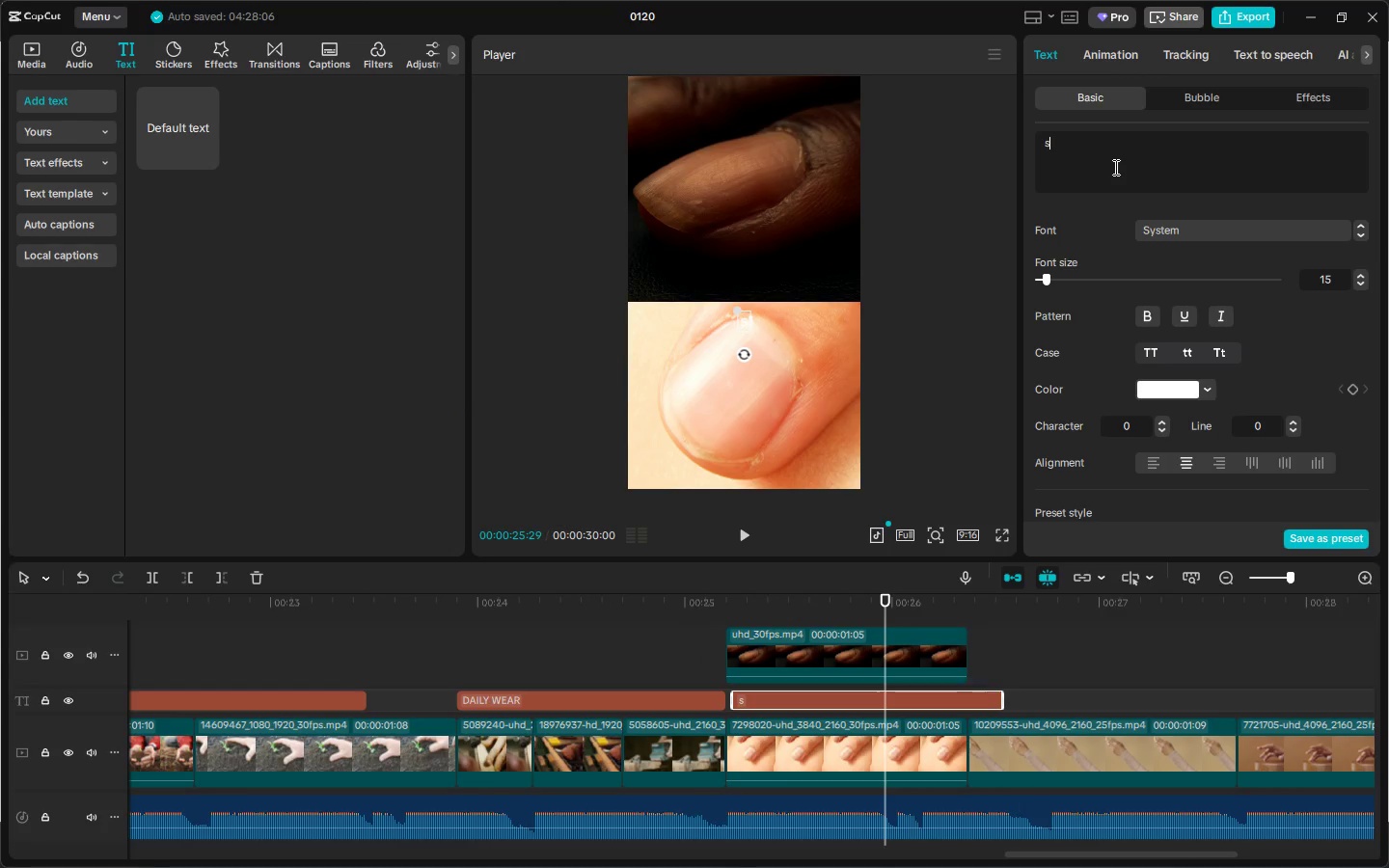 
triple_click([1114, 167])
 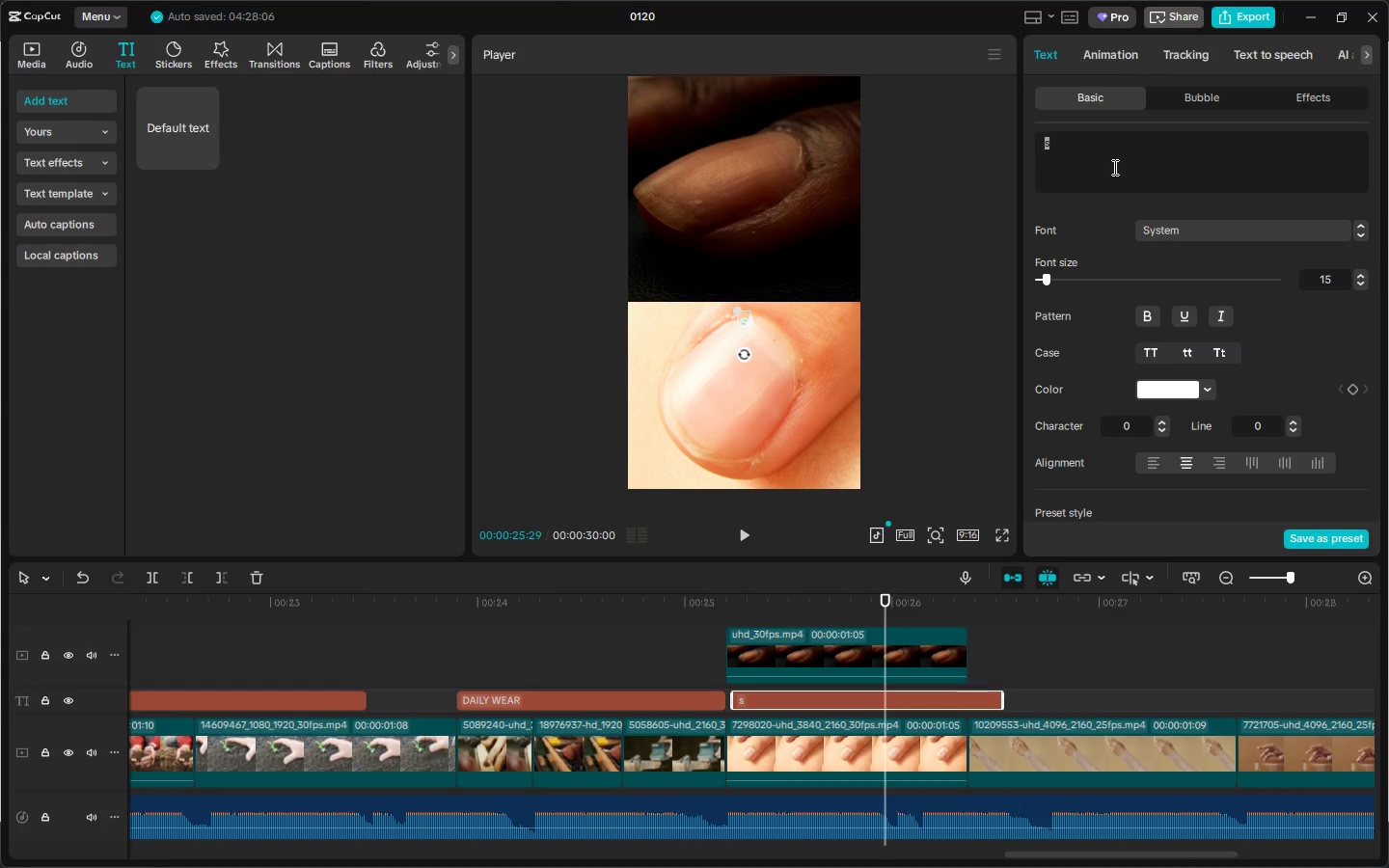 
type(STILL)
key(Backspace)
key(Backspace)
key(Backspace)
key(Backspace)
key(Backspace)
key(Backspace)
type(s)
 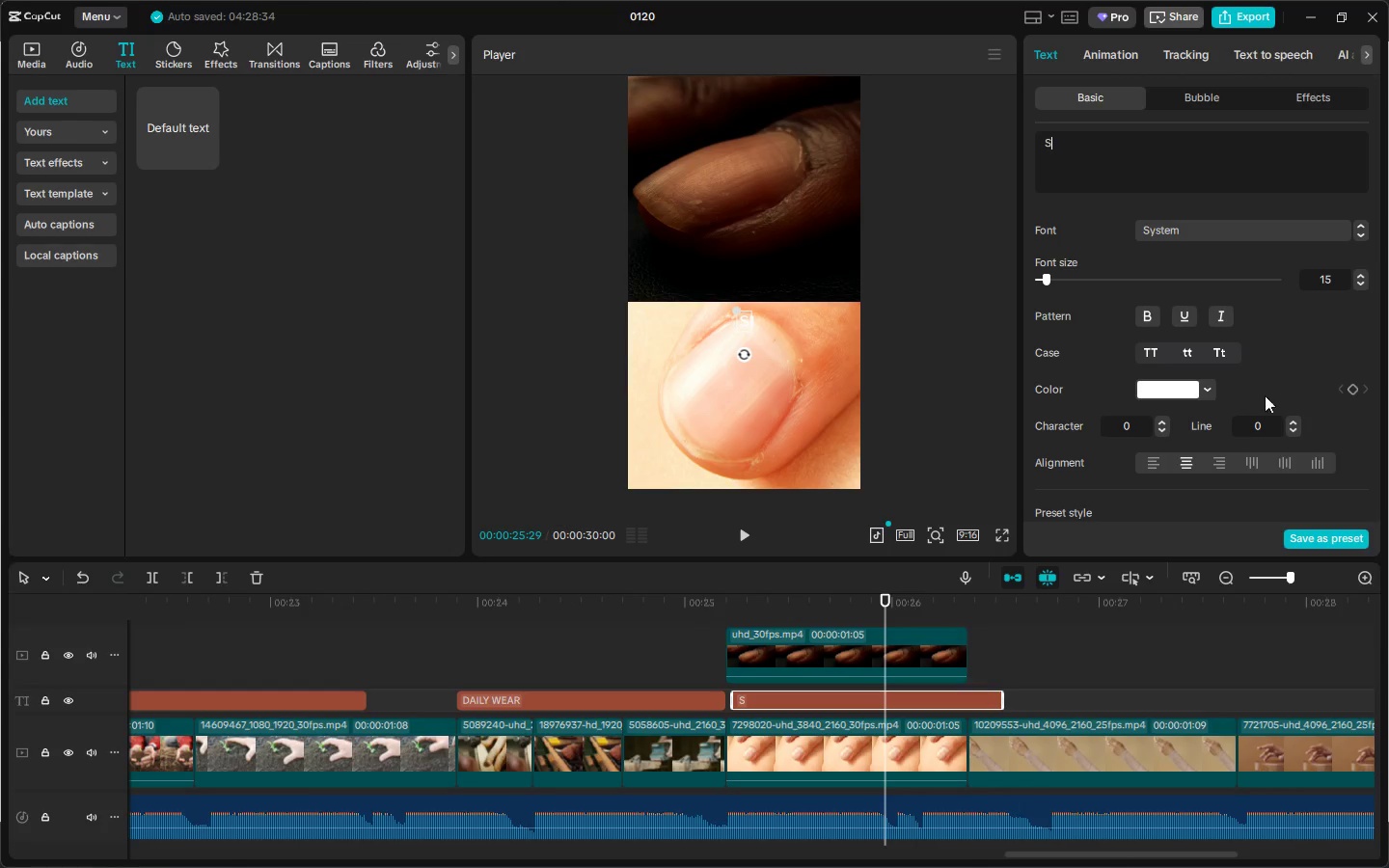 
scroll: coordinate [954, 664], scroll_direction: up, amount: 1.0
 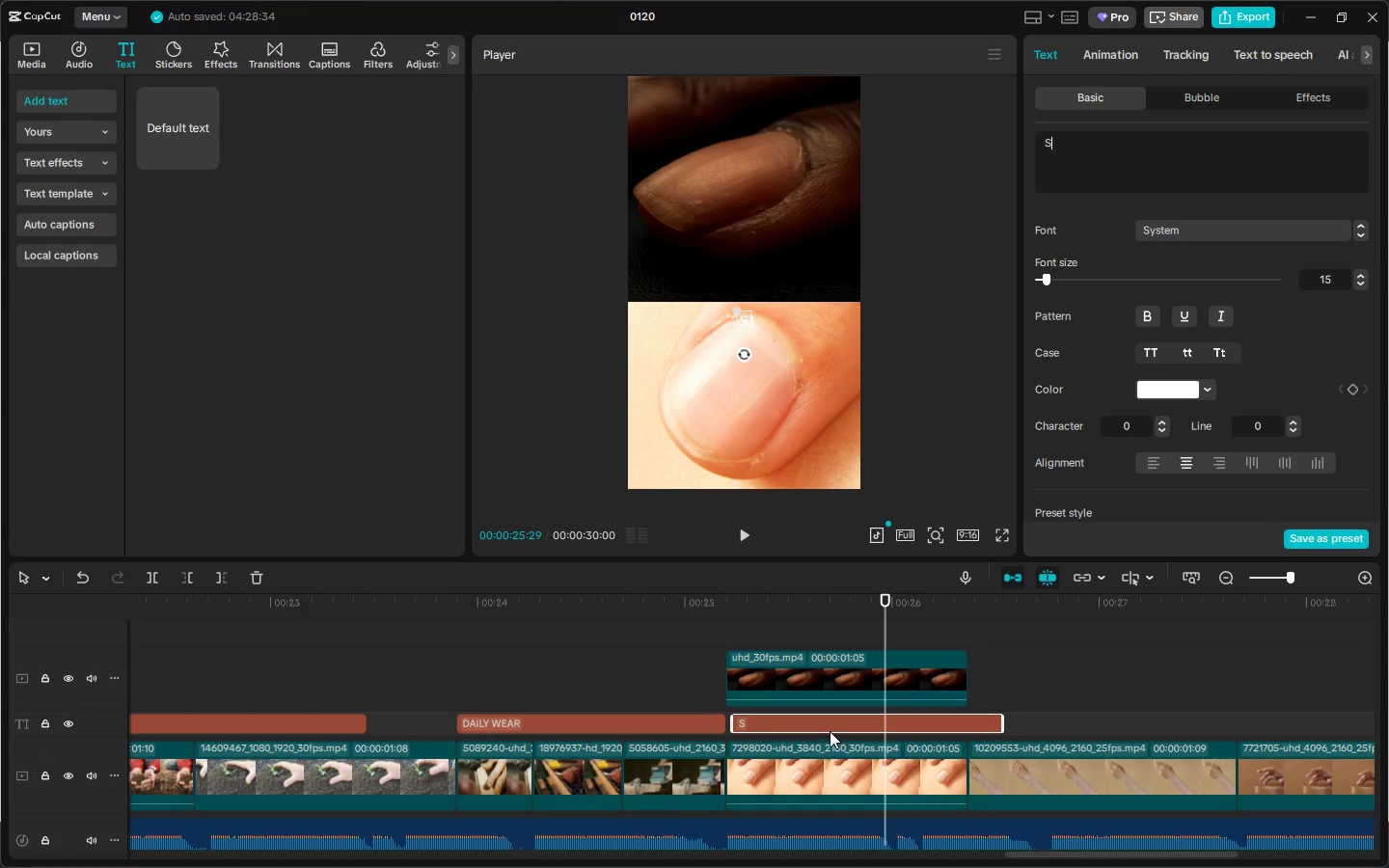 
left_click_drag(start_coordinate=[828, 726], to_coordinate=[831, 640])
 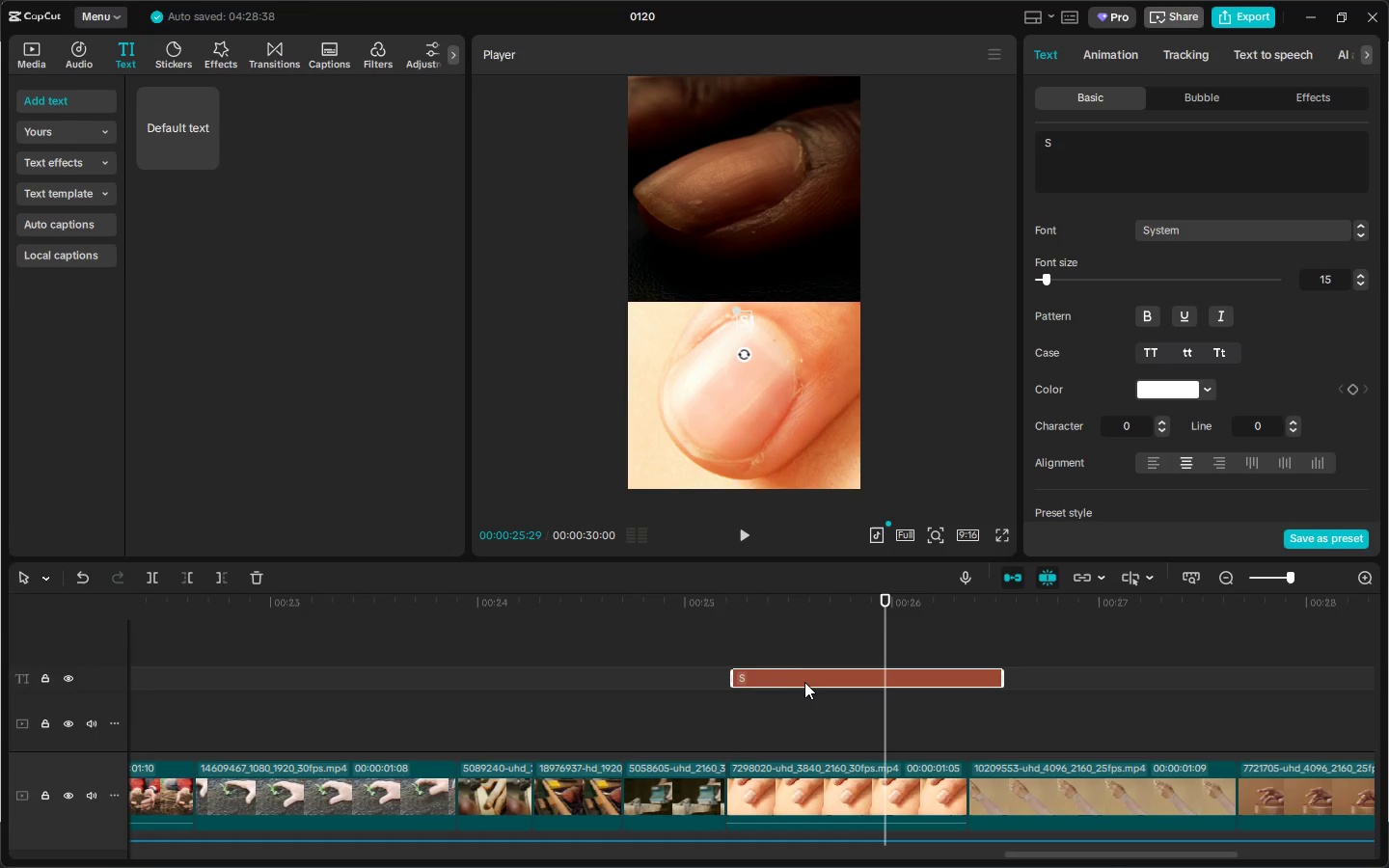 
scroll: coordinate [810, 665], scroll_direction: down, amount: 2.0
 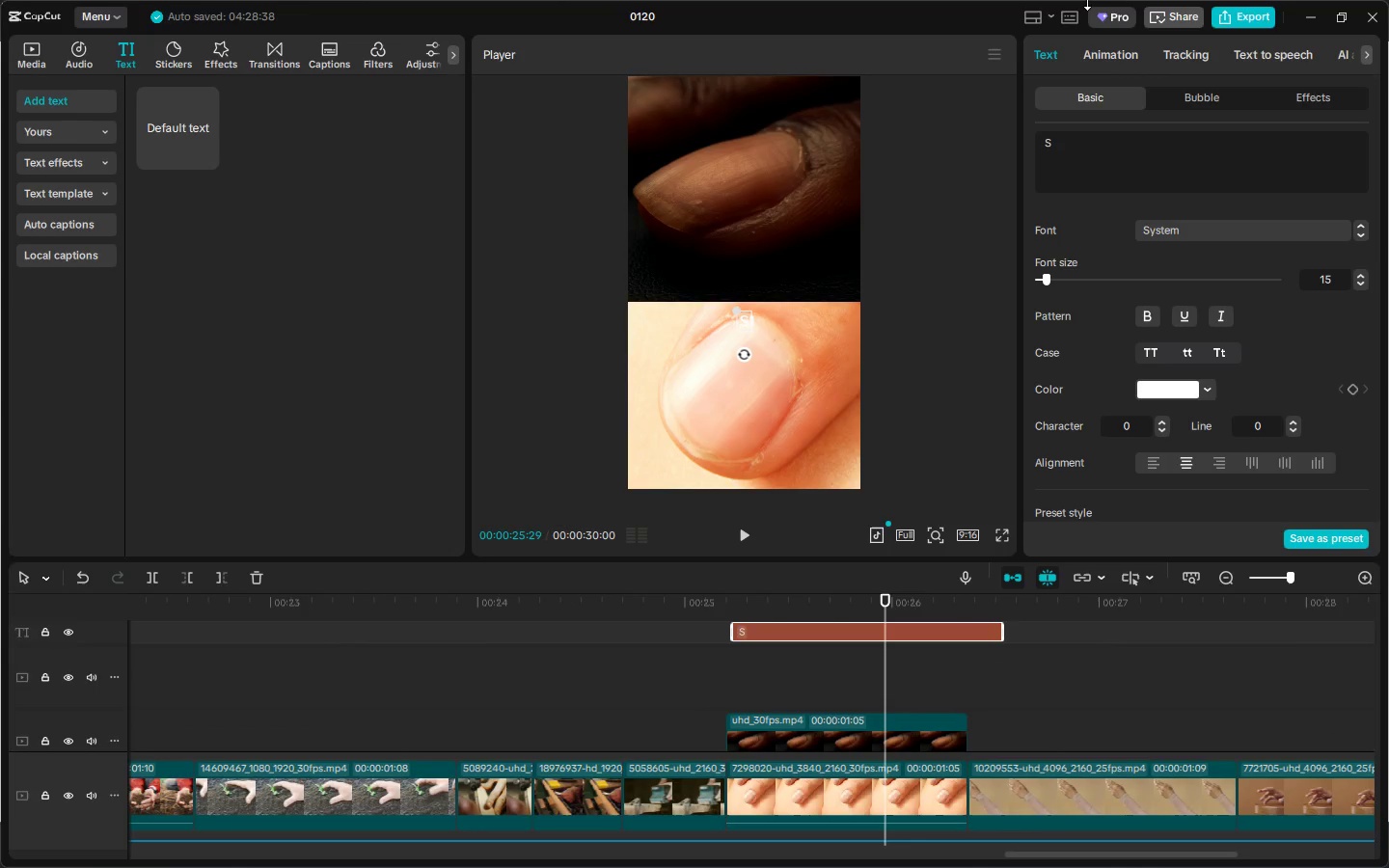 
left_click([1252, 12])
 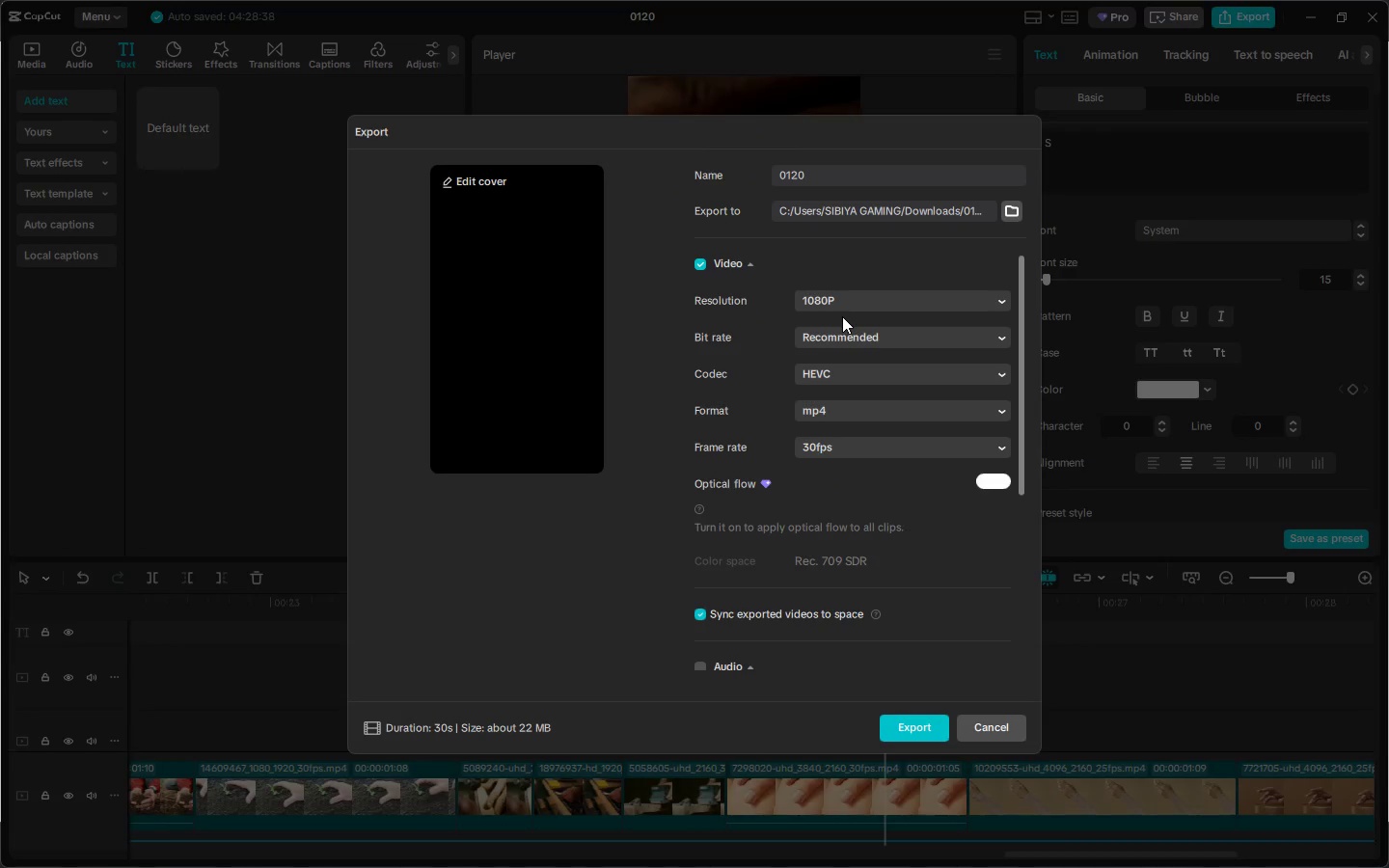 
key(Escape)
 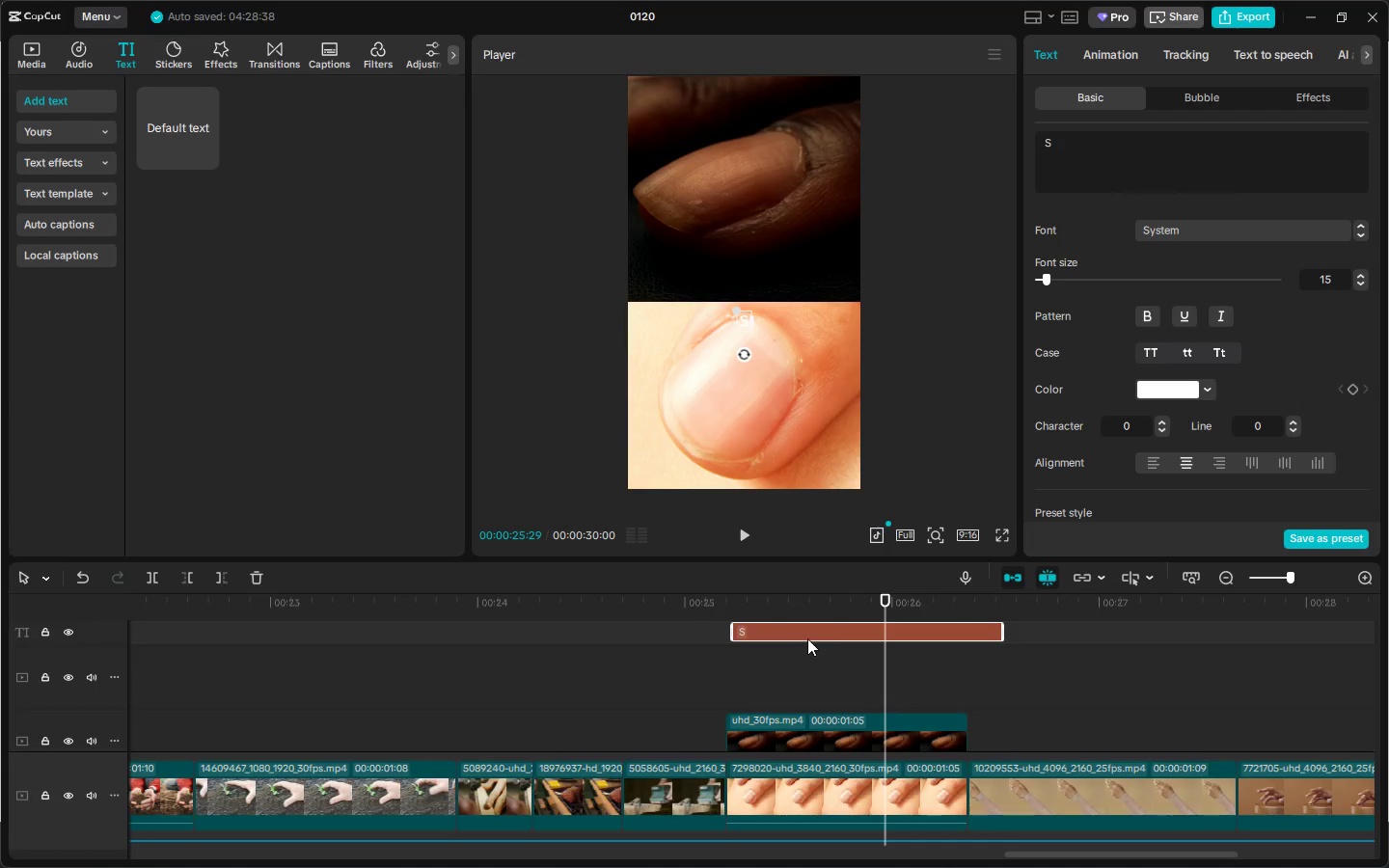 
left_click_drag(start_coordinate=[805, 637], to_coordinate=[802, 702])
 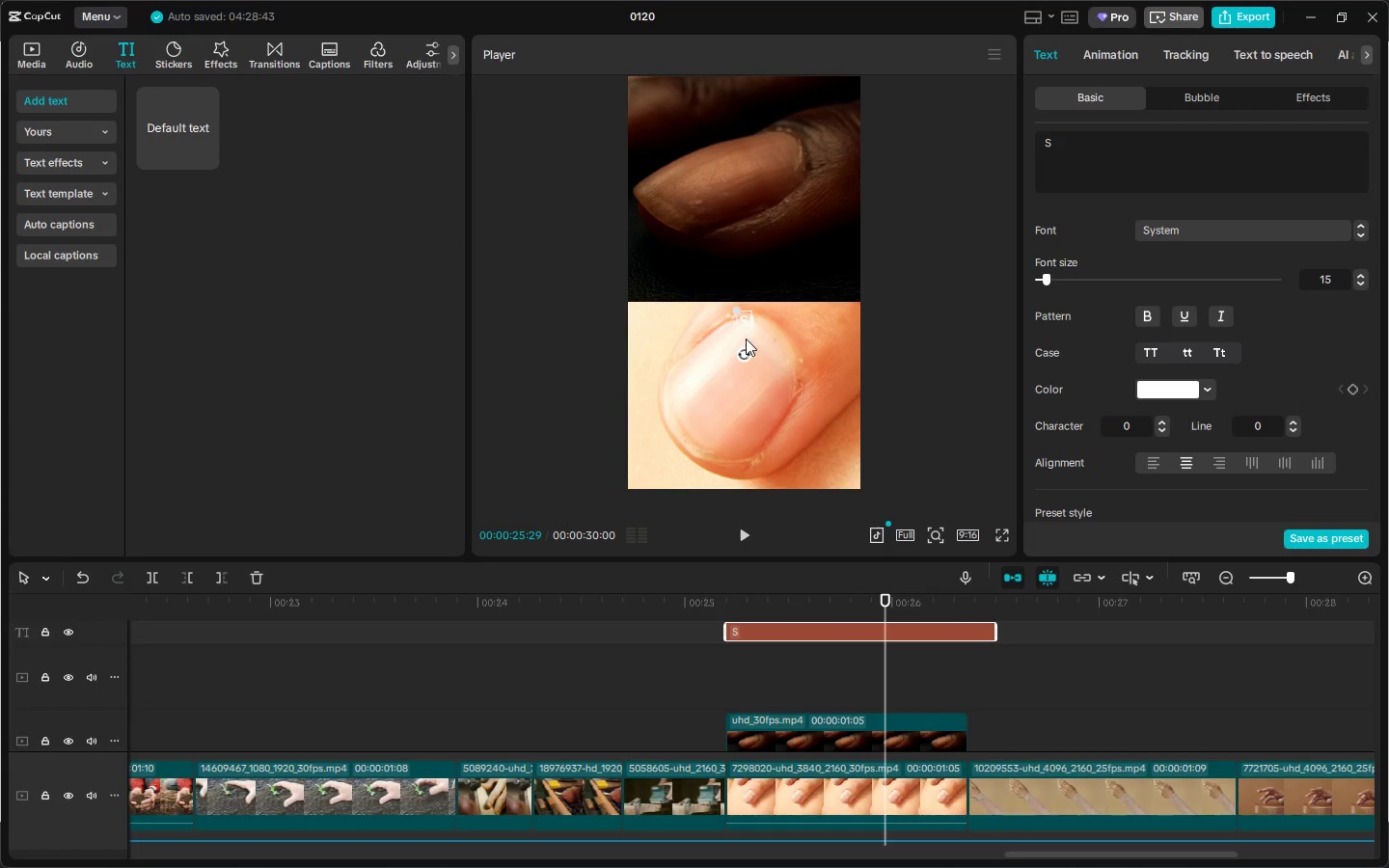 
left_click_drag(start_coordinate=[745, 331], to_coordinate=[730, 288])
 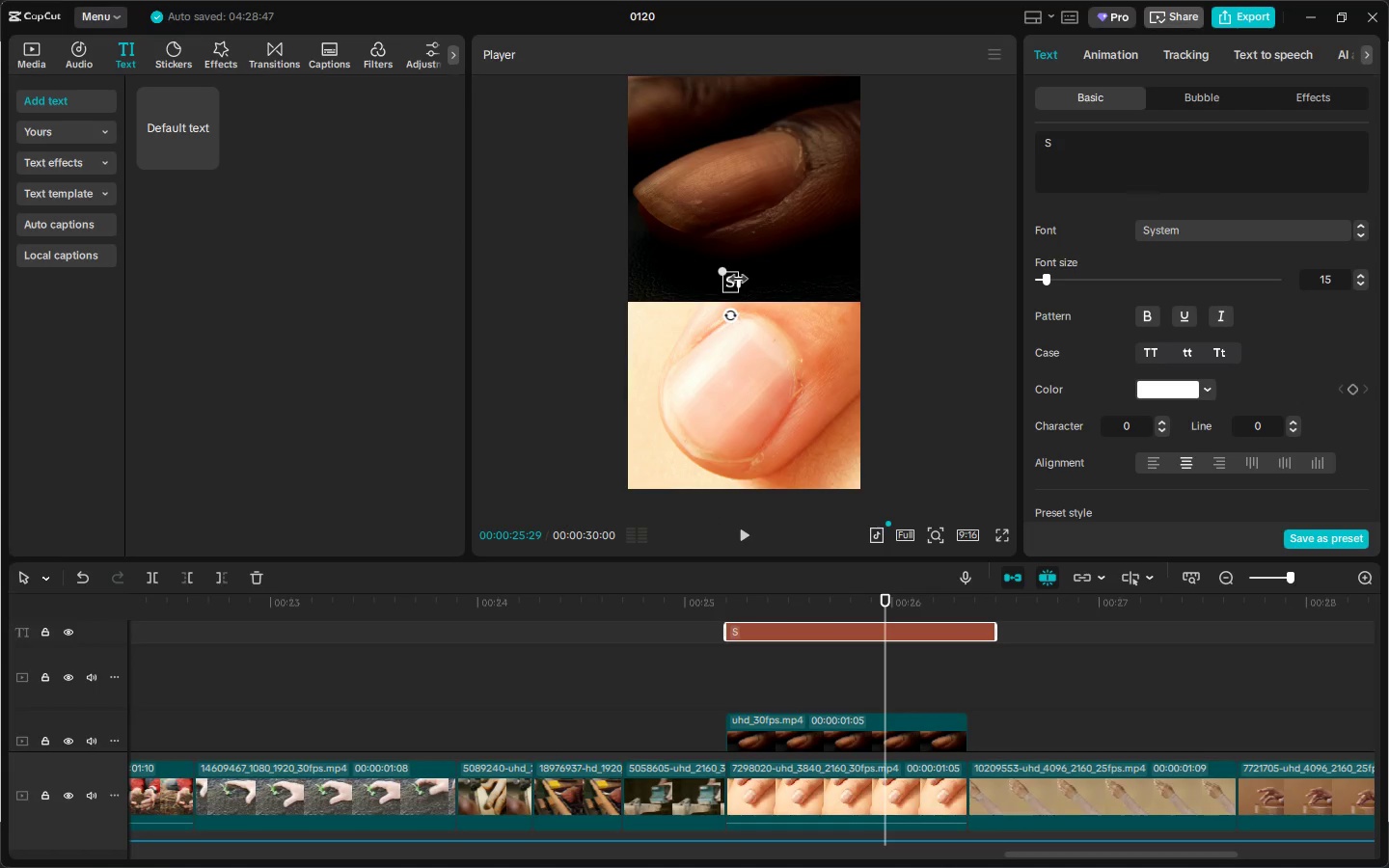 
double_click([729, 281])
 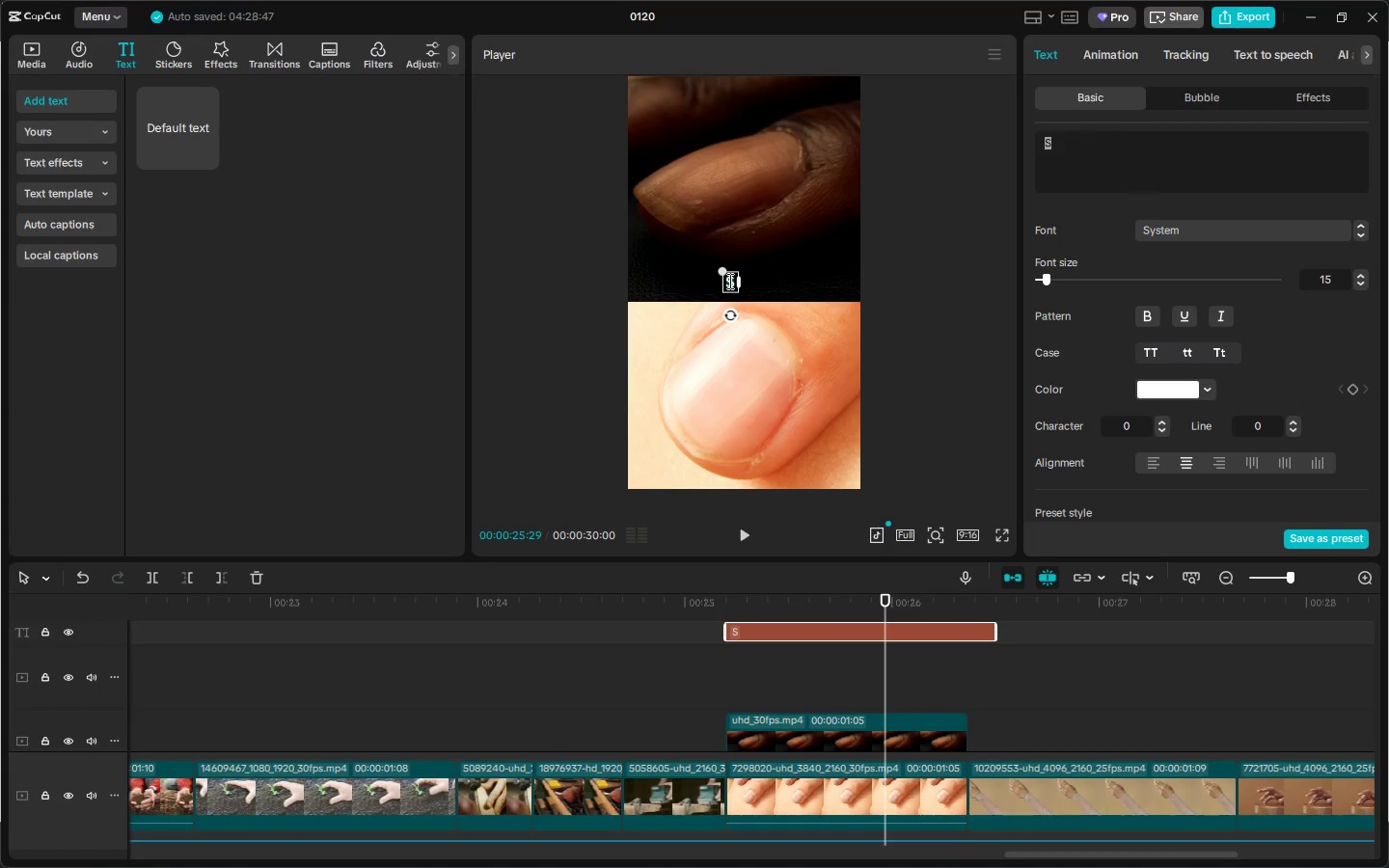 
type(stil)
key(Backspace)
key(Backspace)
key(Backspace)
key(Backspace)
type(ti)
key(Backspace)
key(Backspace)
key(Backspace)
 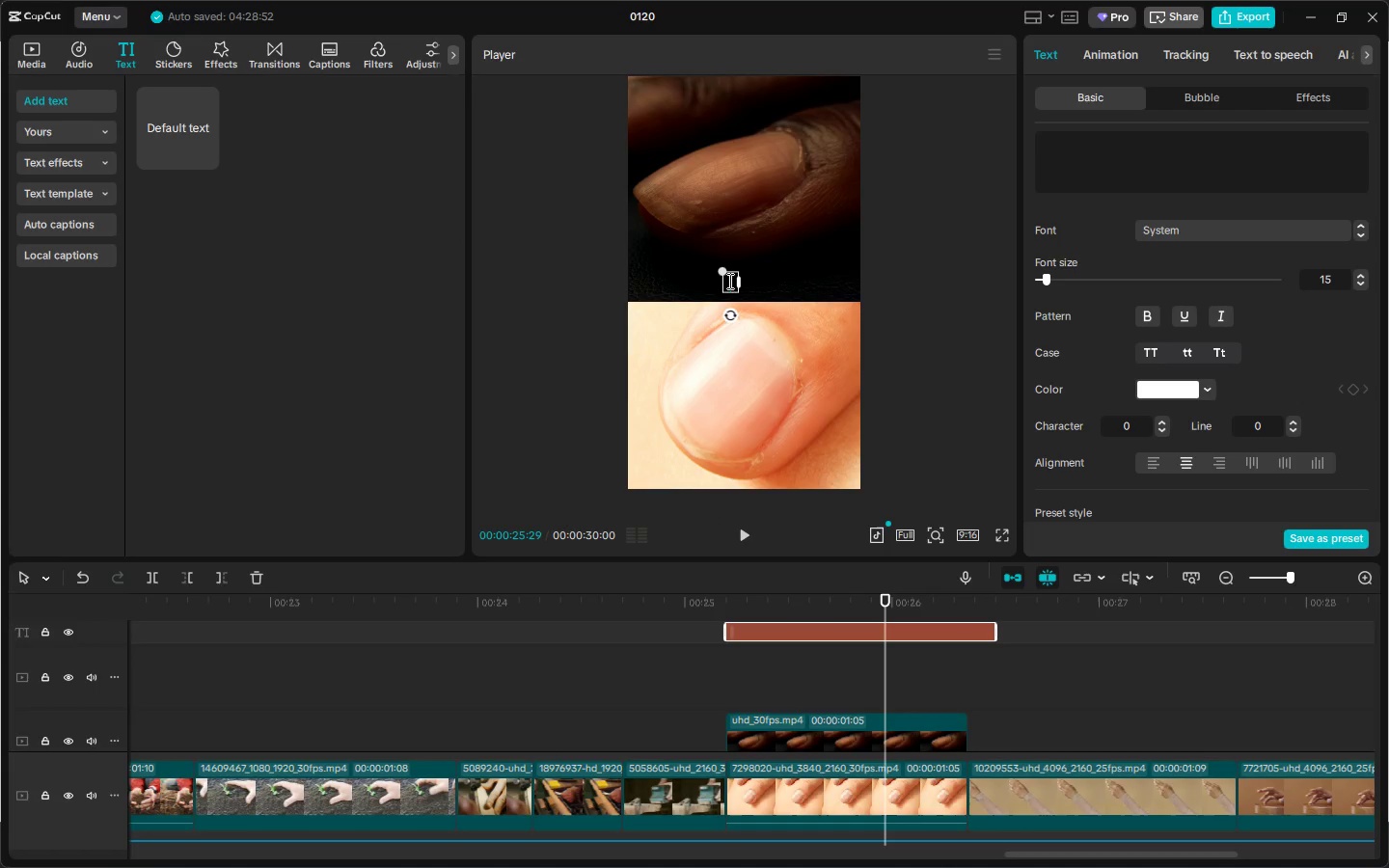 
key(Control+ControlLeft)
 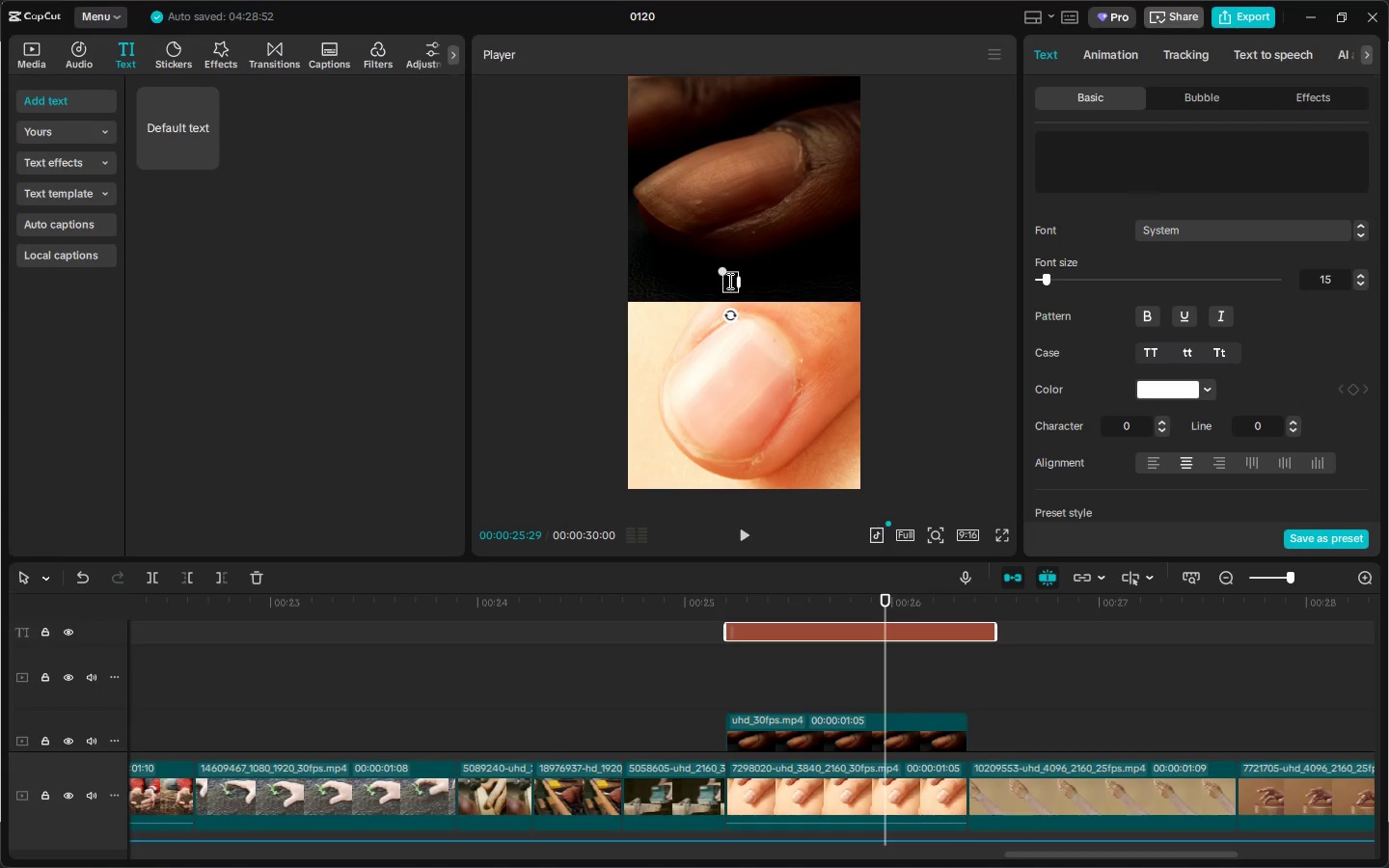 
key(Control+Z)
 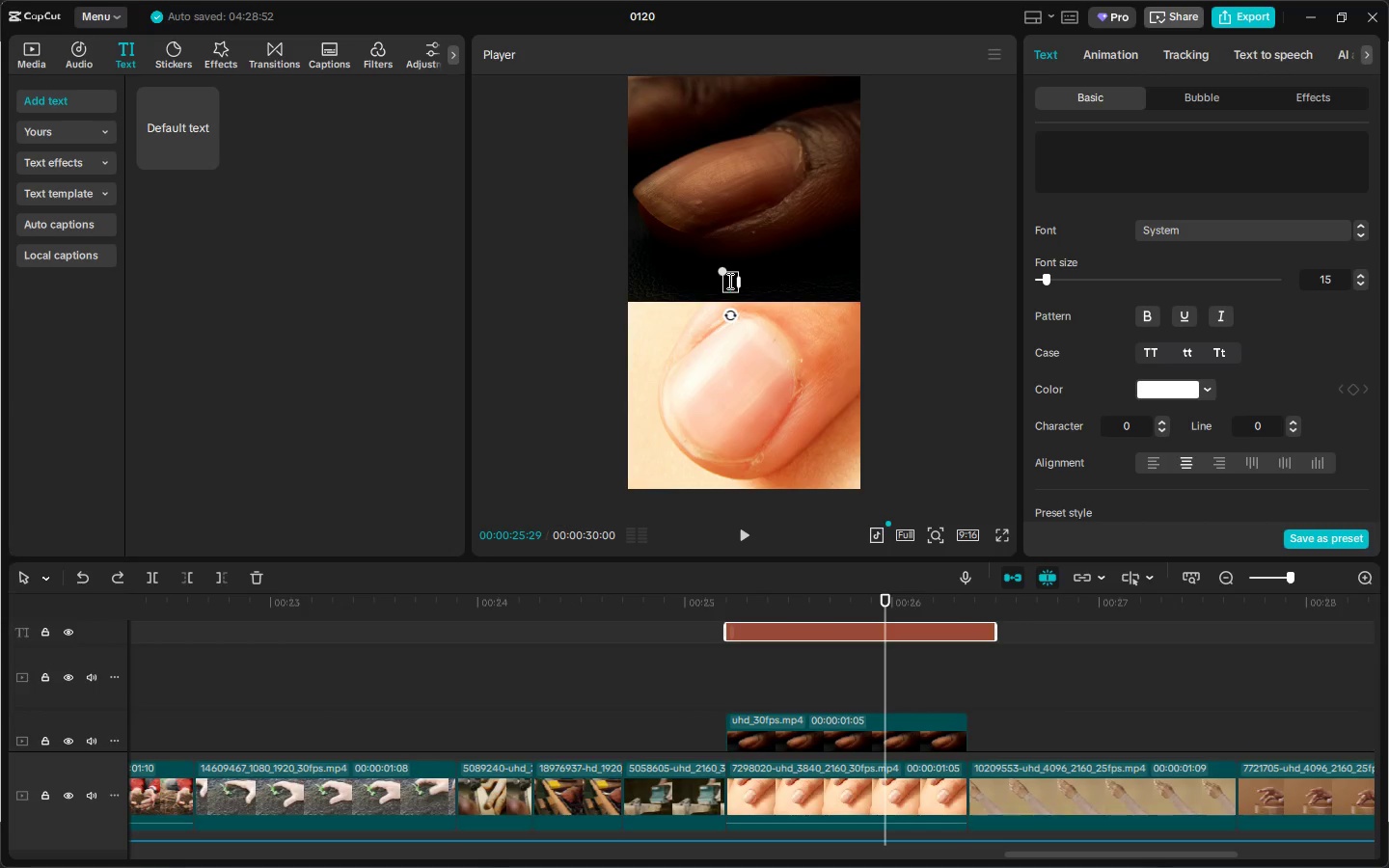 
type(t)
key(Backspace)
type(sti)
key(Backspace)
key(Backspace)
key(Backspace)
key(Backspace)
 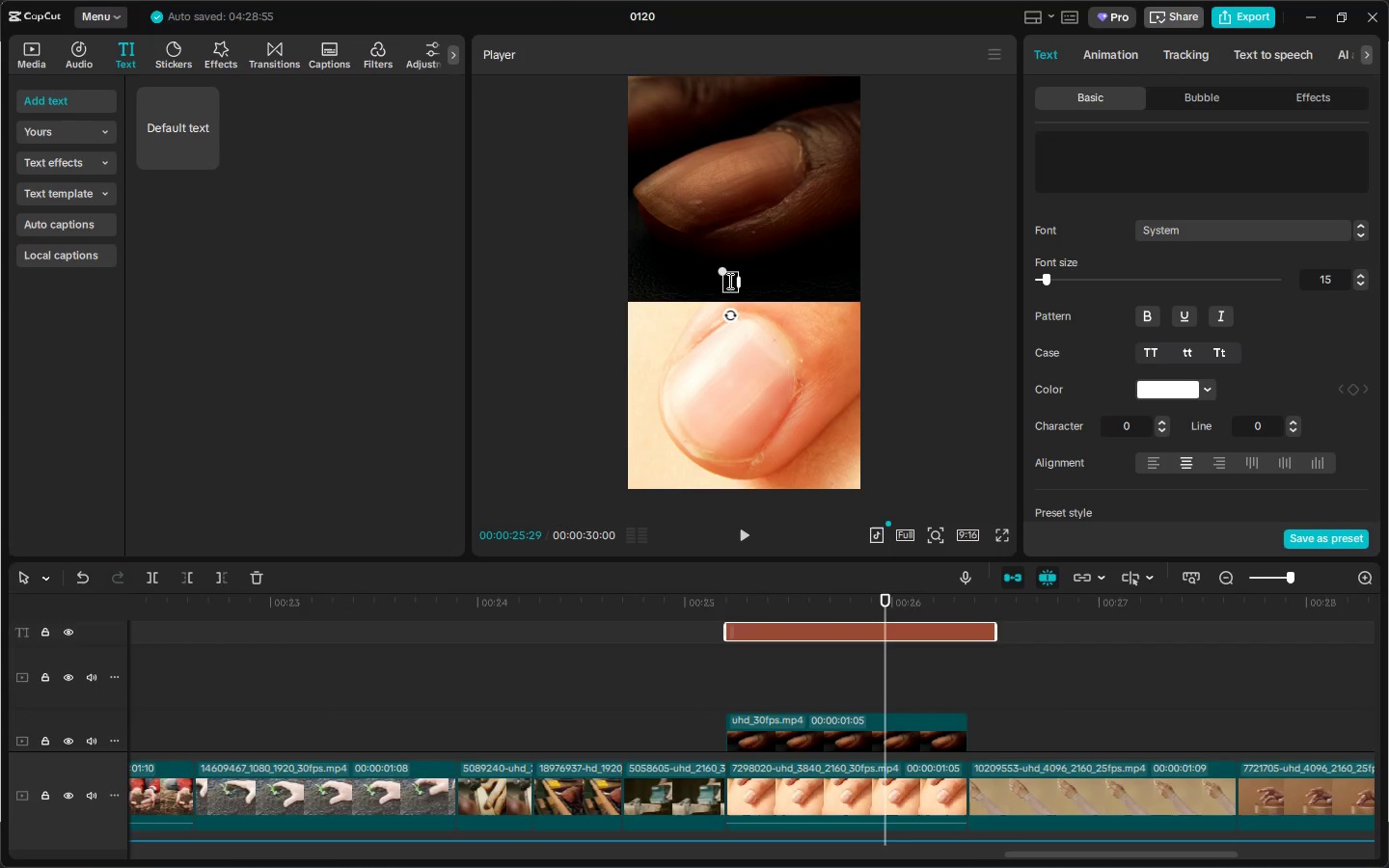 
key(Control+ControlLeft)
 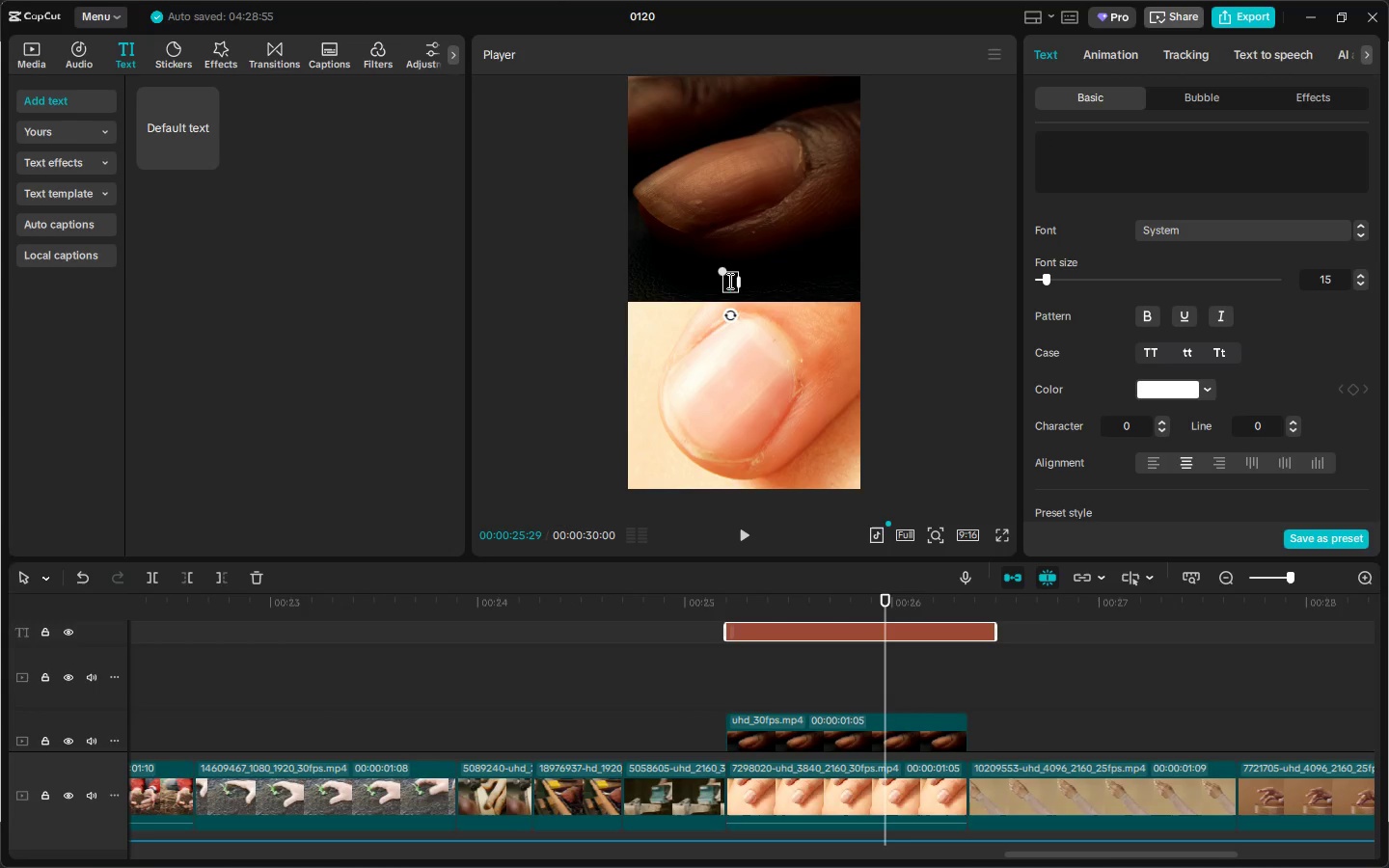 
type(sti)
key(Backspace)
key(Backspace)
key(Backspace)
key(Backspace)
 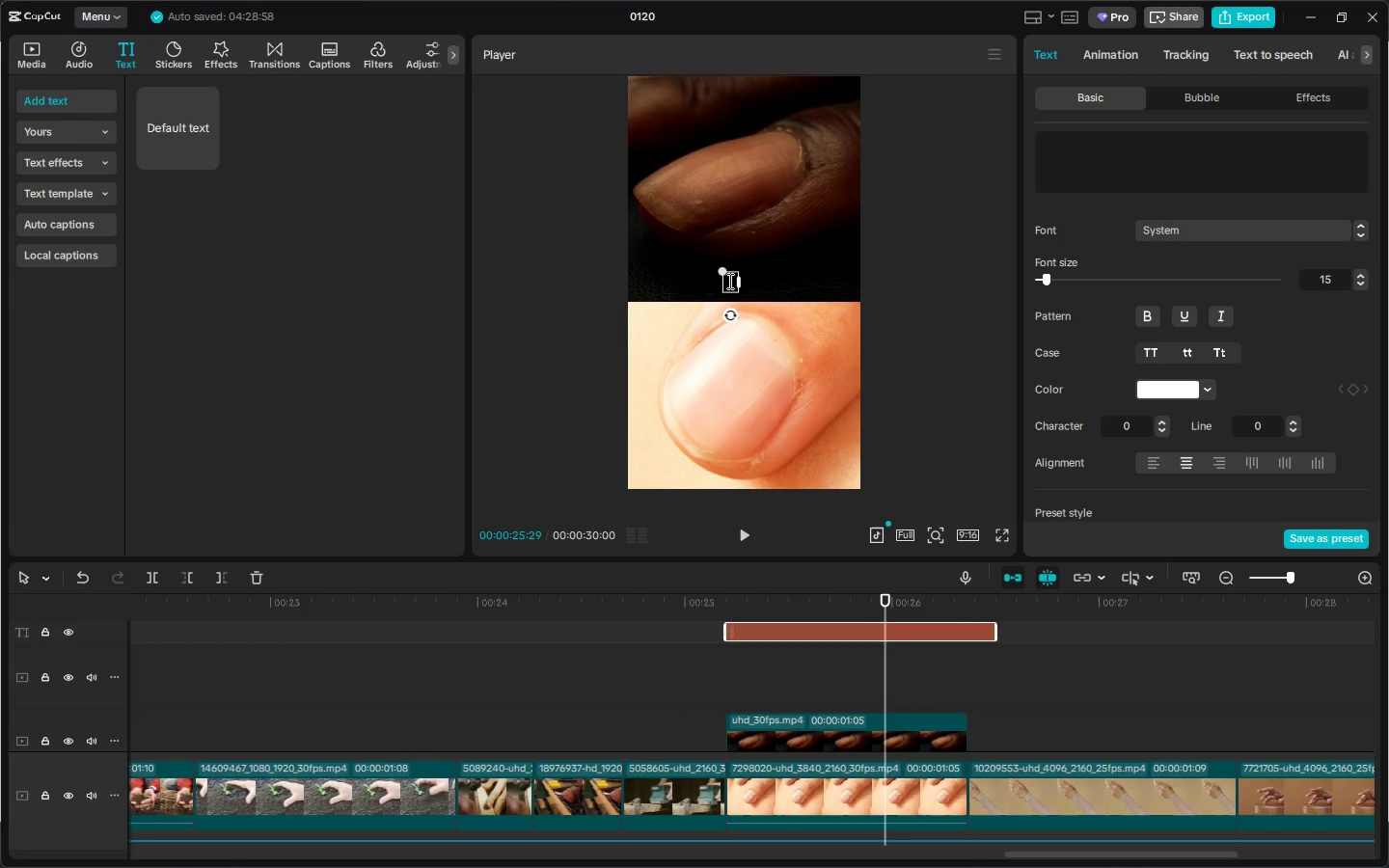 
key(Control+Z)
 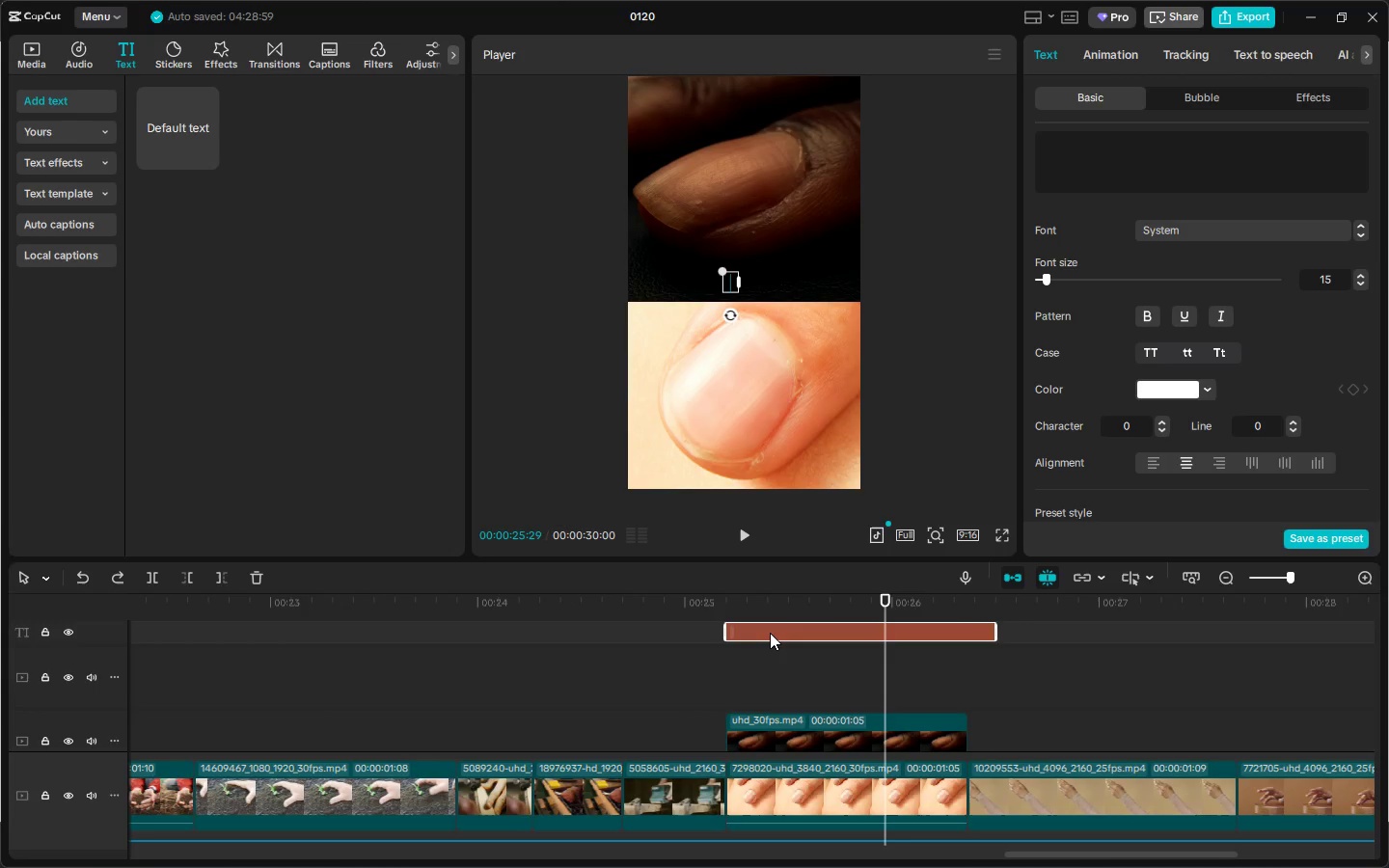 
left_click([770, 633])
 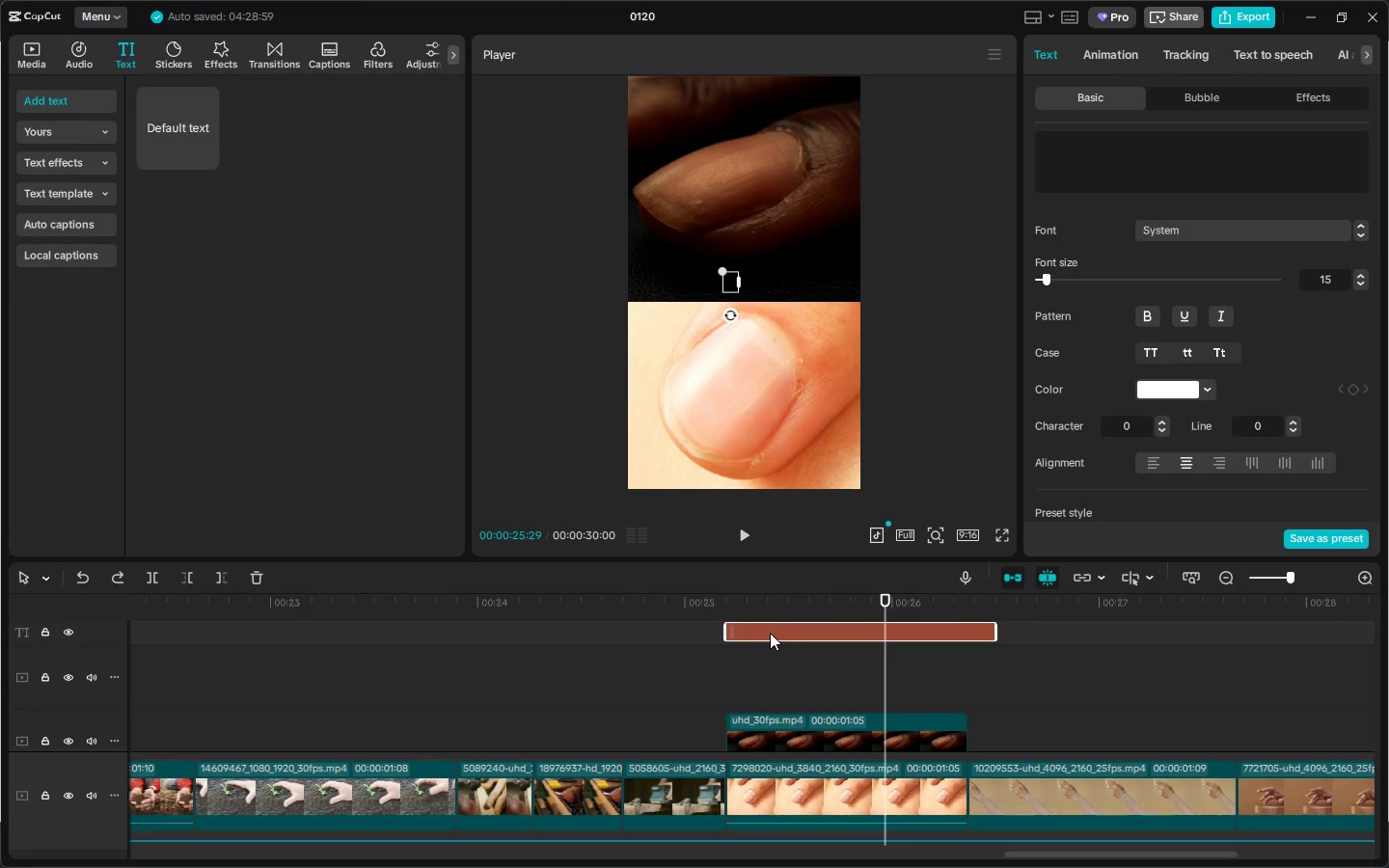 
key(Control+Z)
 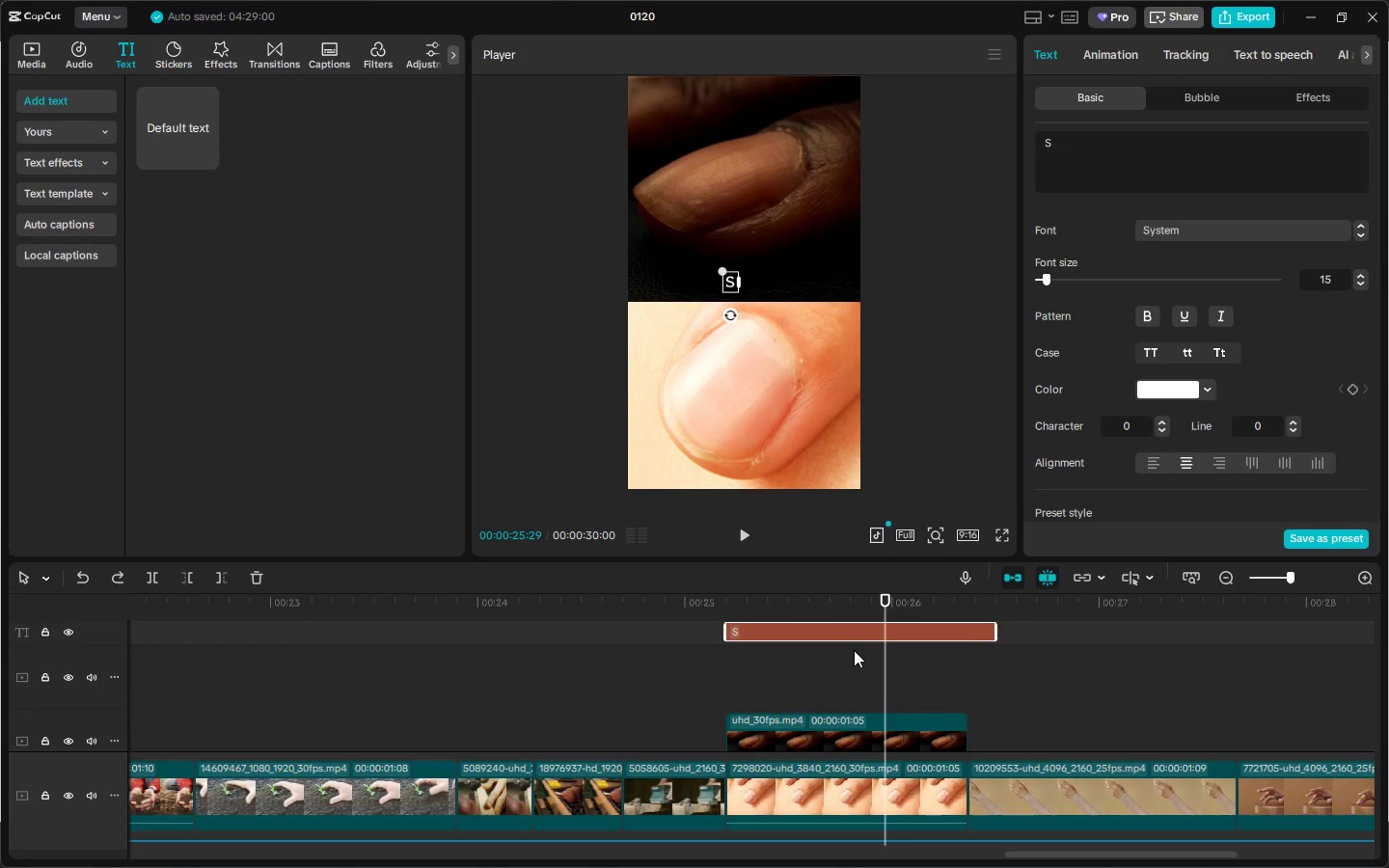 
key(Control+Z)
 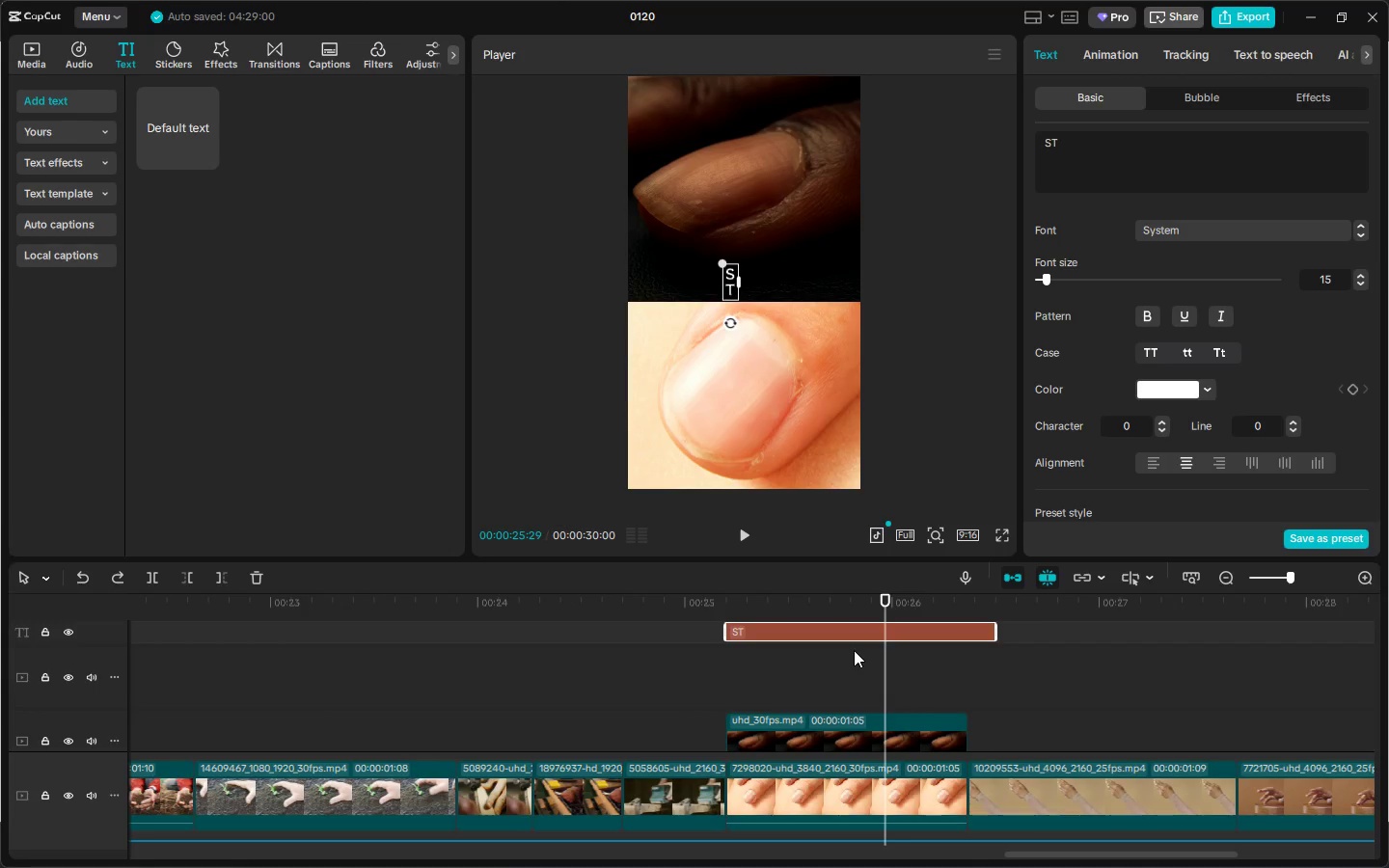 
key(Control+Z)
 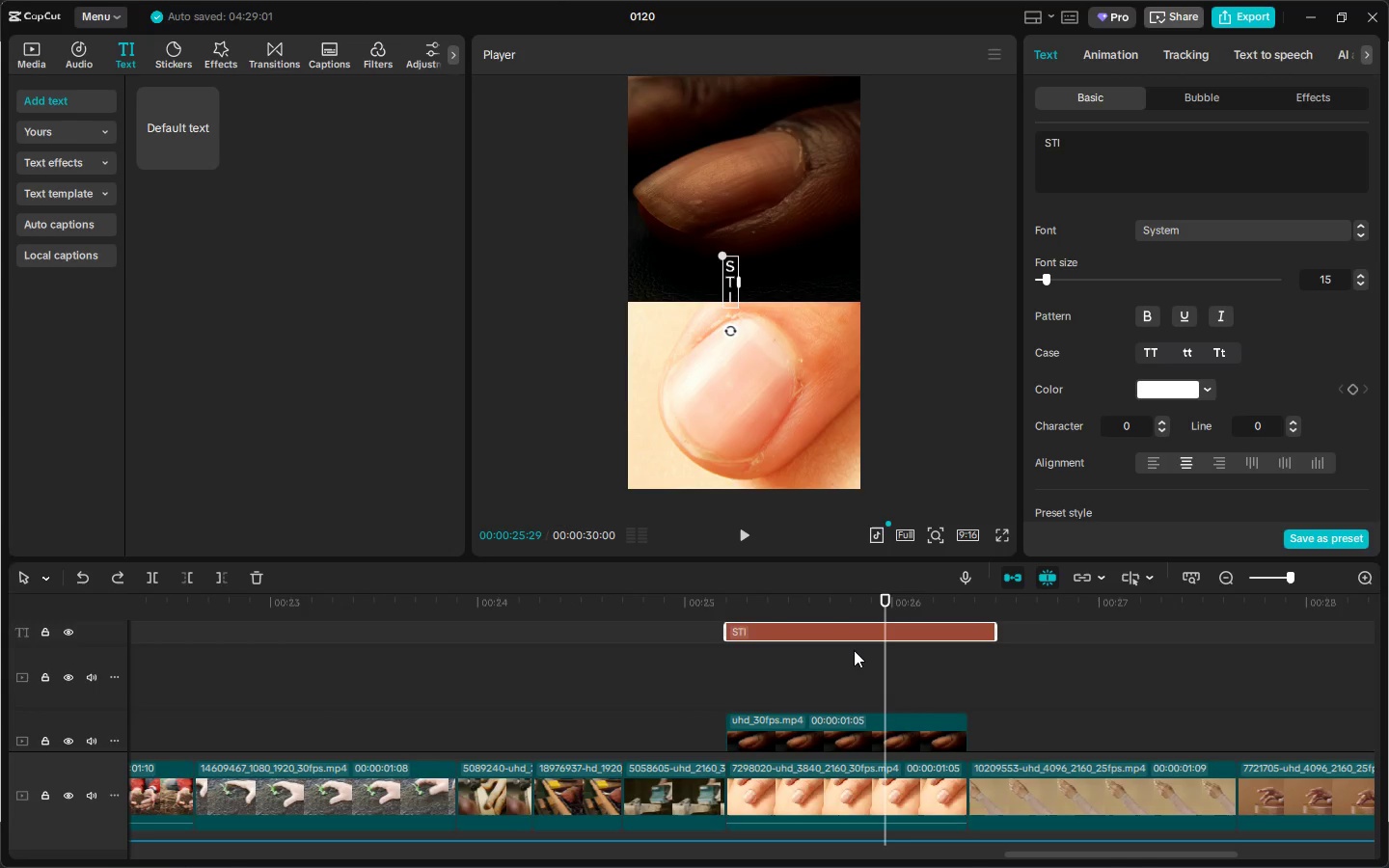 
key(Control+Z)
 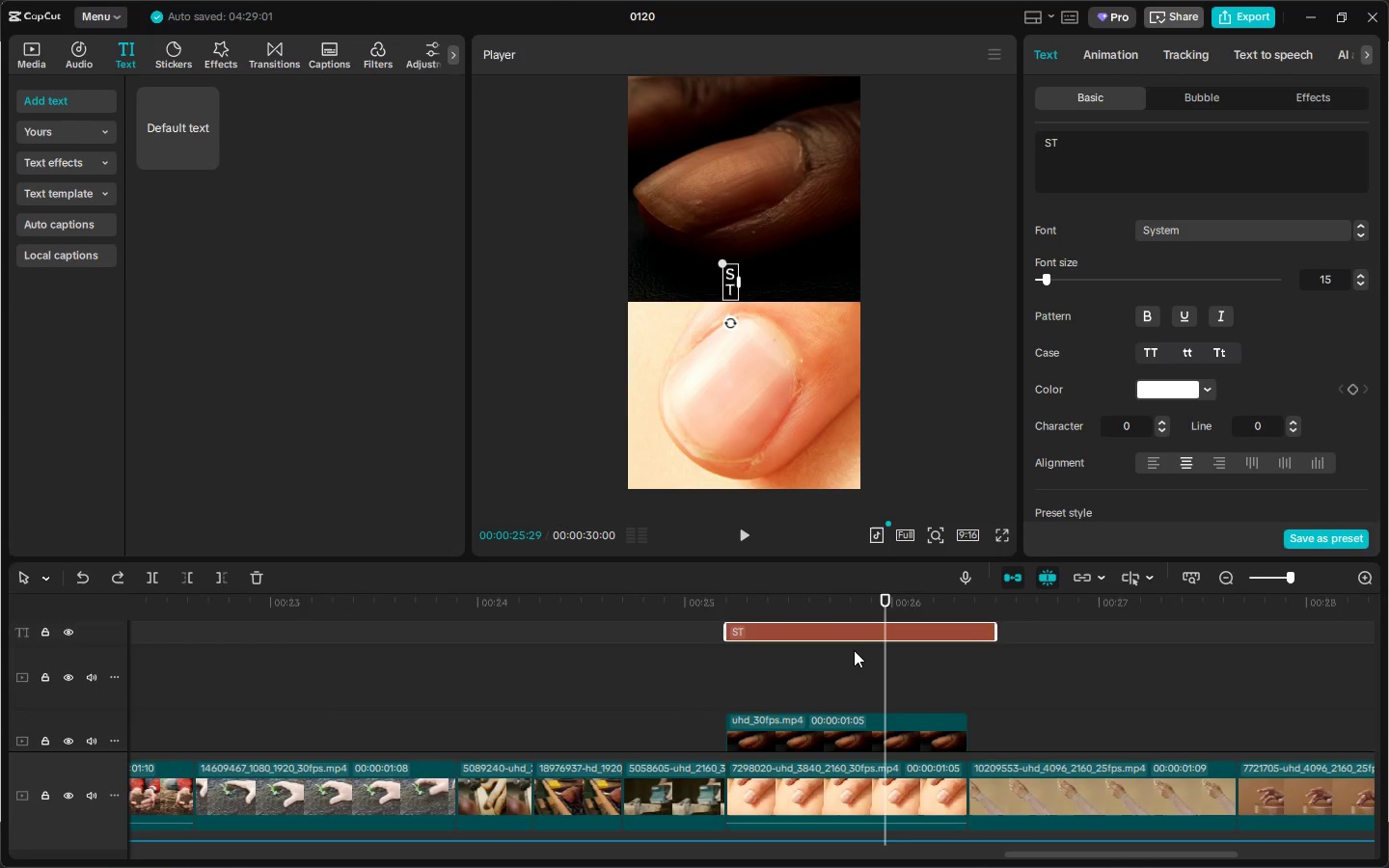 
key(Control+Z)
 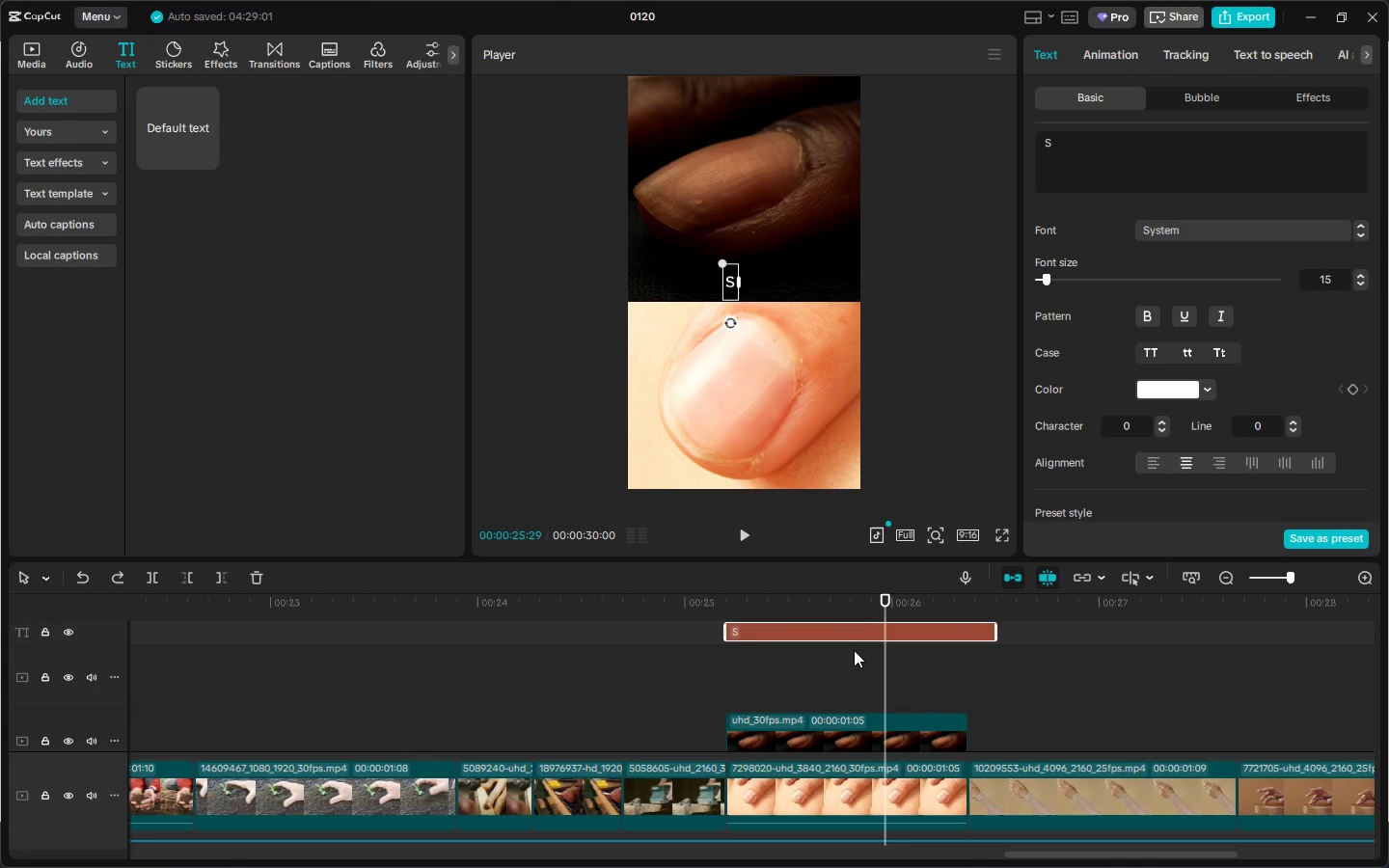 
key(Control+Z)
 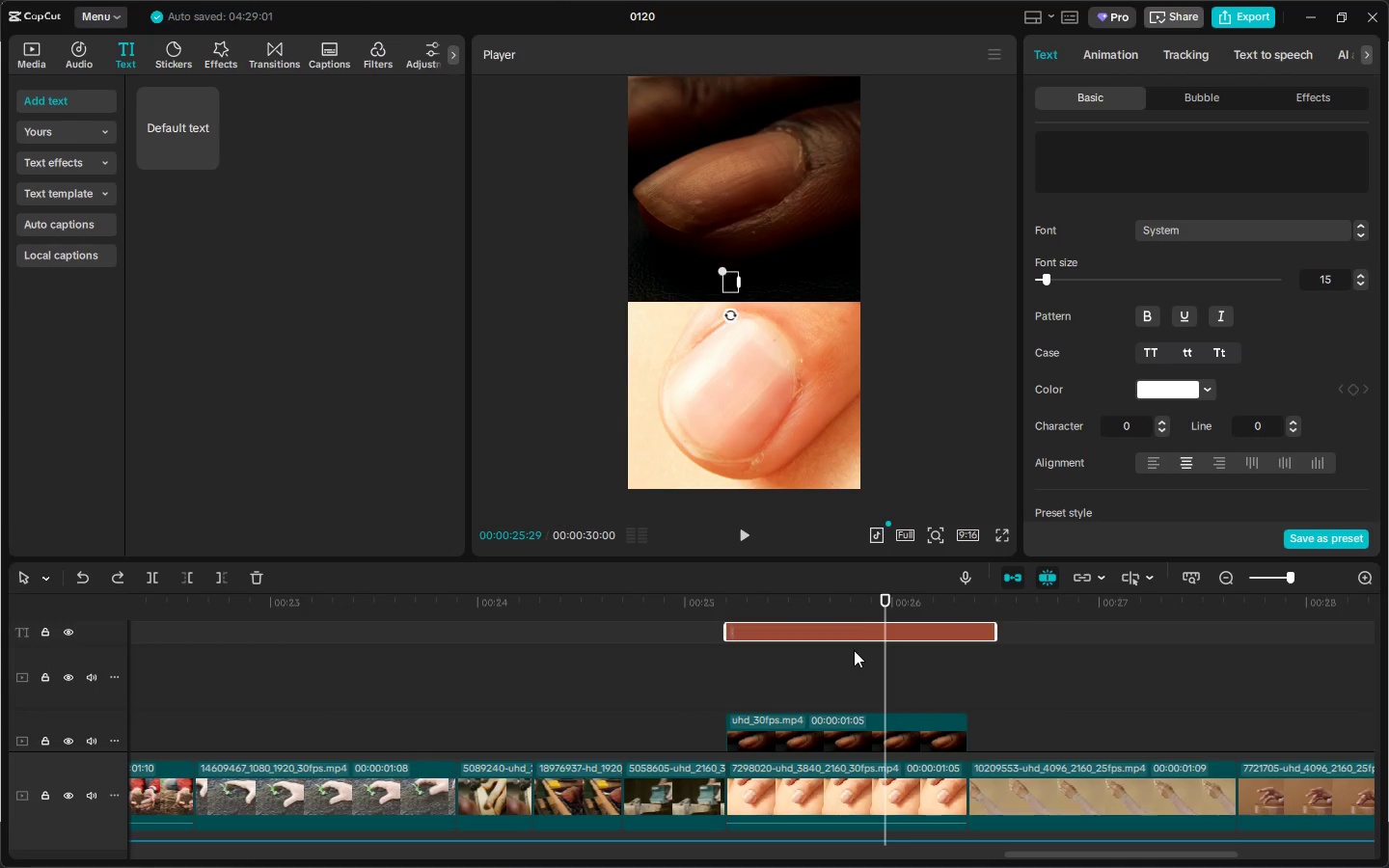 
key(Control+Z)
 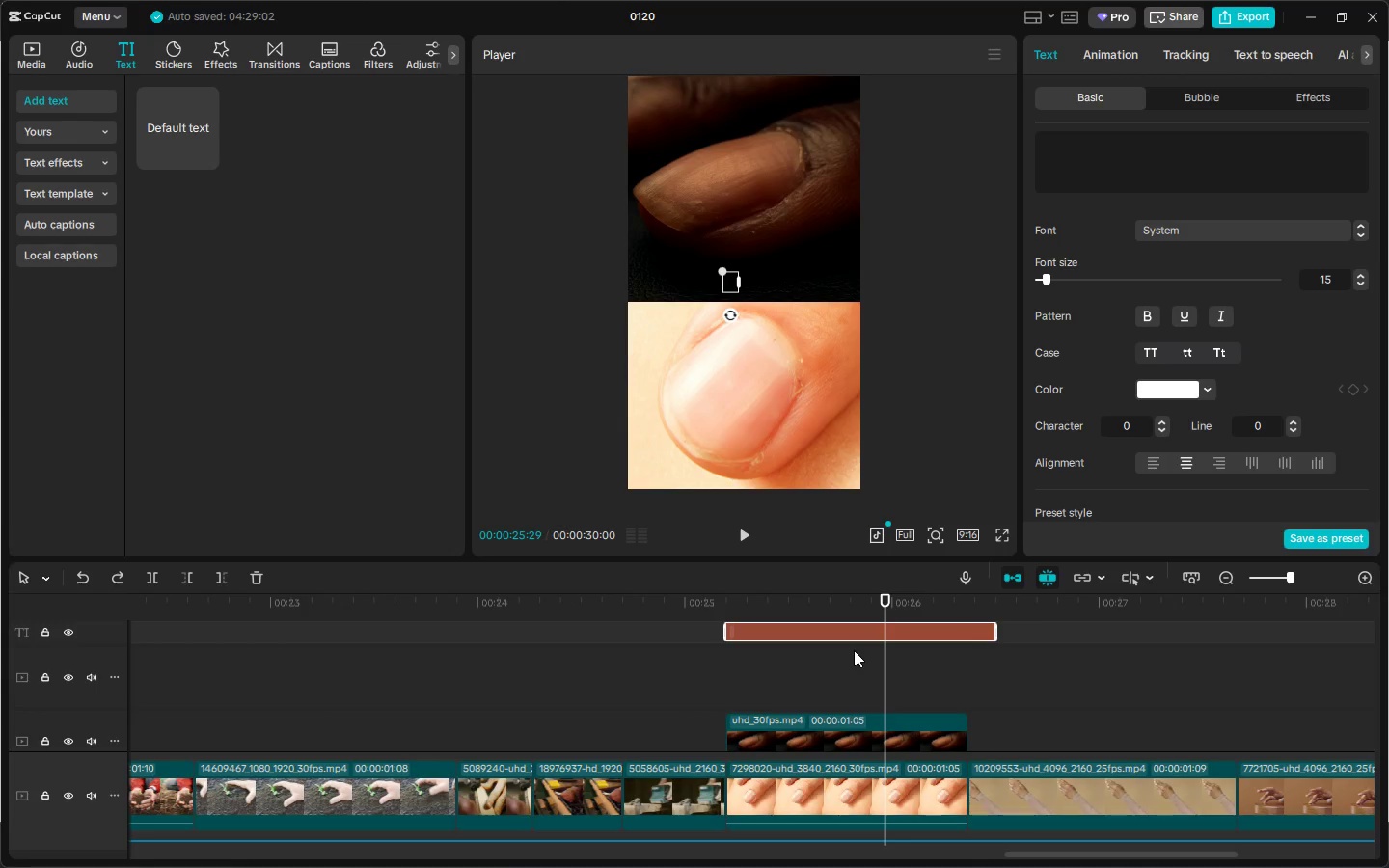 
key(Control+Z)
 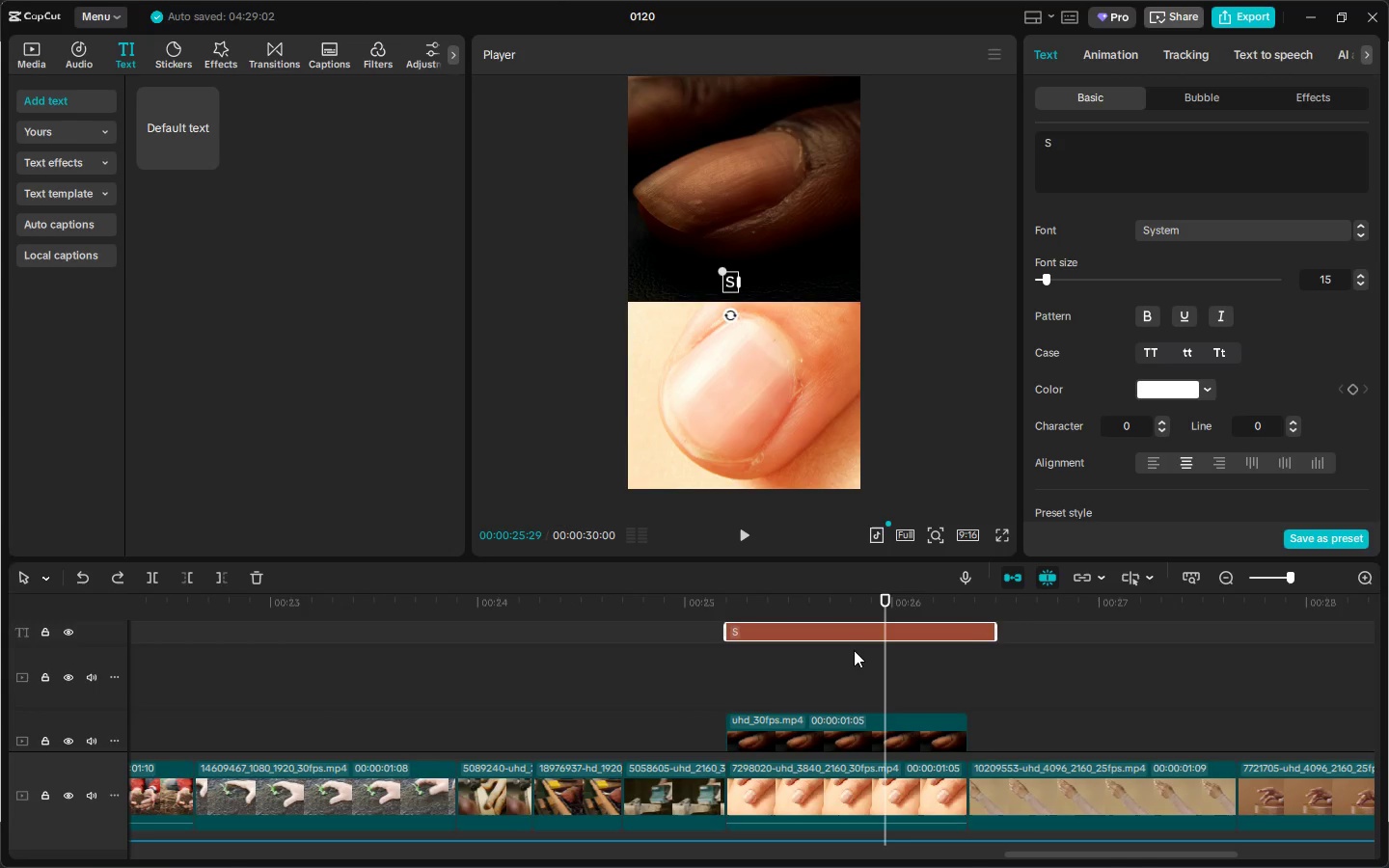 
key(Control+Z)
 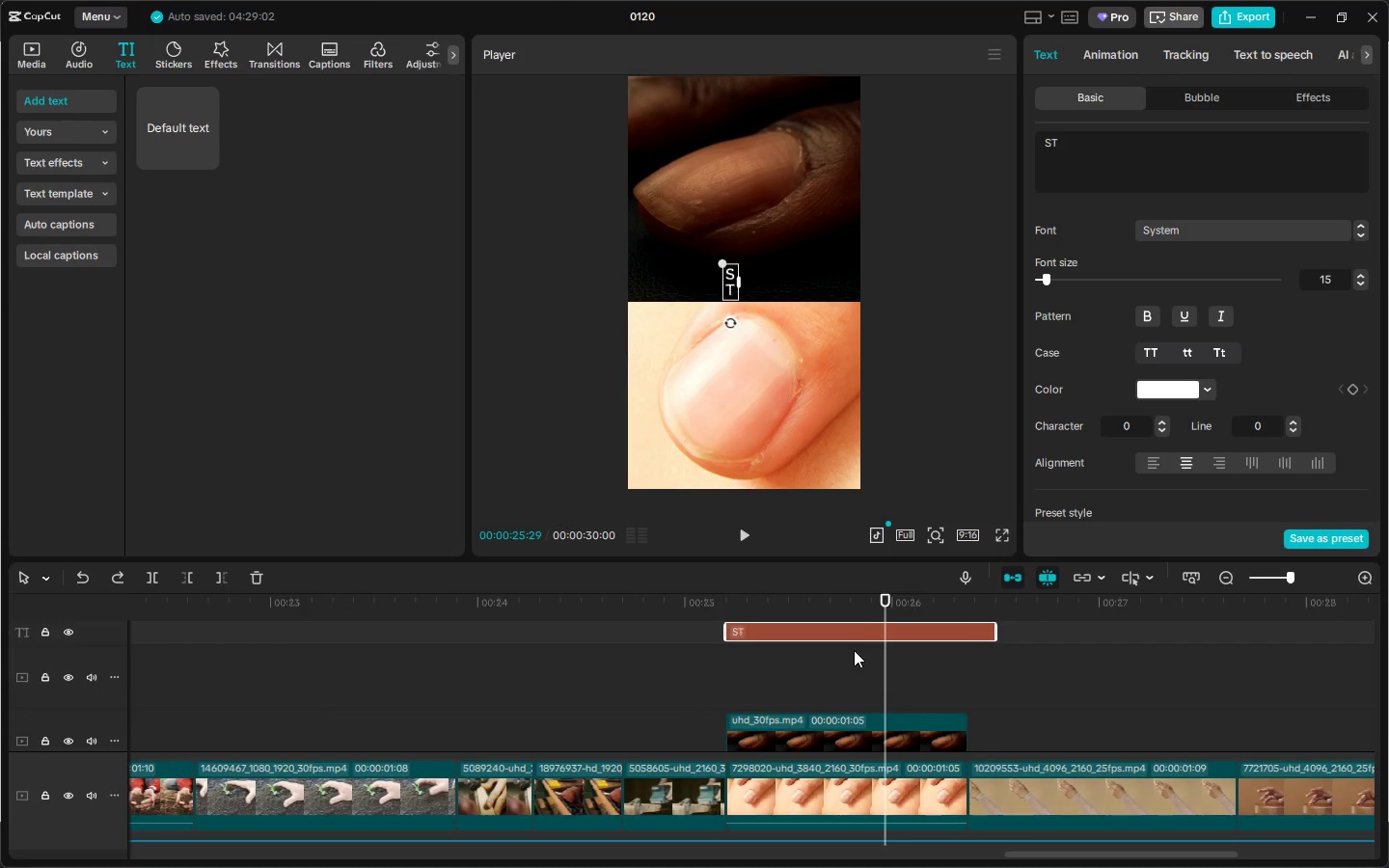 
key(Control+Z)
 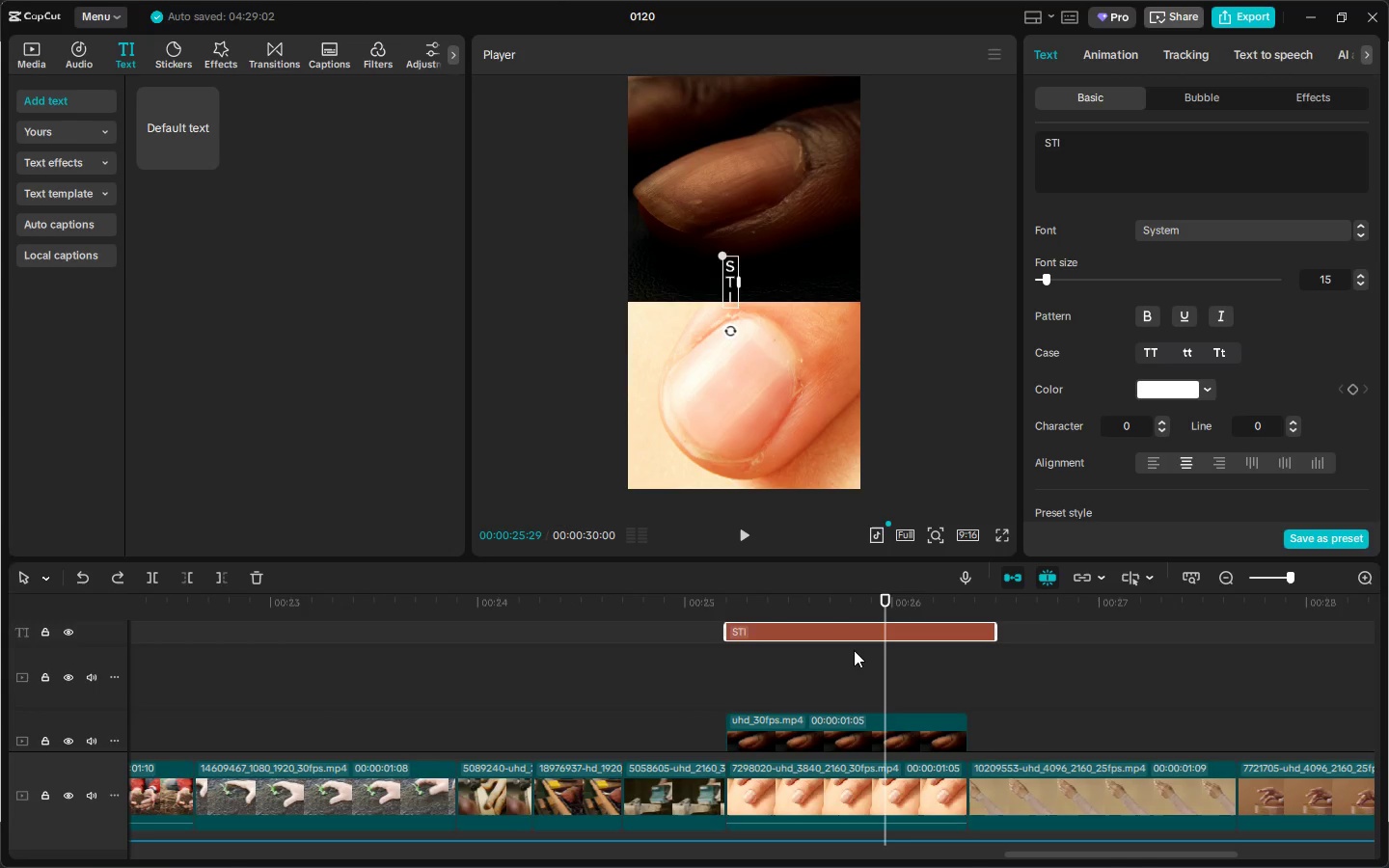 
key(Control+Z)
 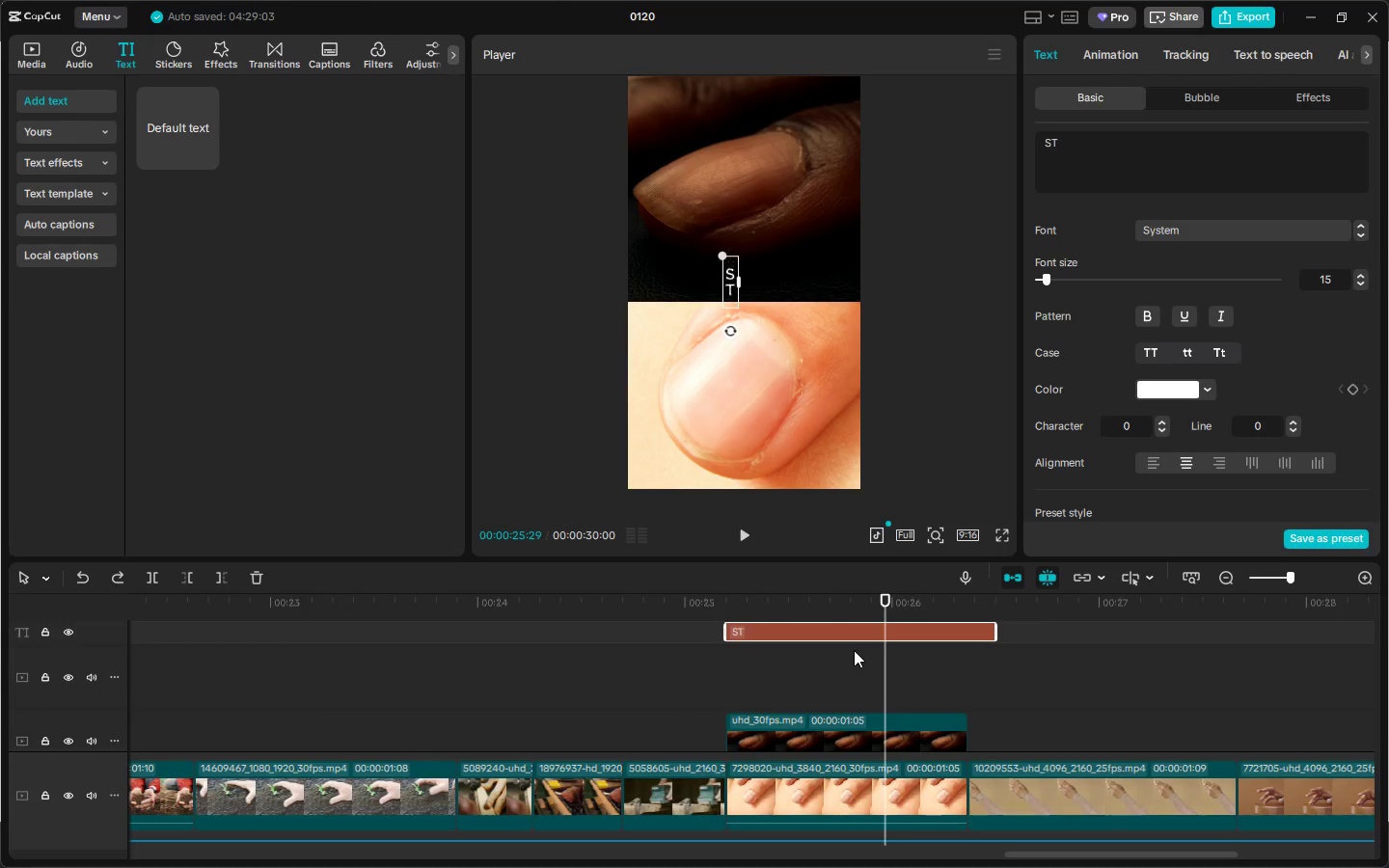 
key(Control+Z)
 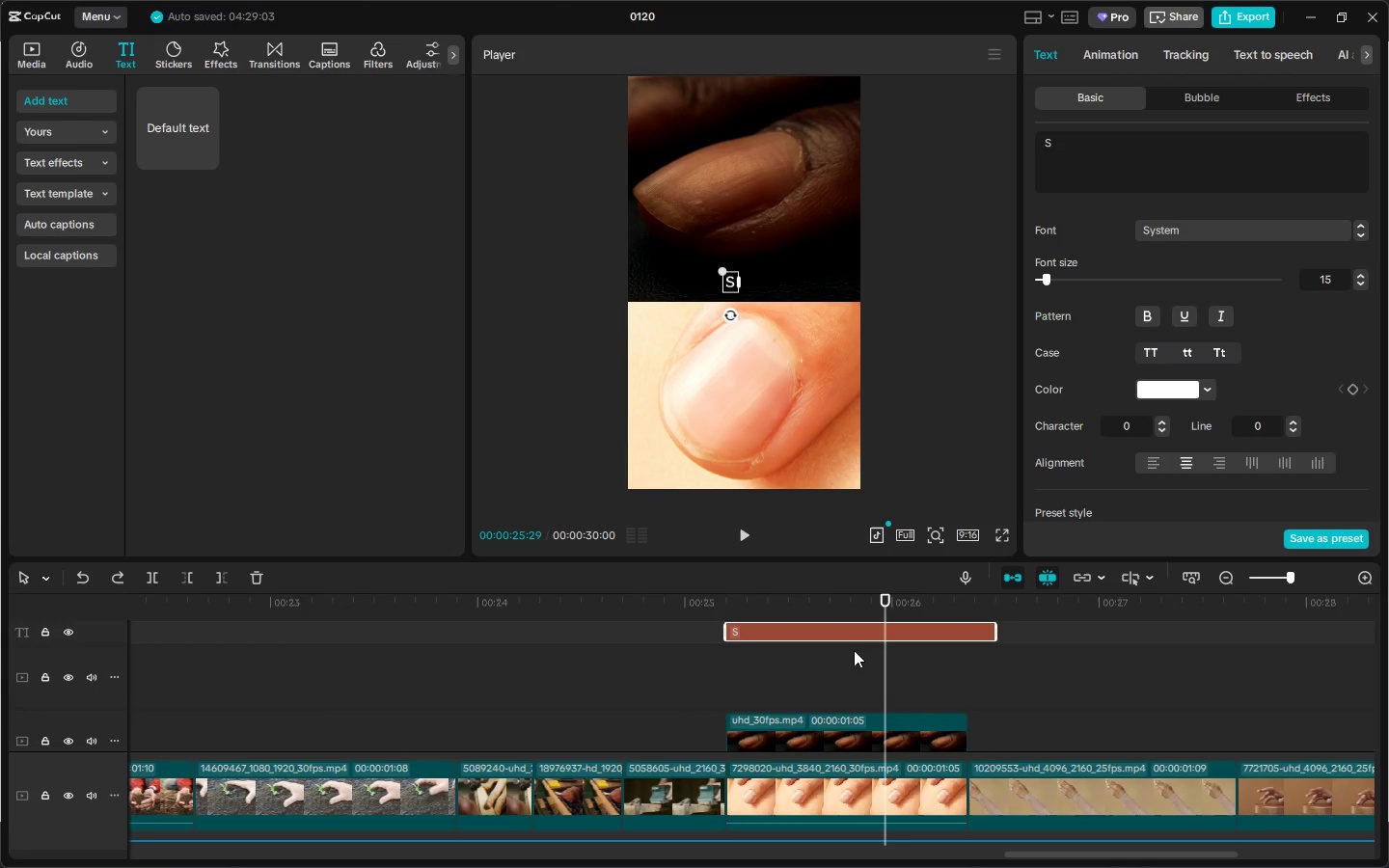 
key(Control+Z)
 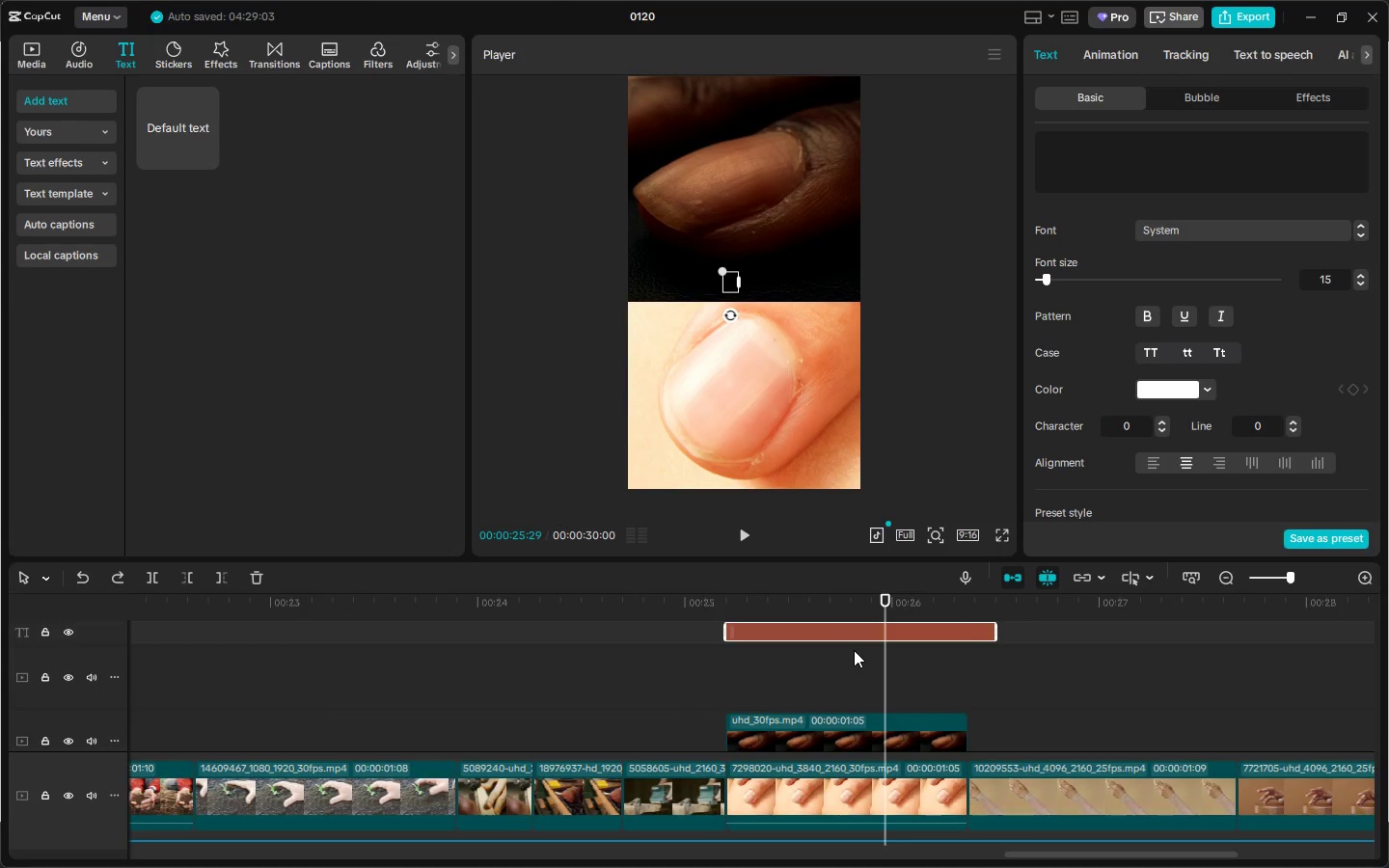 
key(Control+Z)
 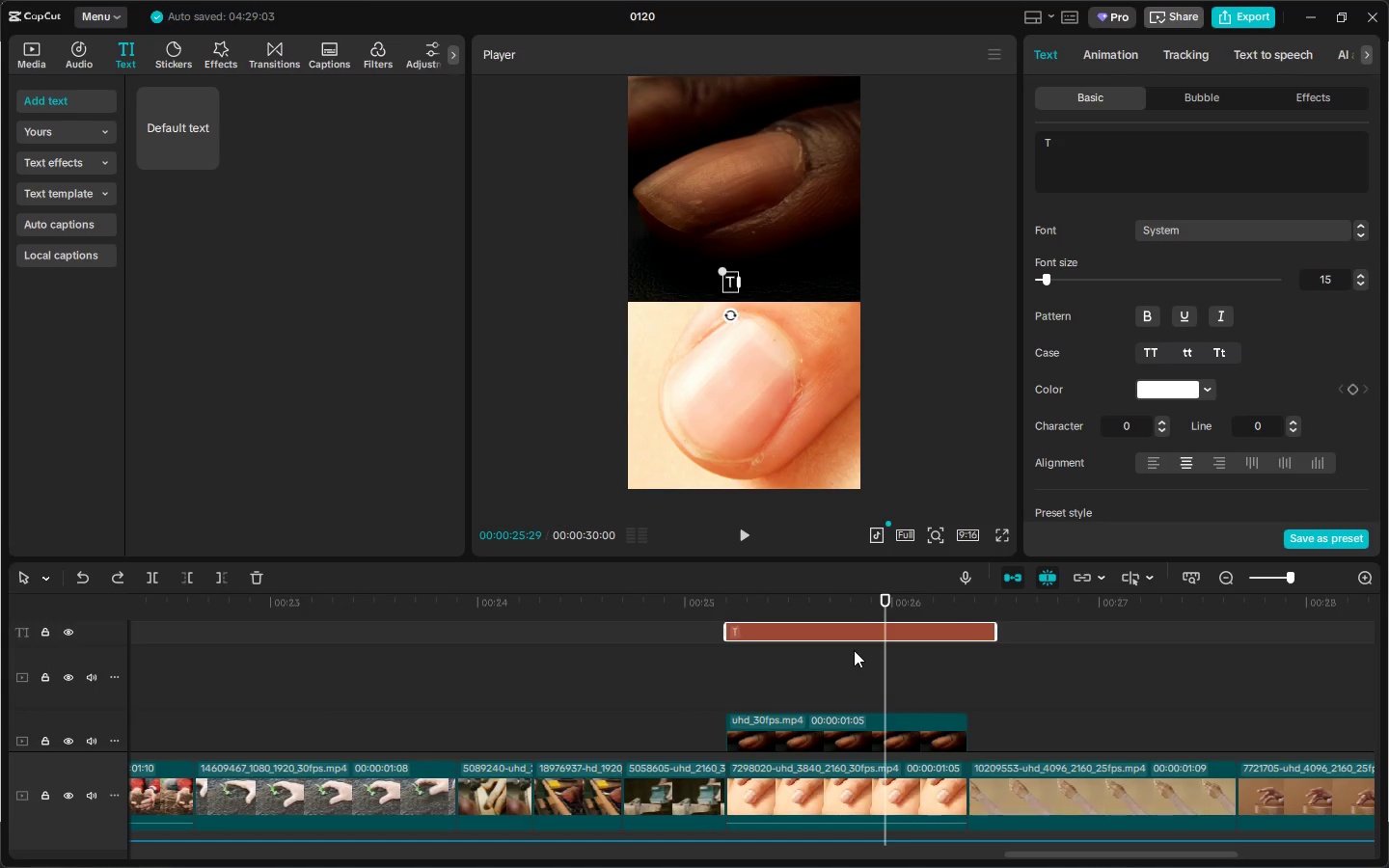 
key(Control+Z)
 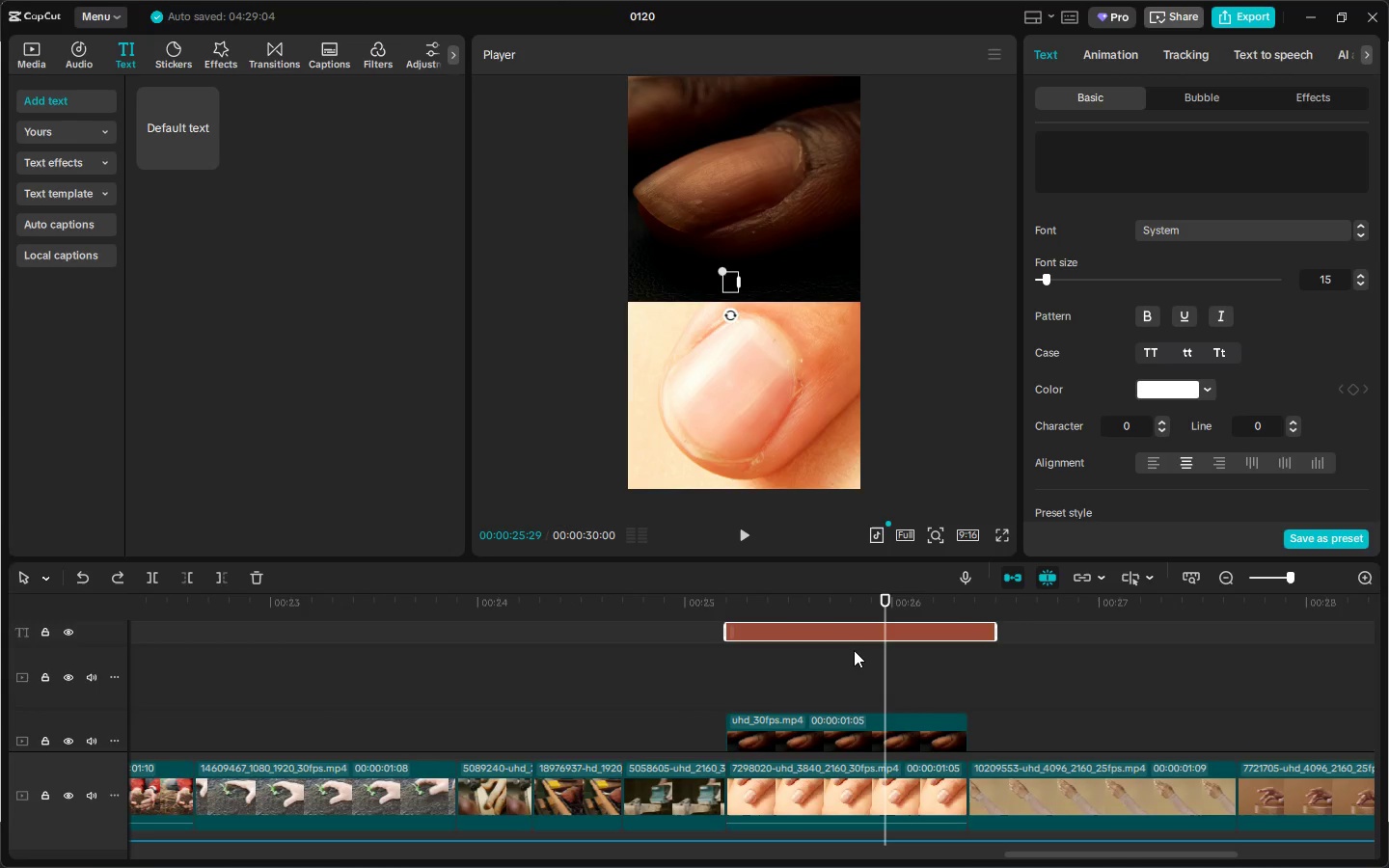 
key(Control+Z)
 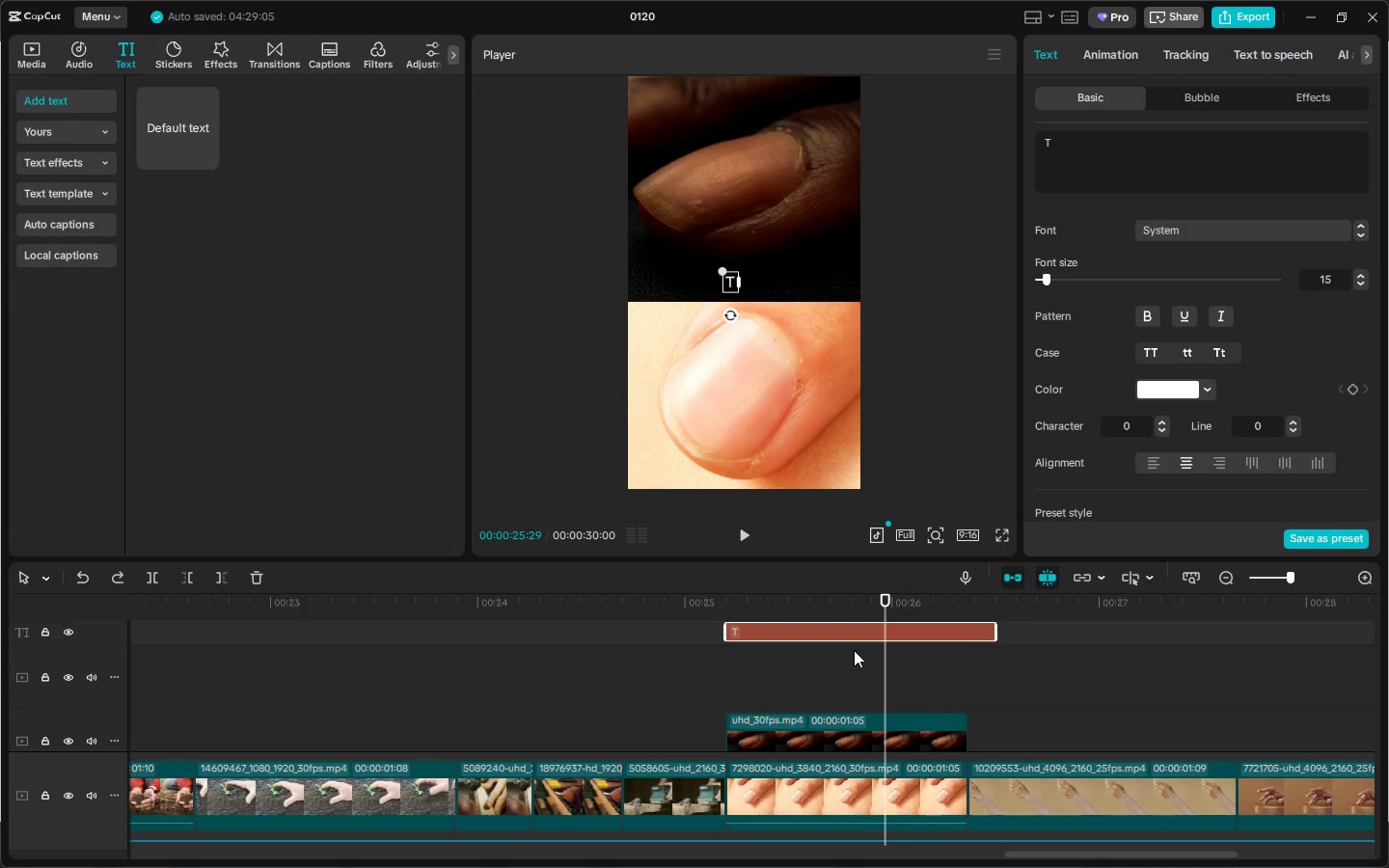 
key(Control+Z)
 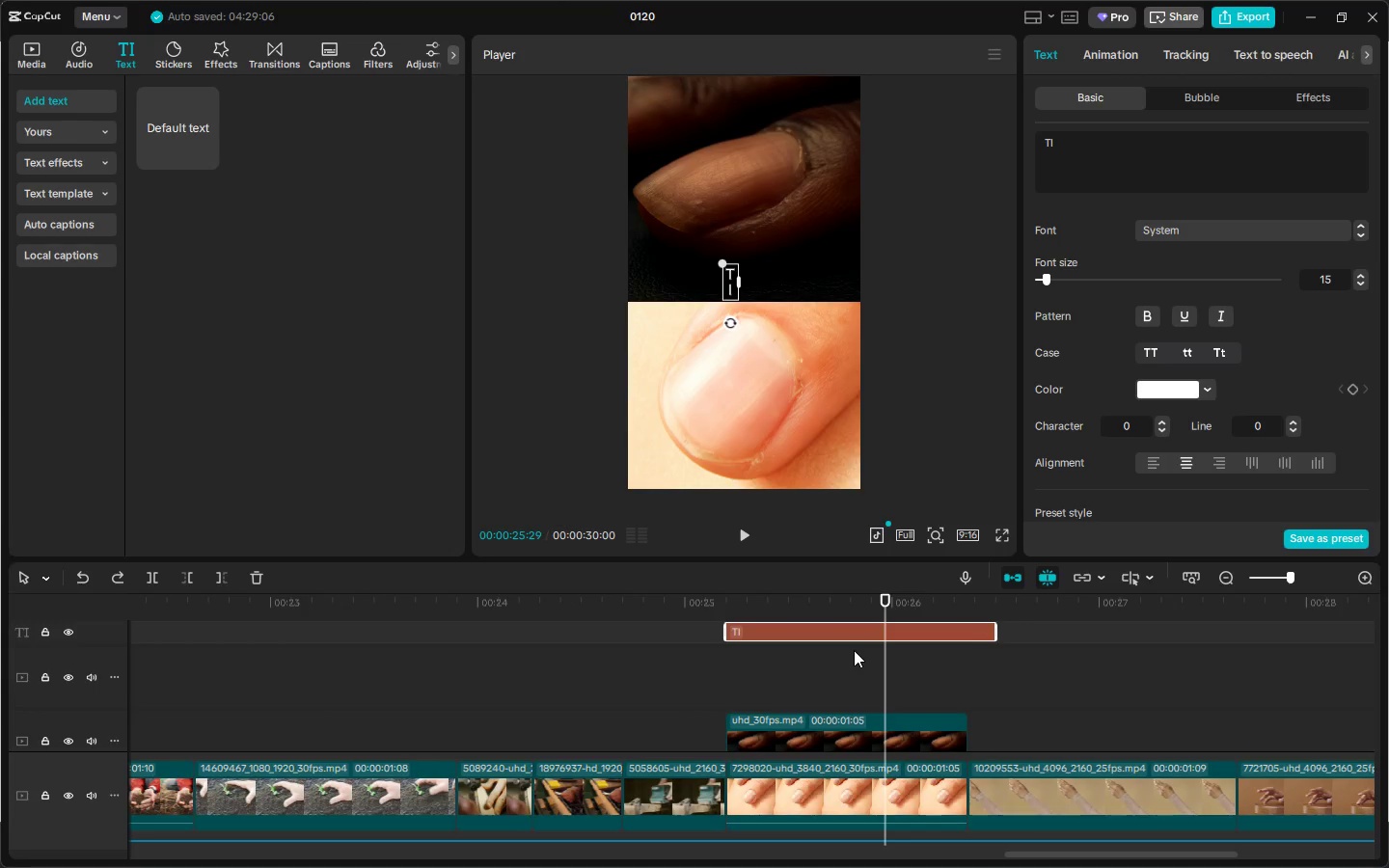 
key(Control+Z)
 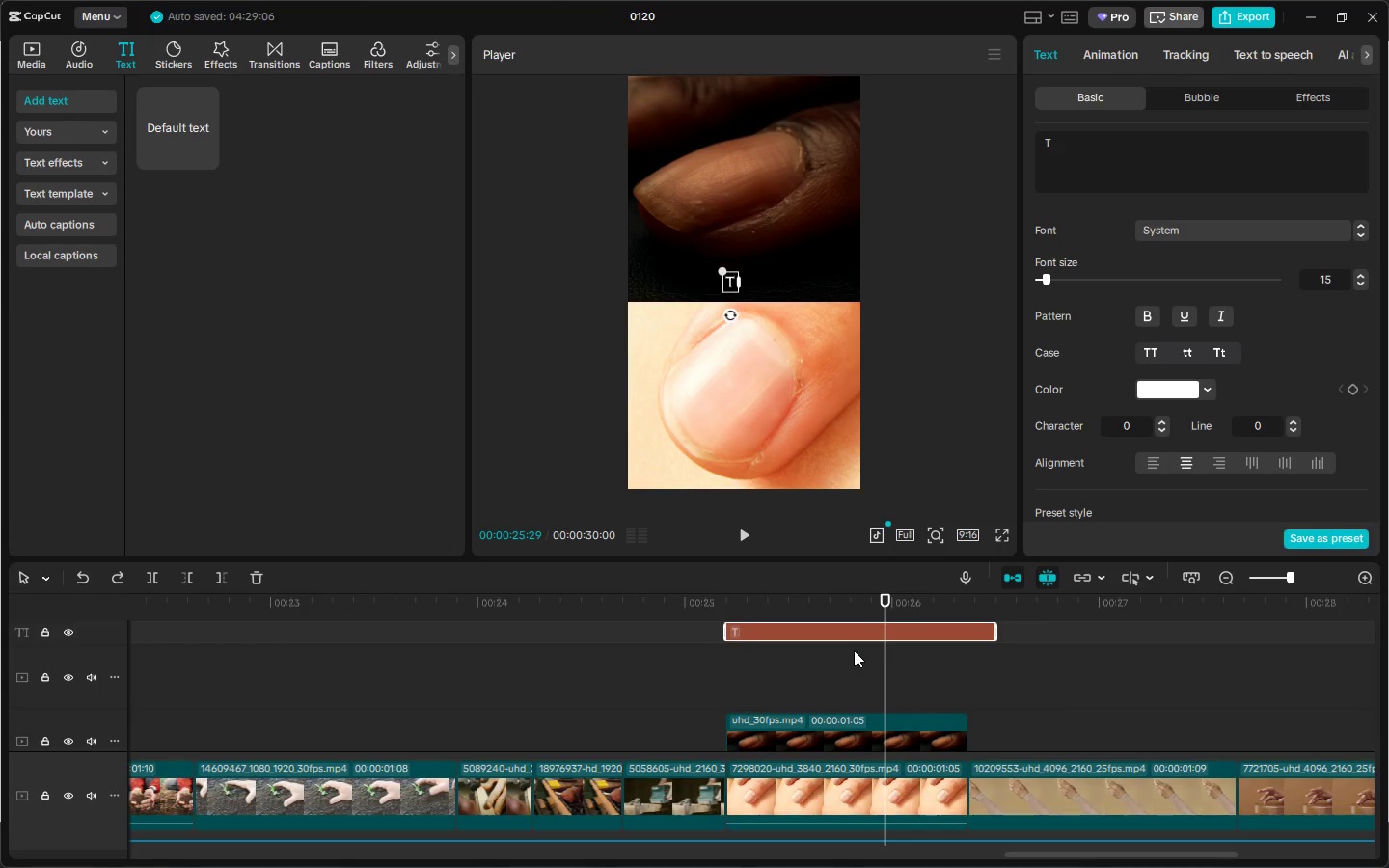 
key(Control+Z)
 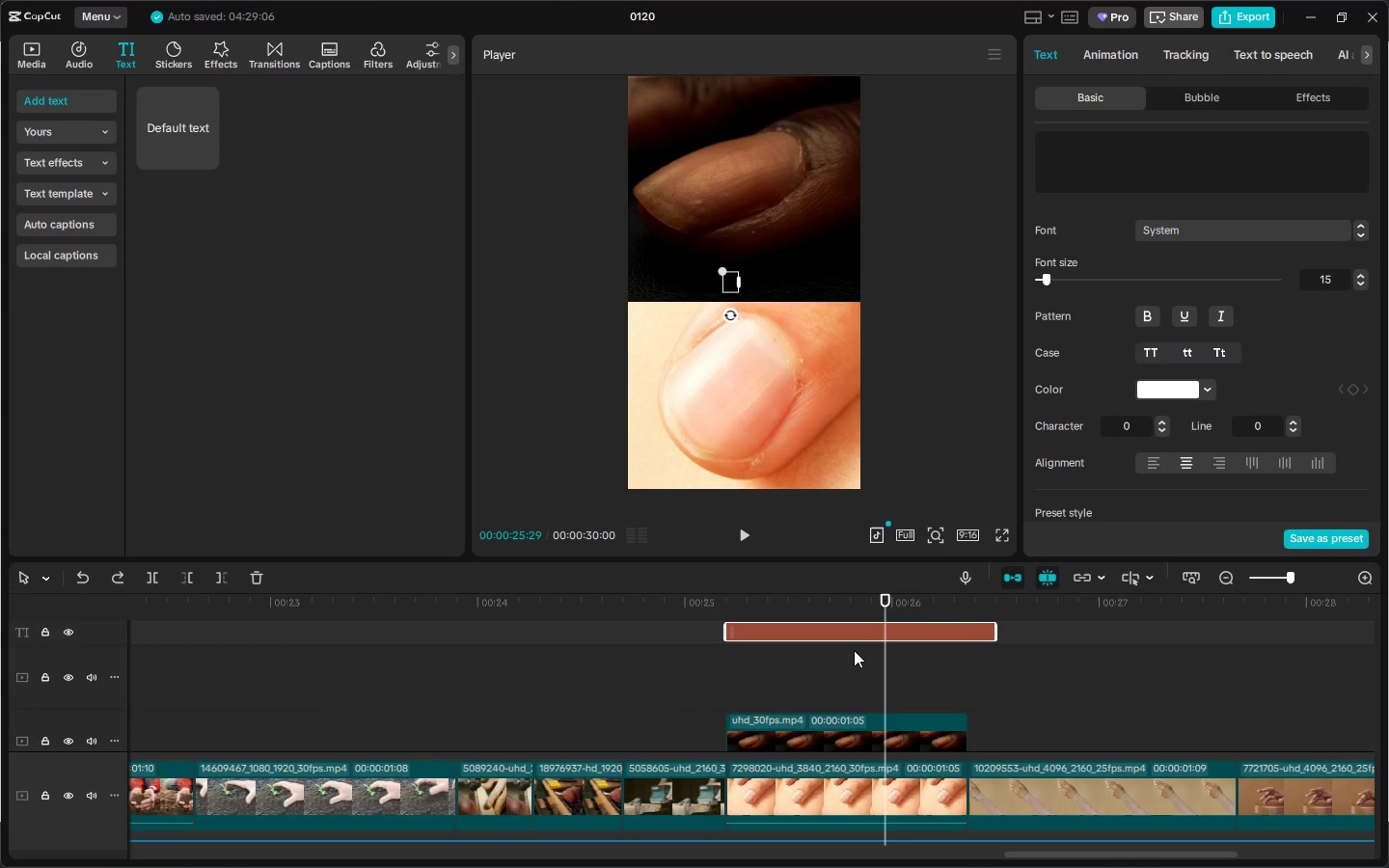 
key(Control+Z)
 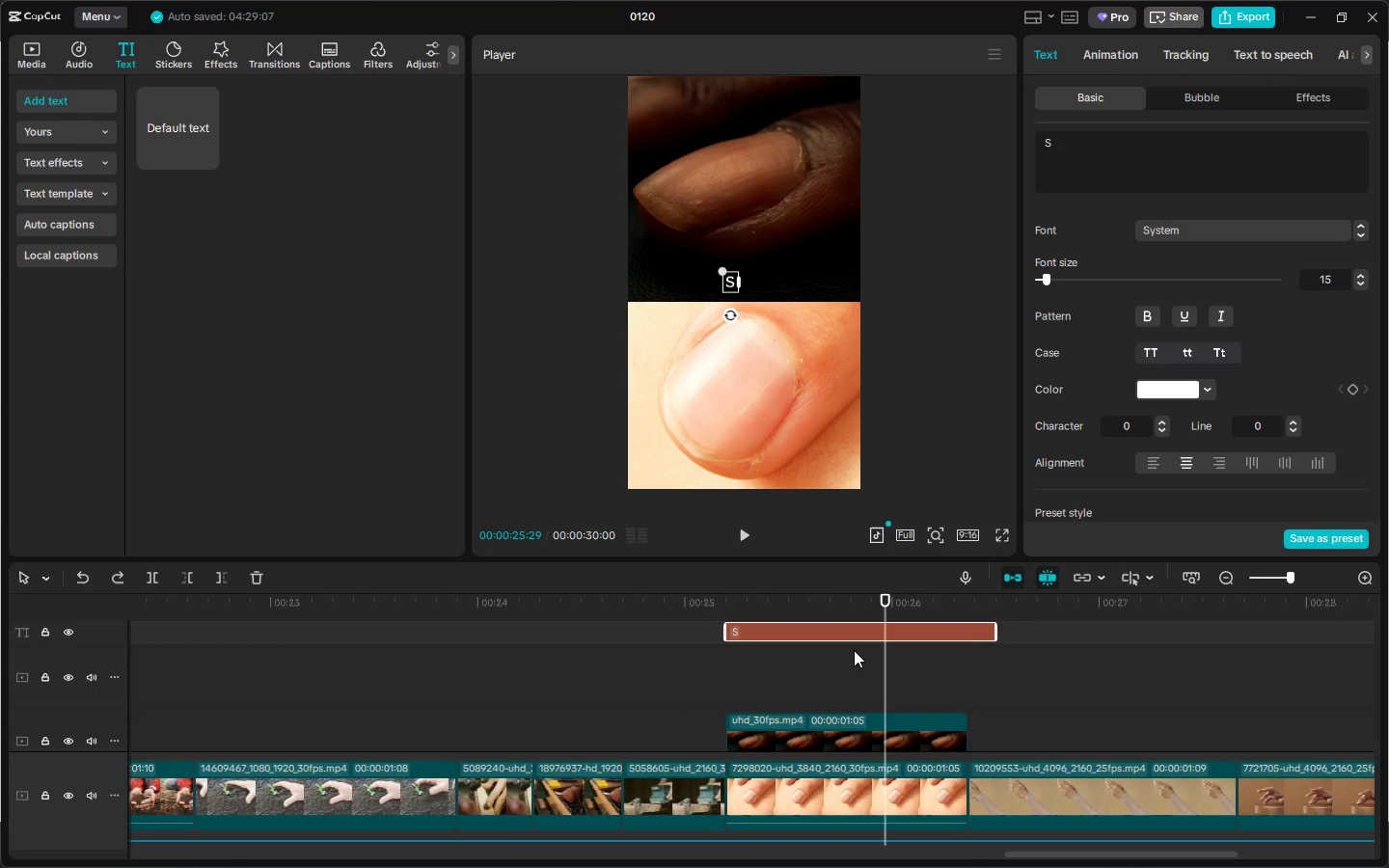 
key(Control+Z)
 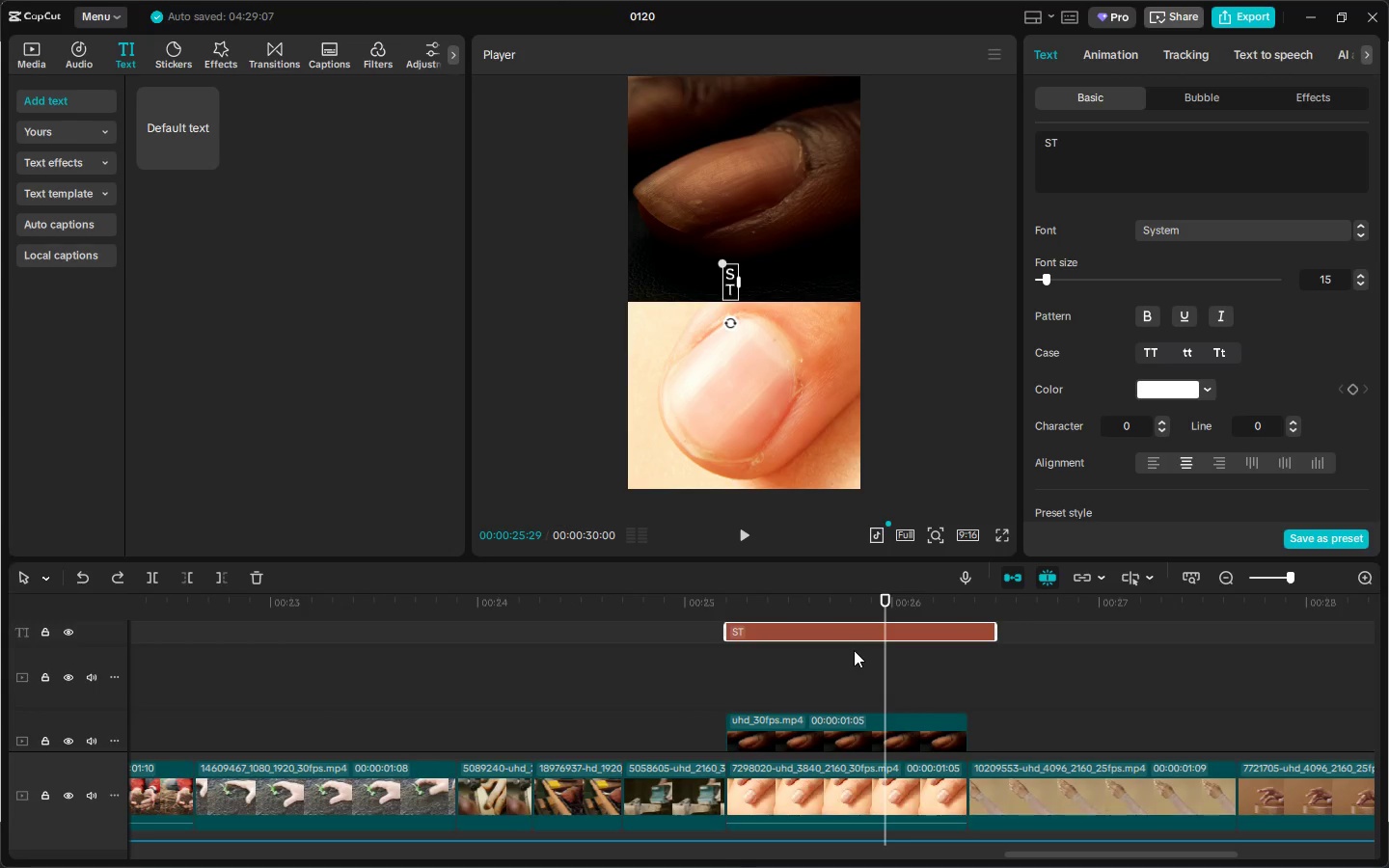 
key(Control+Z)
 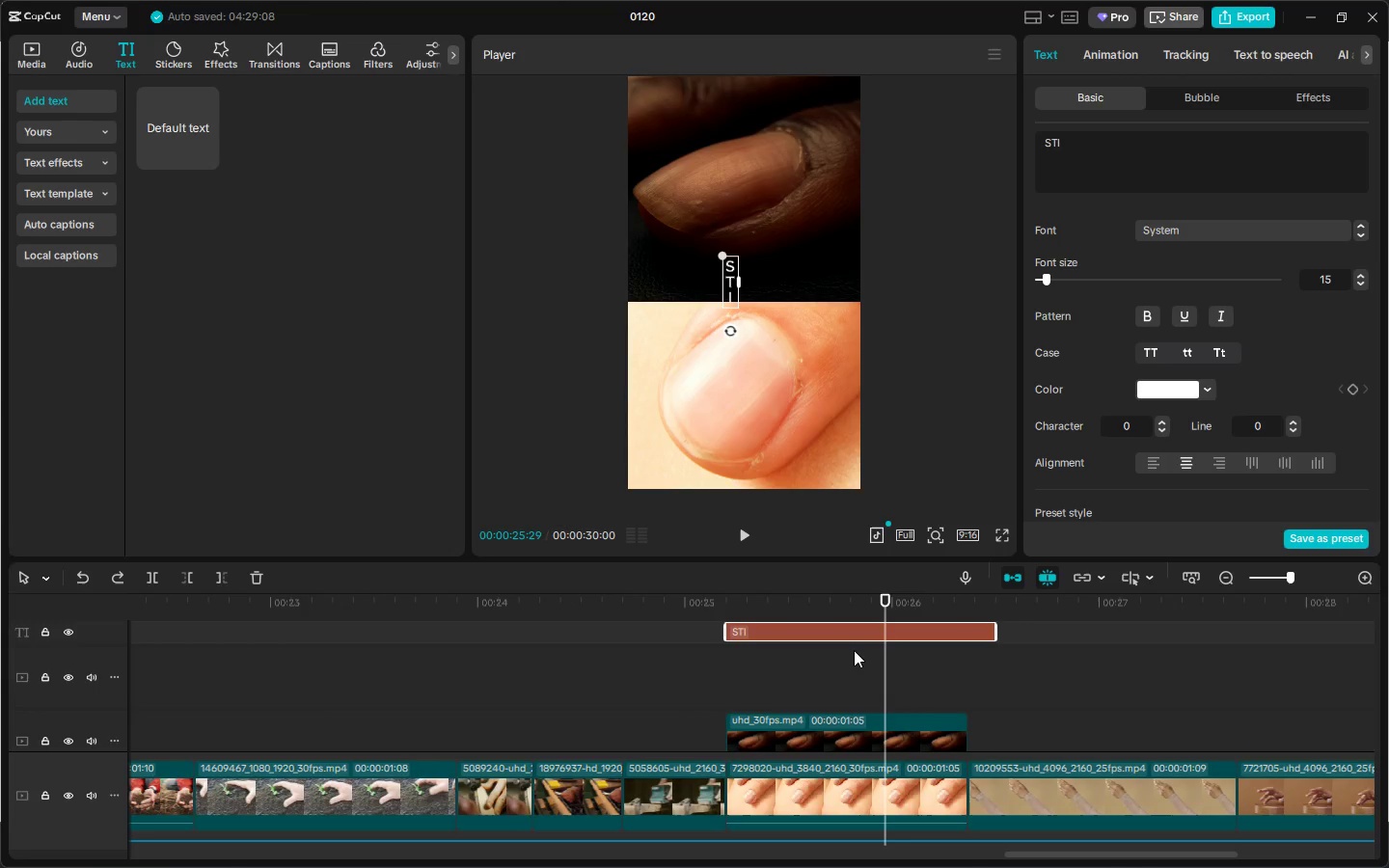 
key(Control+Z)
 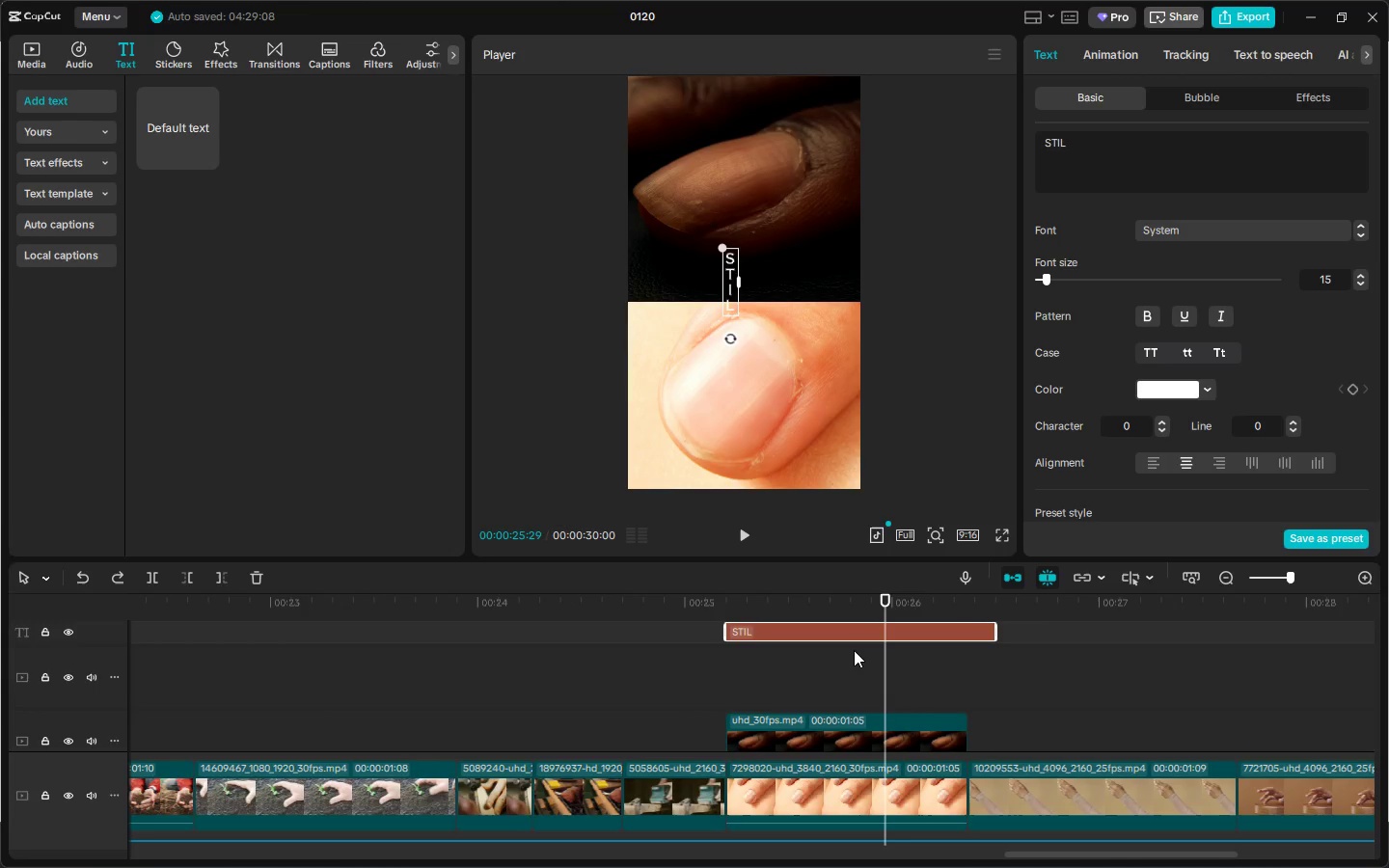 
key(Control+Z)
 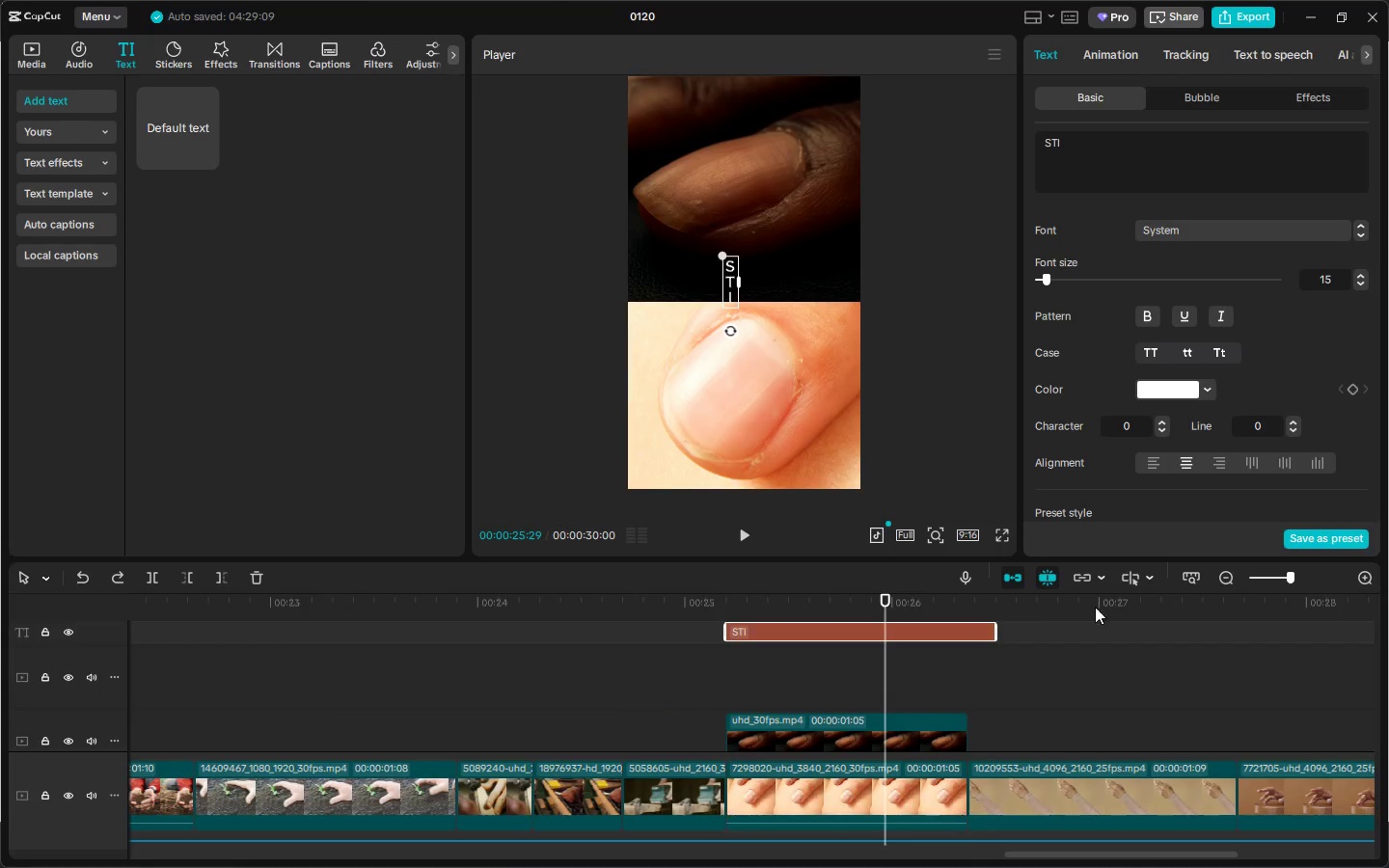 
scroll: coordinate [1112, 713], scroll_direction: up, amount: 1.0
 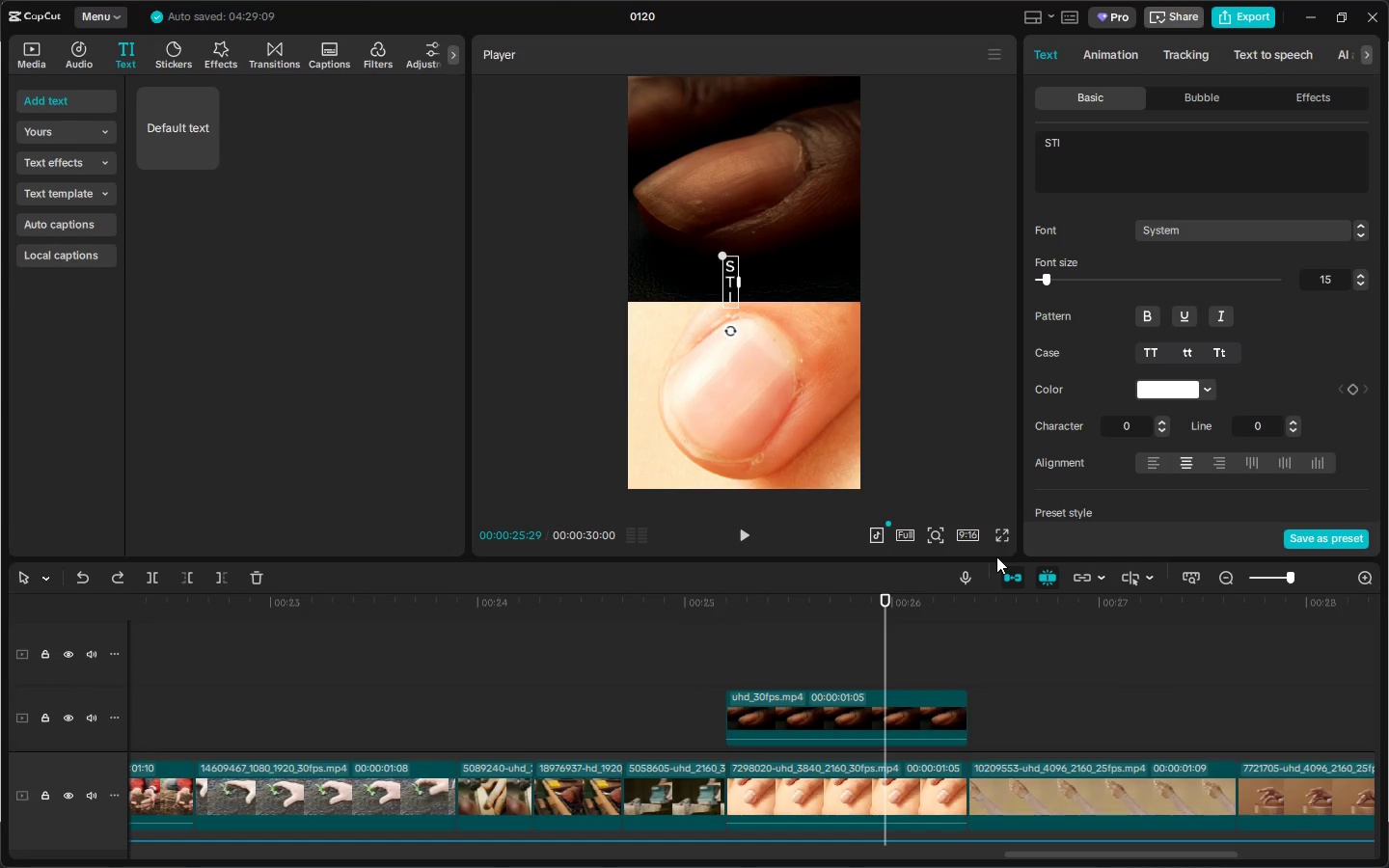 
left_click_drag(start_coordinate=[995, 560], to_coordinate=[1021, 279])
 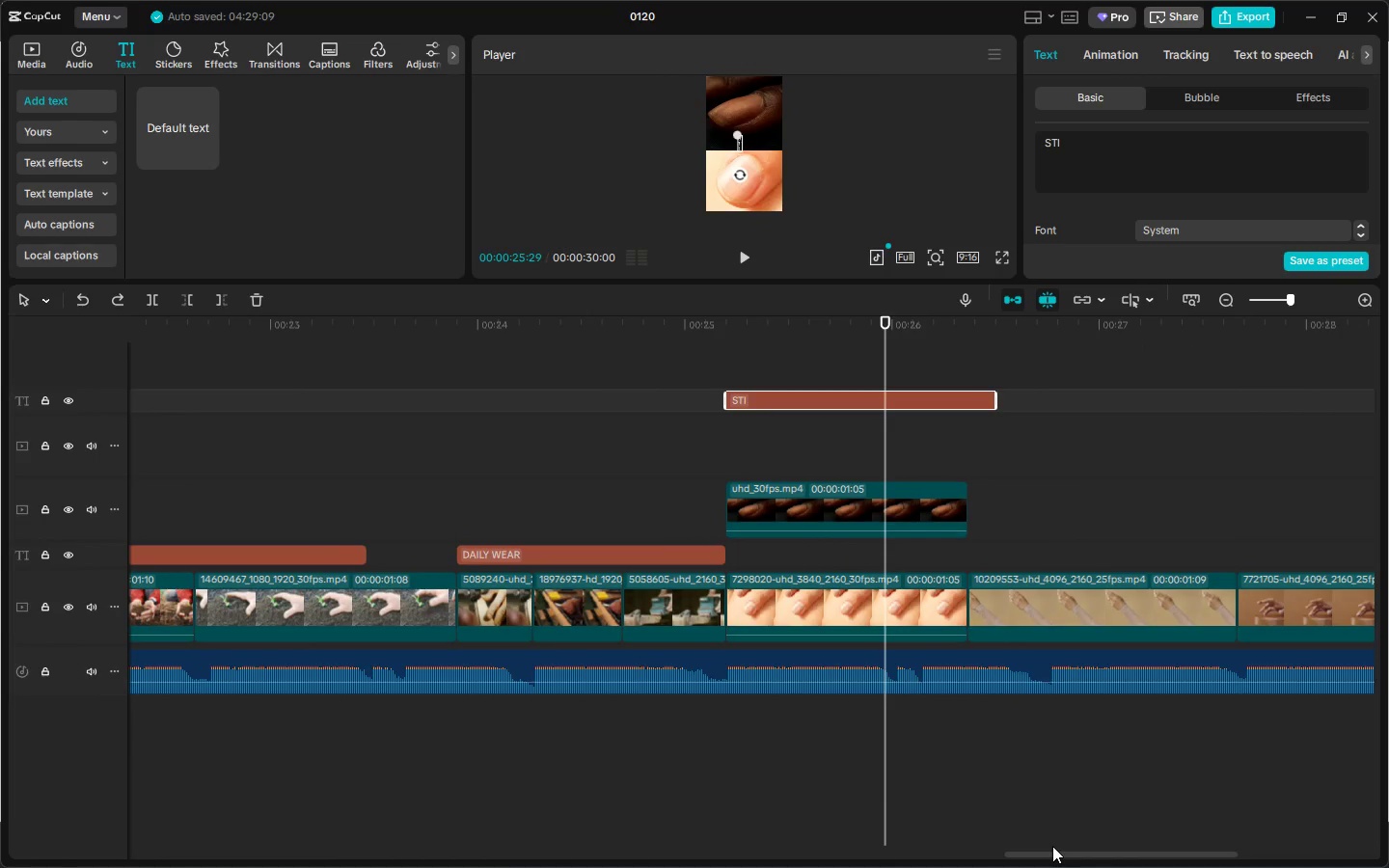 
left_click_drag(start_coordinate=[1052, 852], to_coordinate=[1107, 855])
 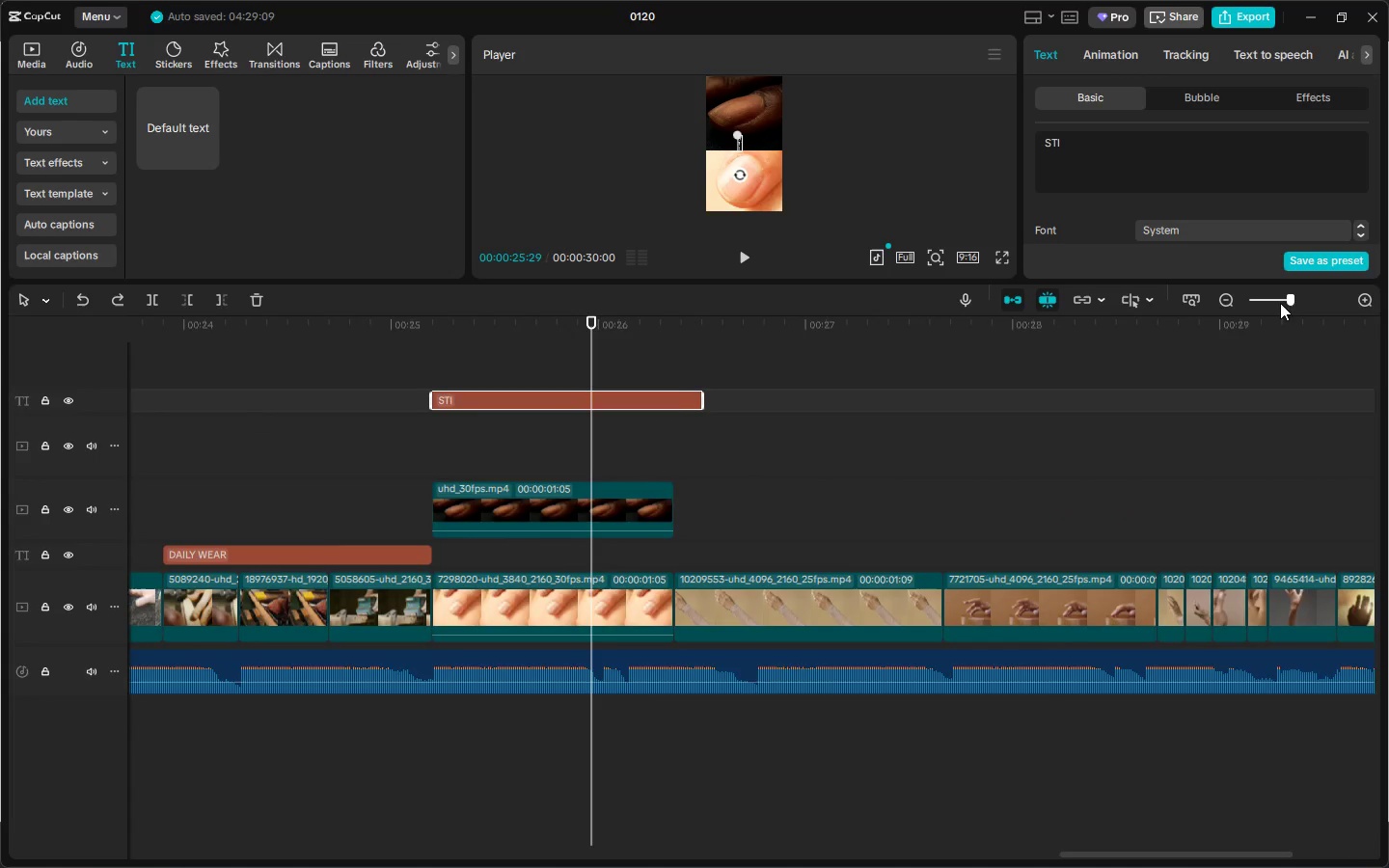 
left_click([1273, 296])
 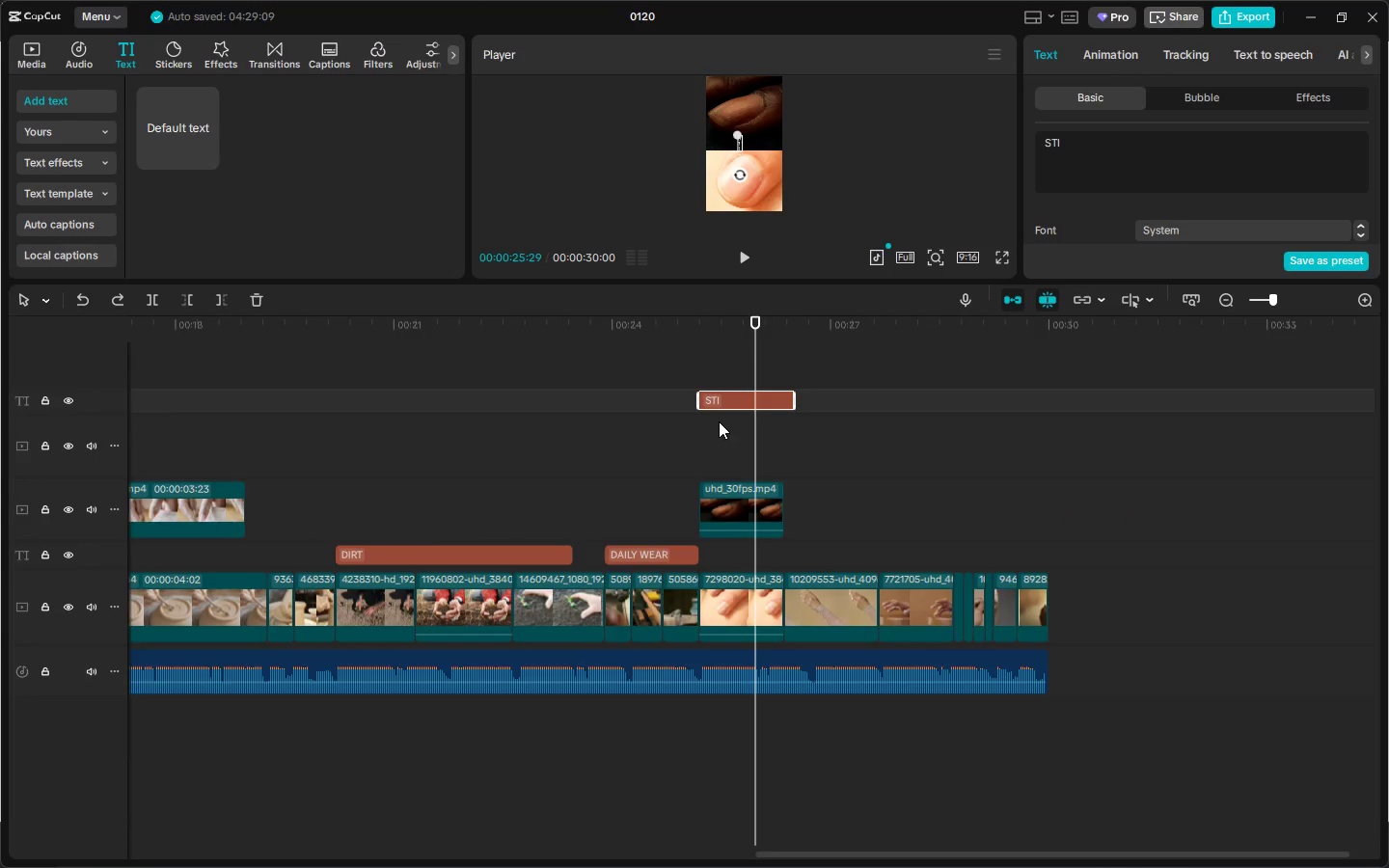 
left_click([728, 403])
 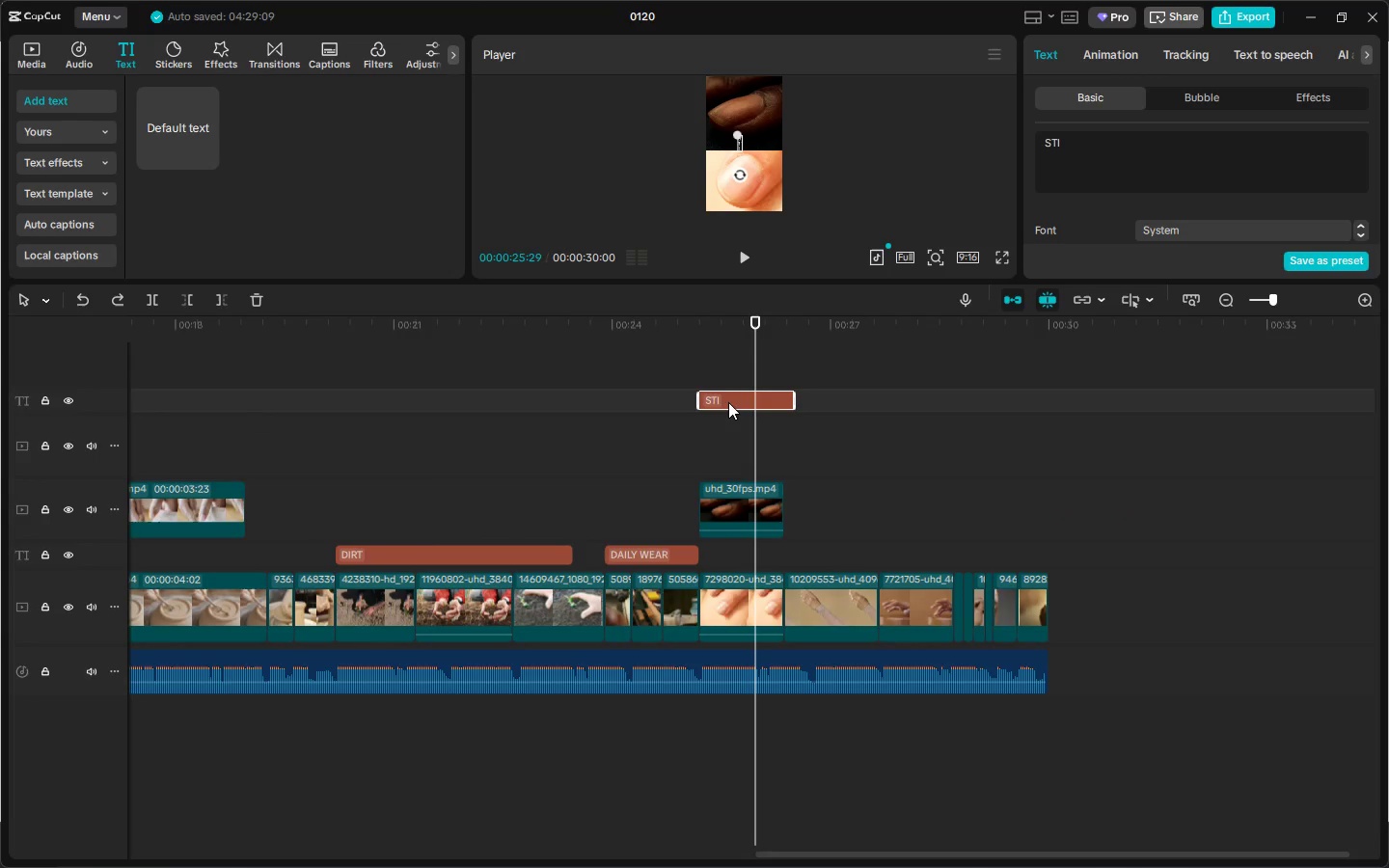 
key(Delete)
 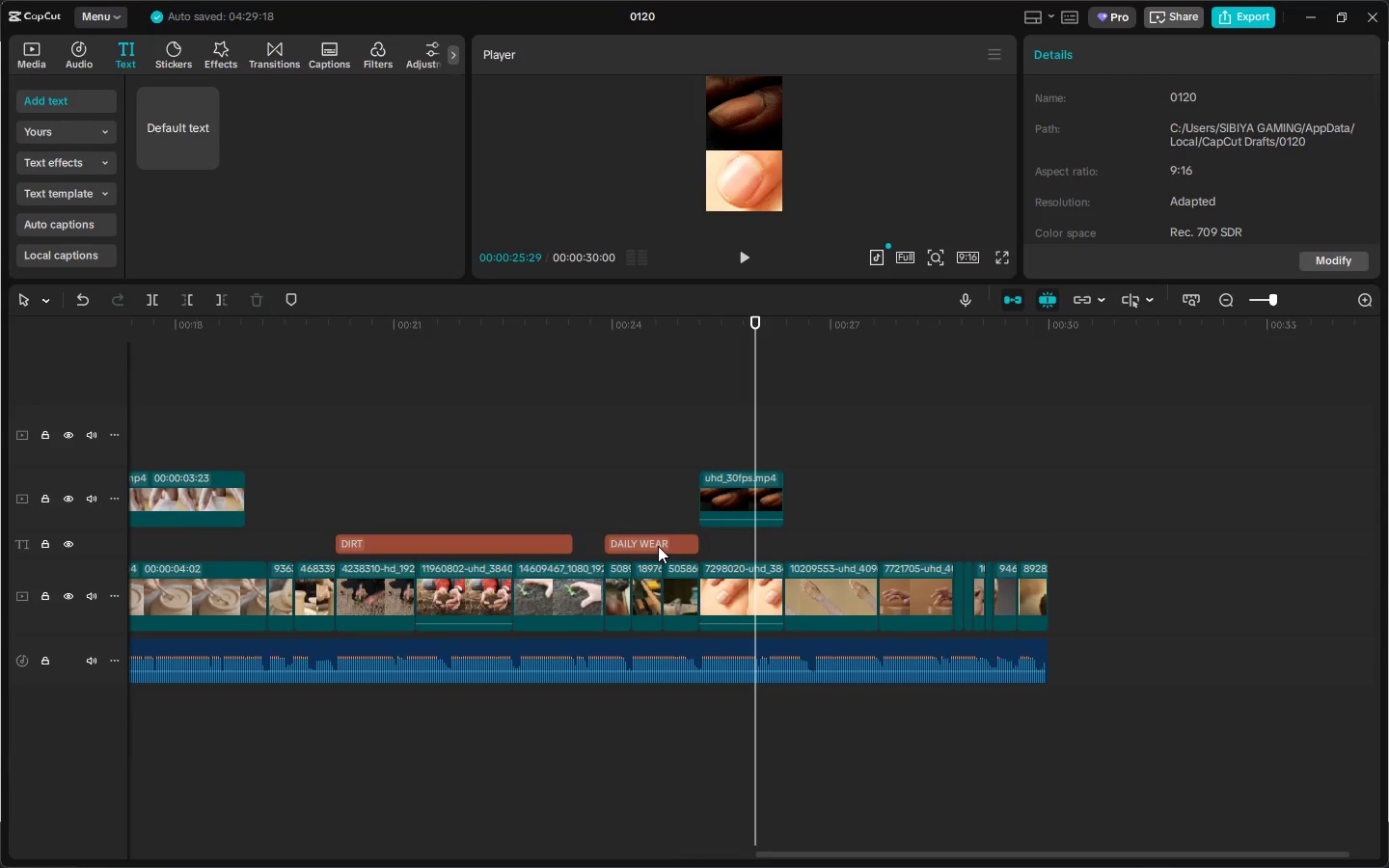 
hold_key(key=AltLeft, duration=1.5)
left_click_drag(start_coordinate=[655, 540], to_coordinate=[749, 448])
 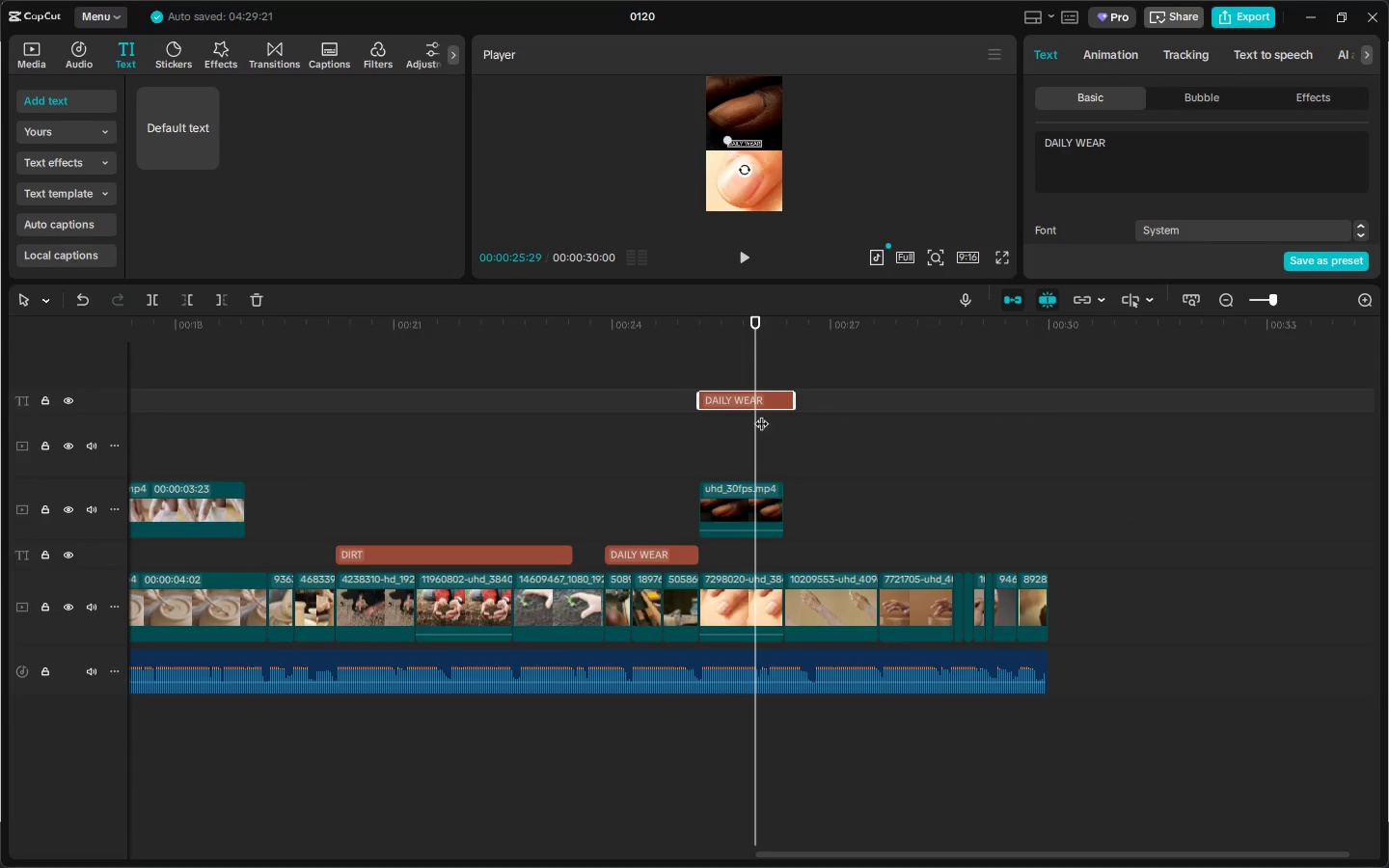 
key(Alt+AltLeft)
 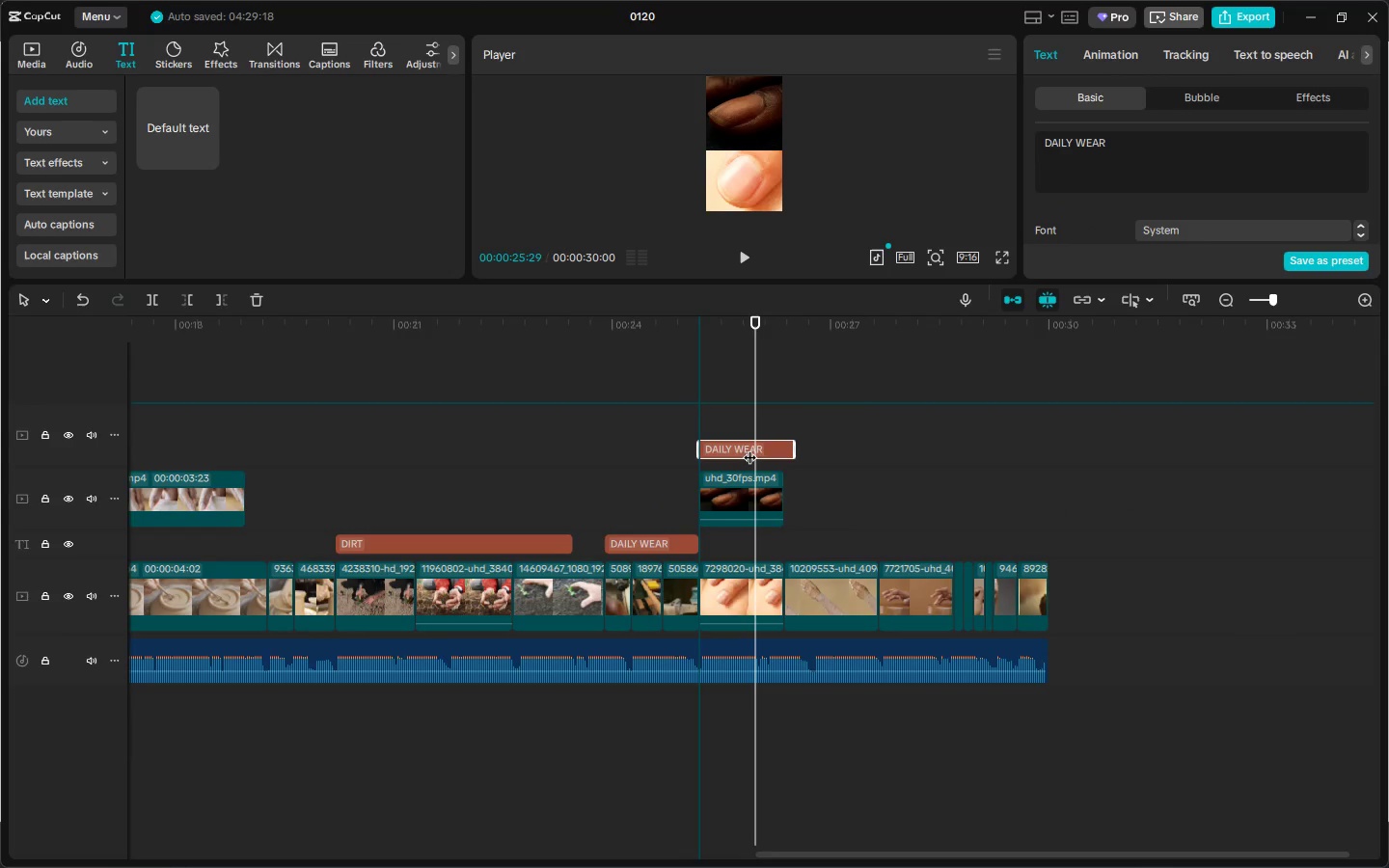 
key(Alt+AltLeft)
 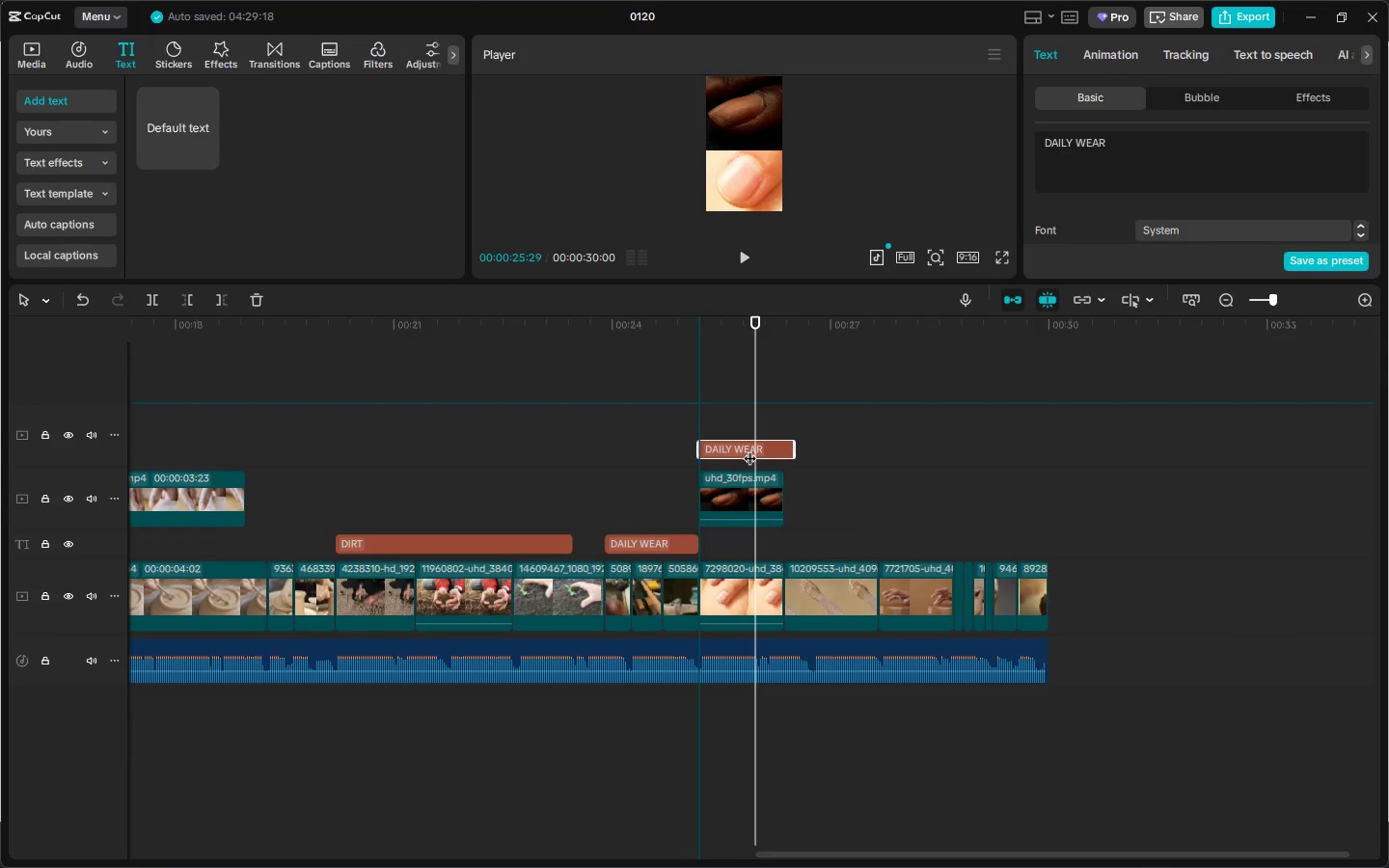 
key(Alt+AltLeft)
 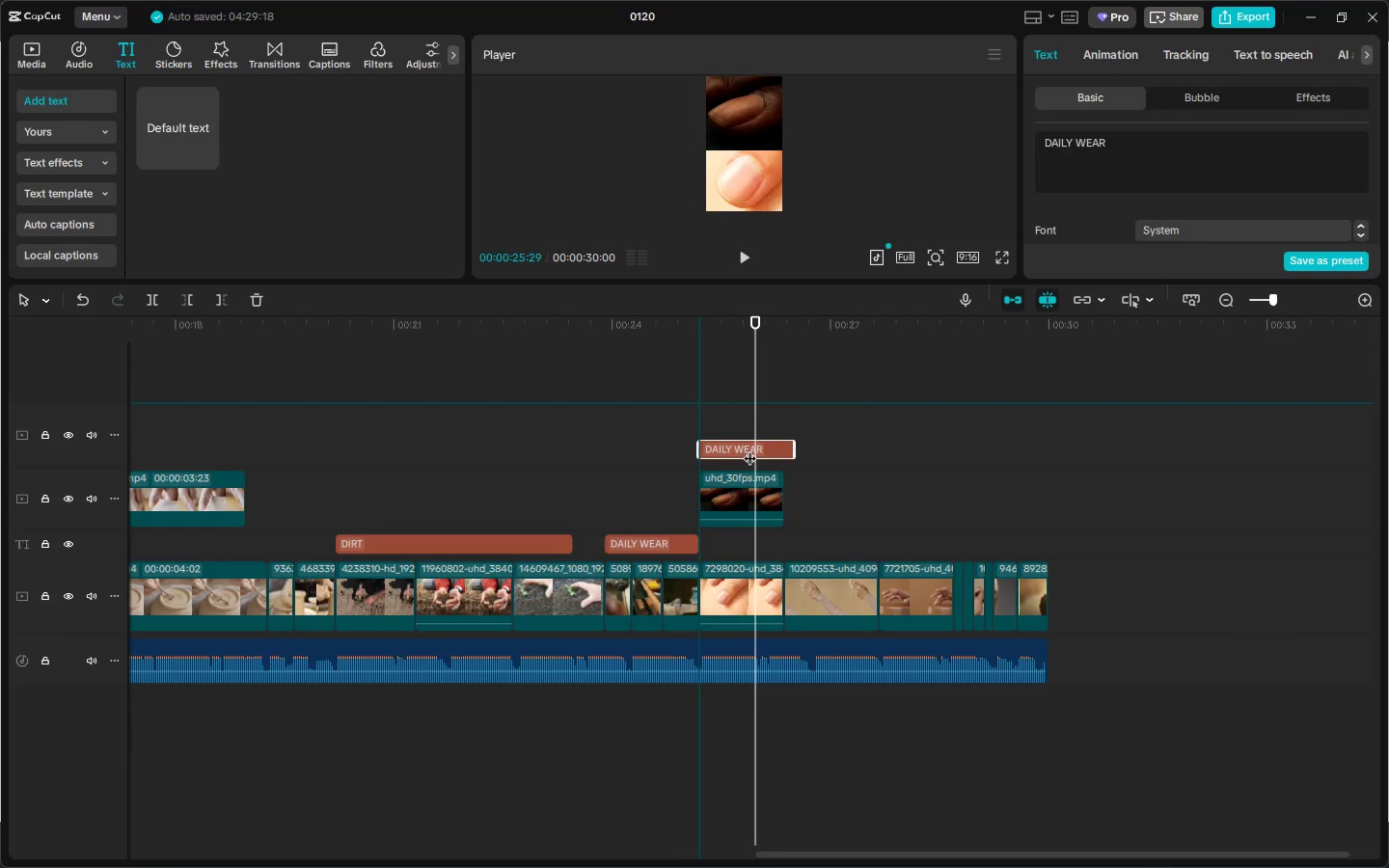 
key(Alt+AltLeft)
 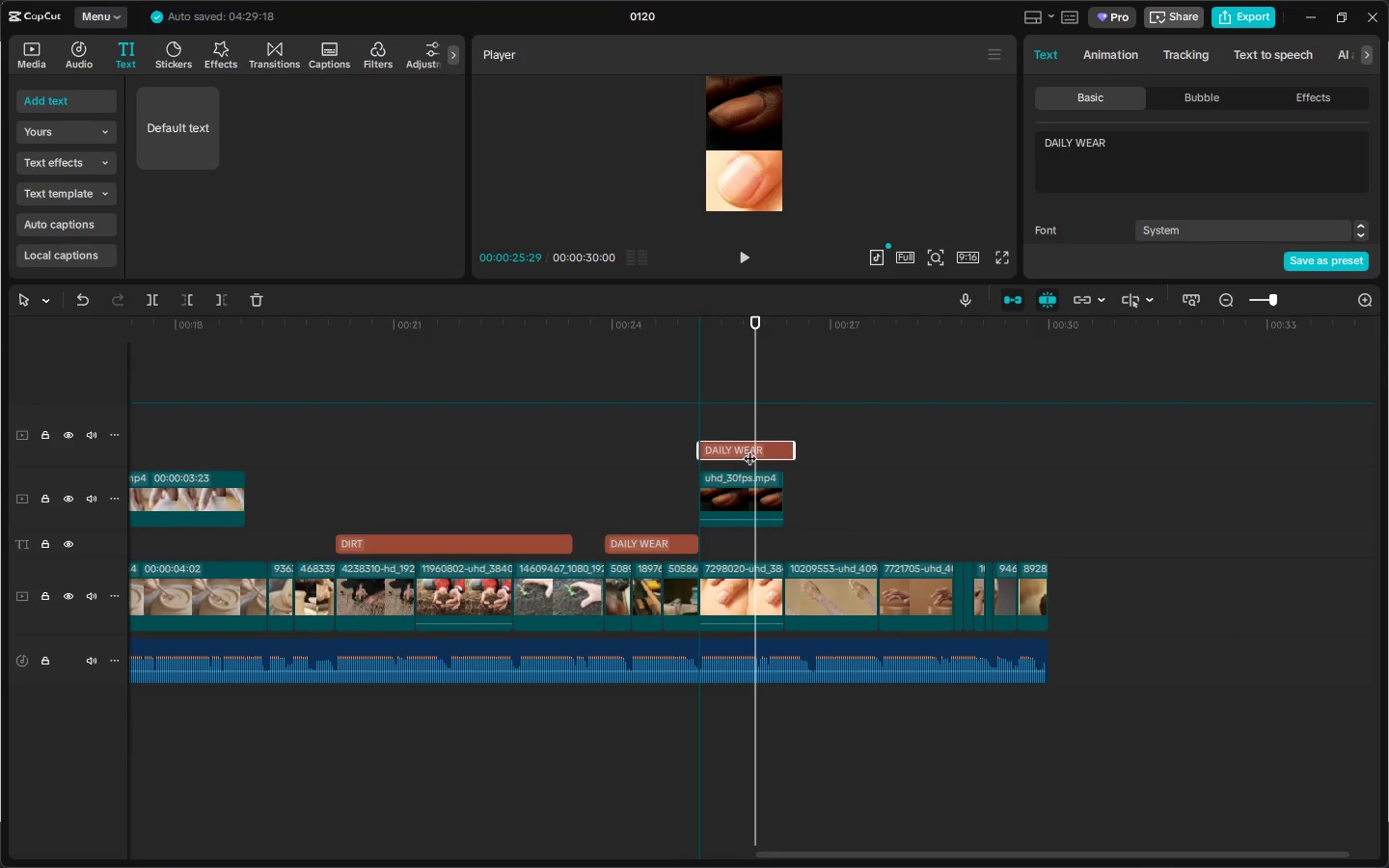 
key(Alt+AltLeft)
 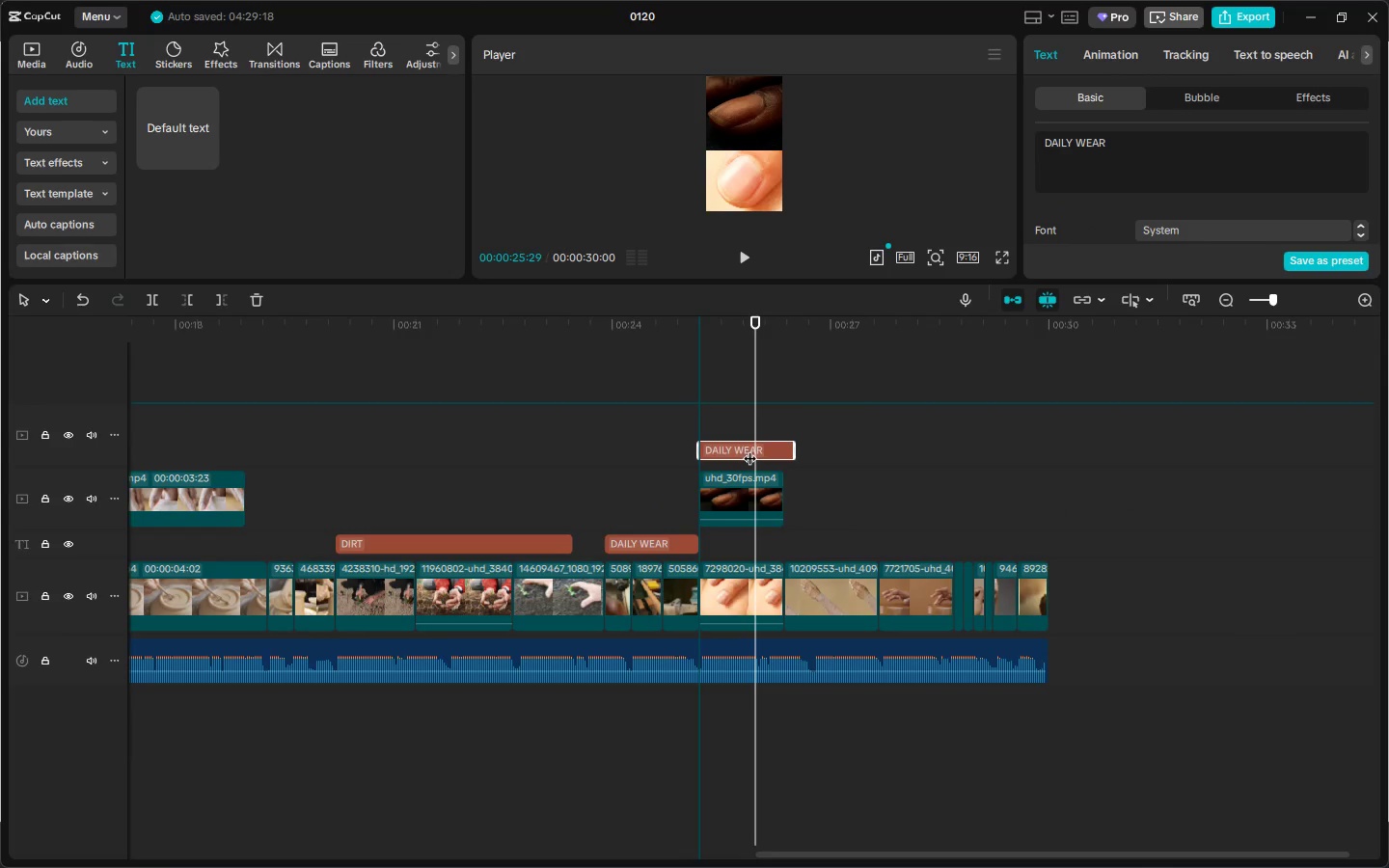 
key(Alt+AltLeft)
 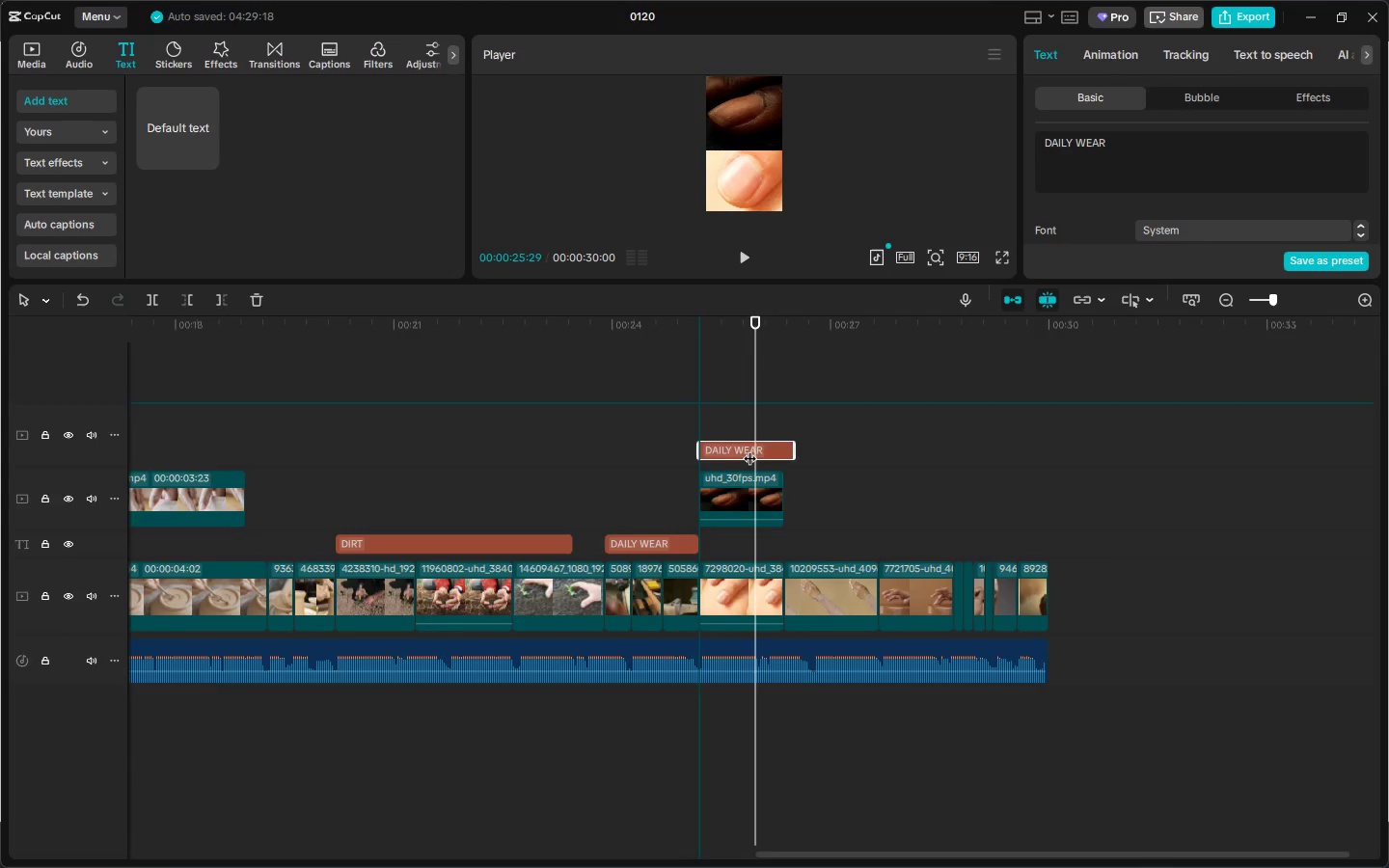 
key(Alt+AltLeft)
 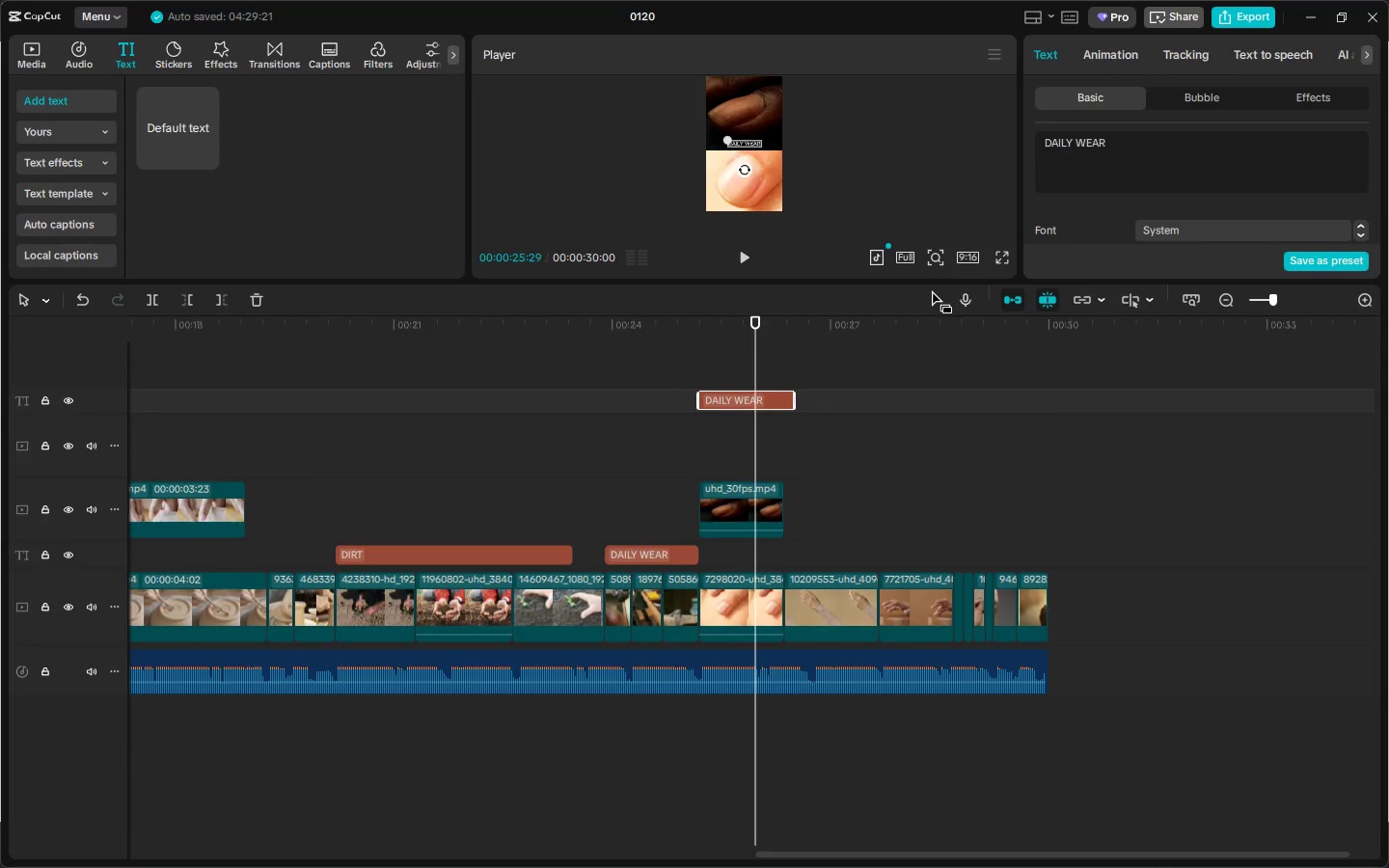 
left_click_drag(start_coordinate=[917, 281], to_coordinate=[925, 559])
 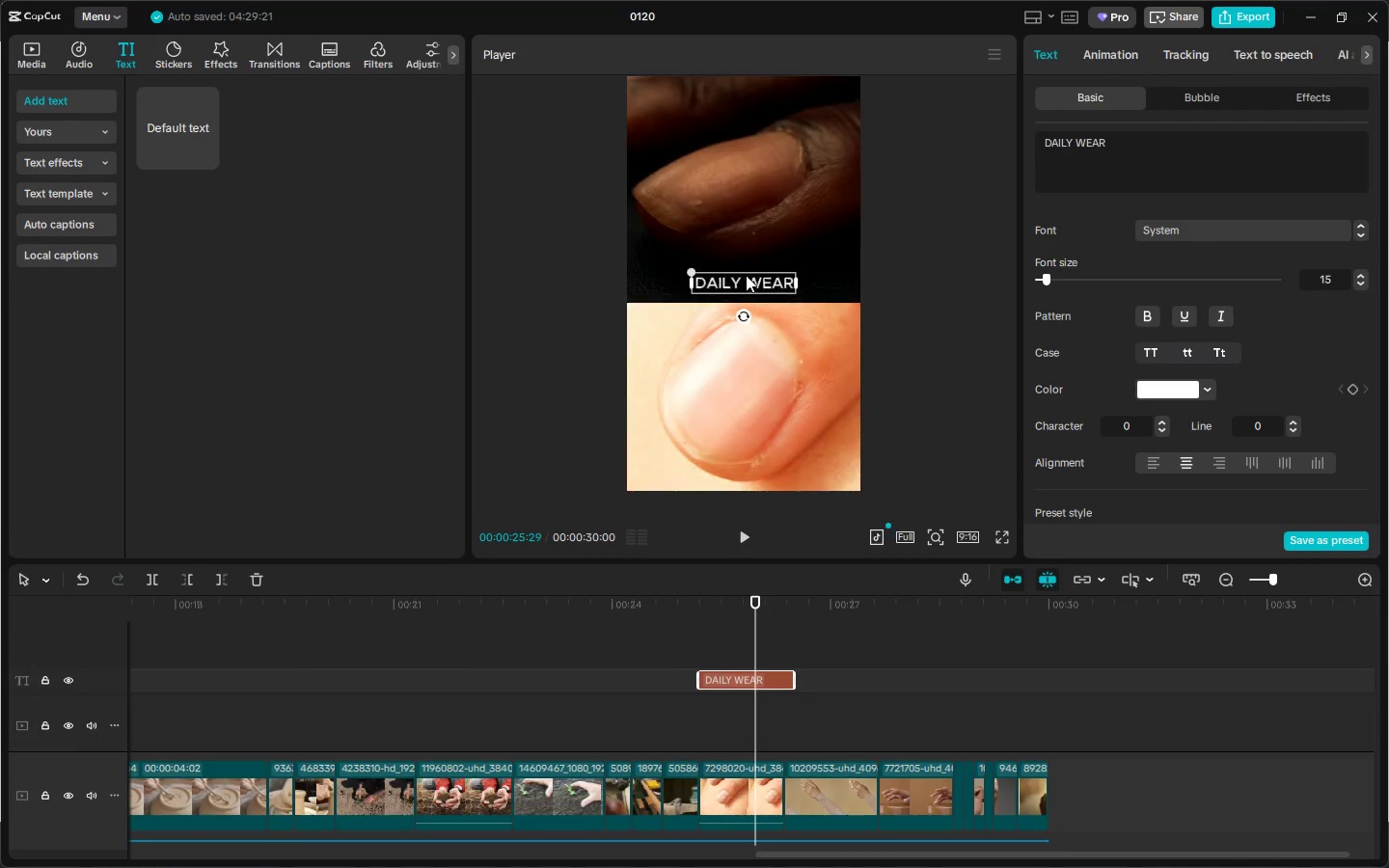 
double_click([746, 275])
 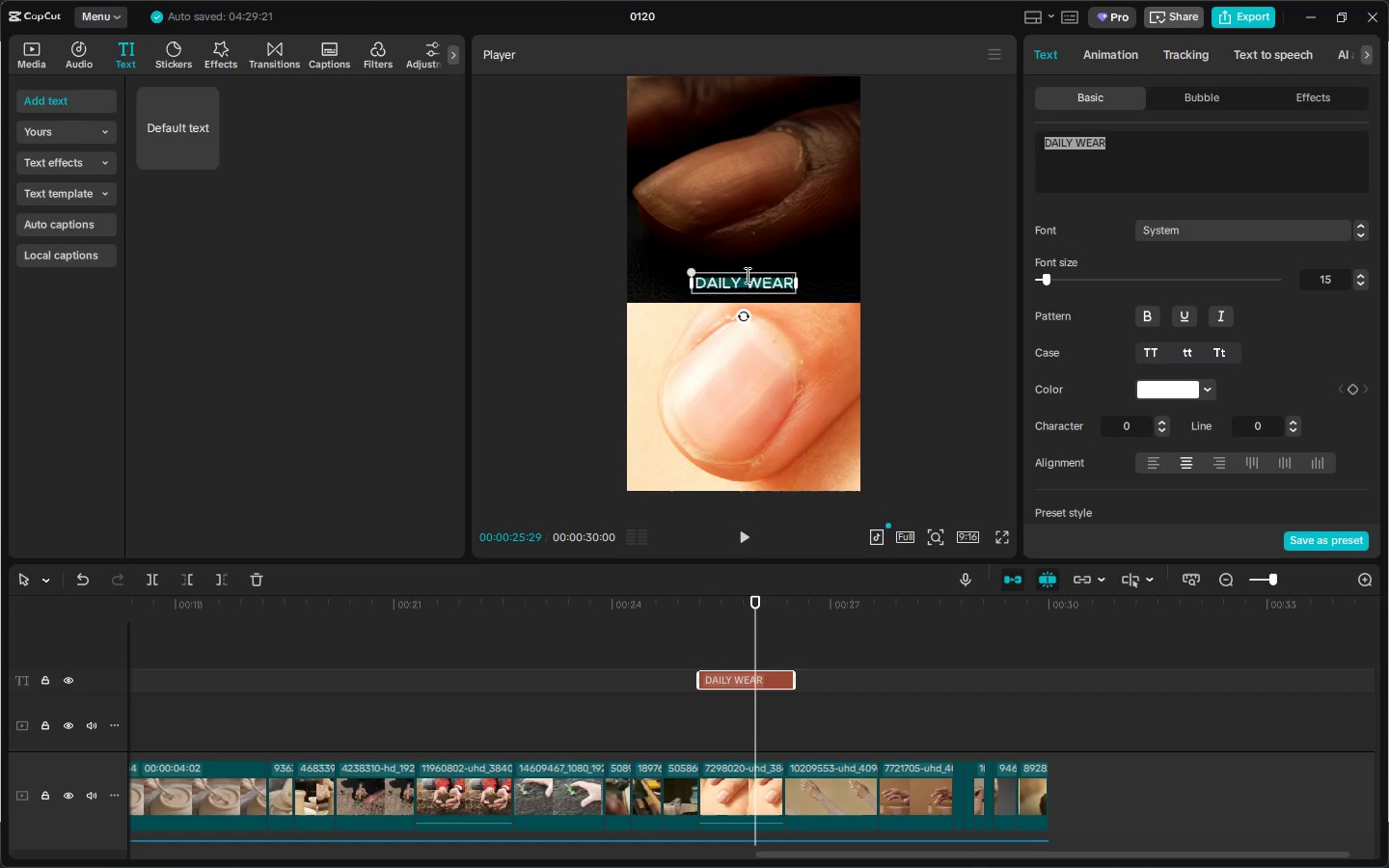 
type(St)
key(Backspace)
key(Backspace)
key(Backspace)
type(still)
 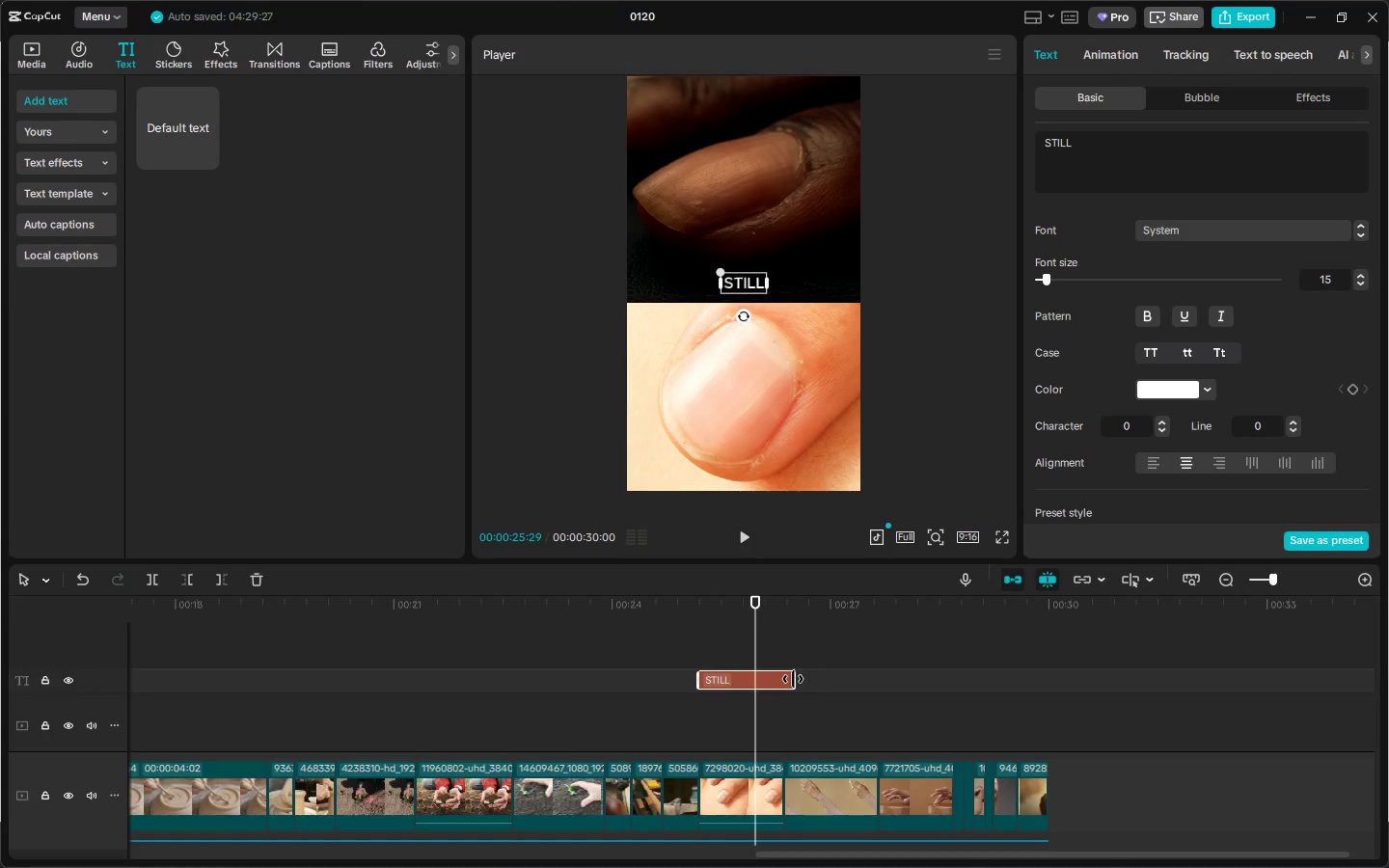 
wait(18.91)
 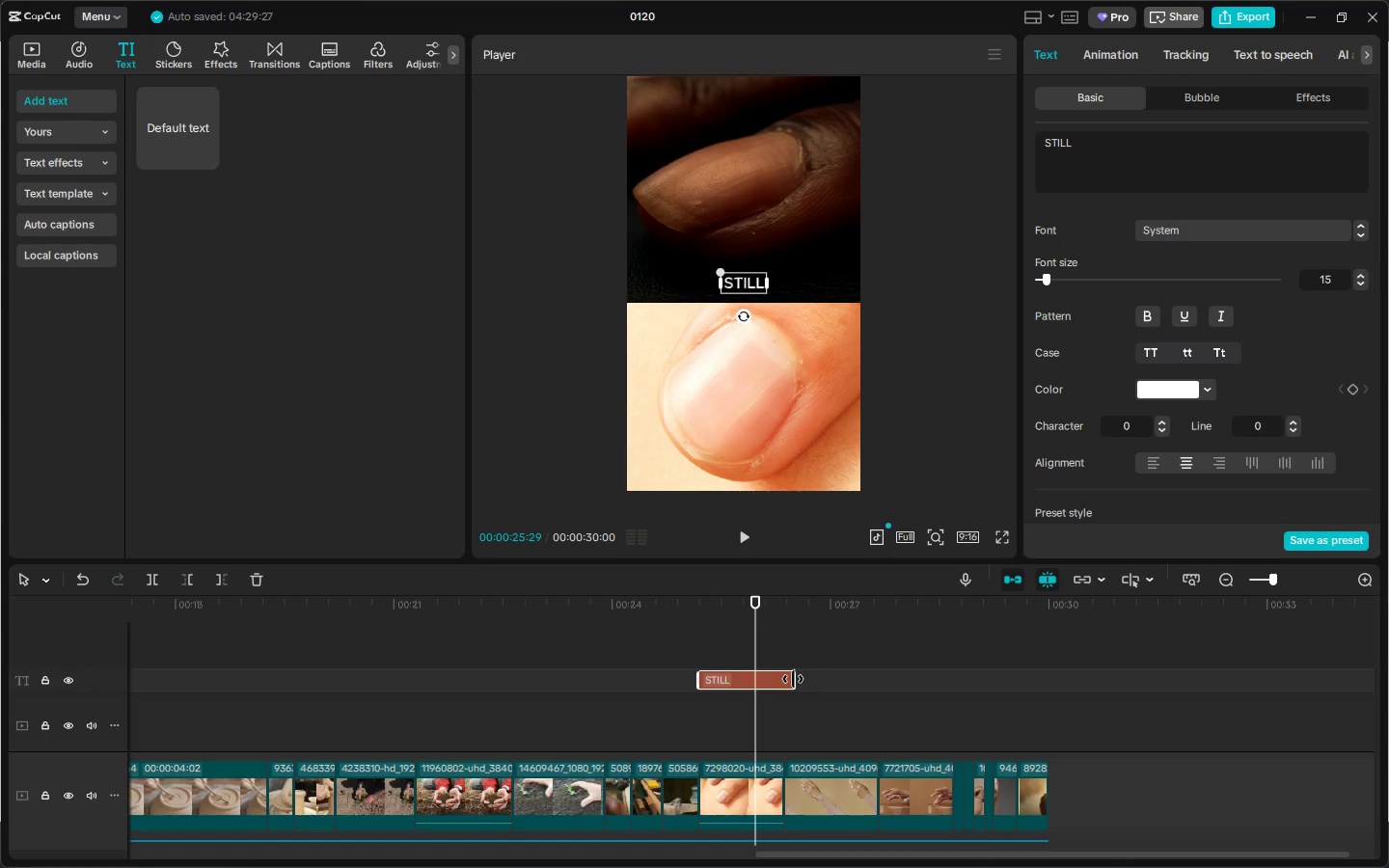 
left_click_drag(start_coordinate=[808, 854], to_coordinate=[60, 865])
 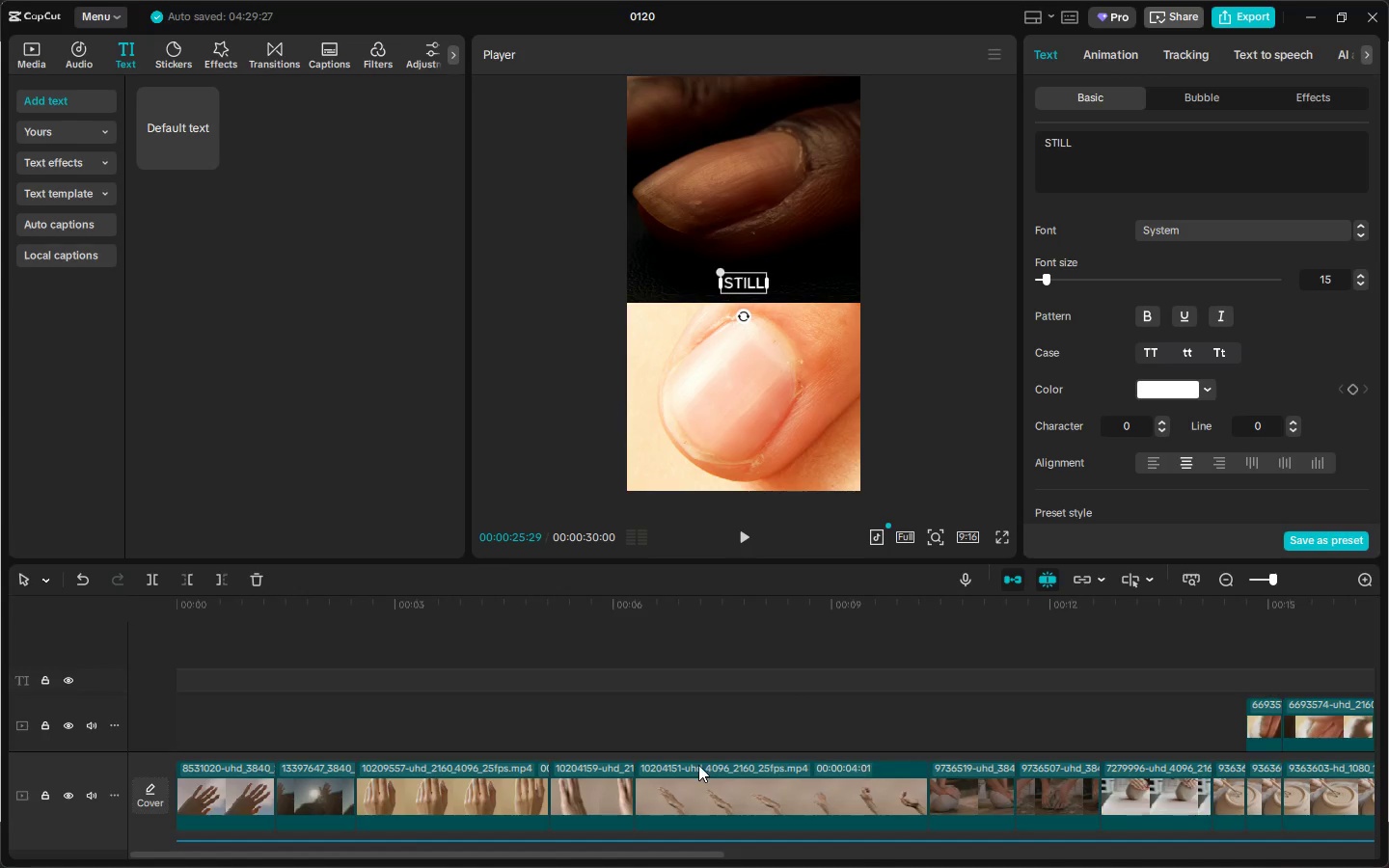 
scroll: coordinate [488, 683], scroll_direction: down, amount: 6.0
 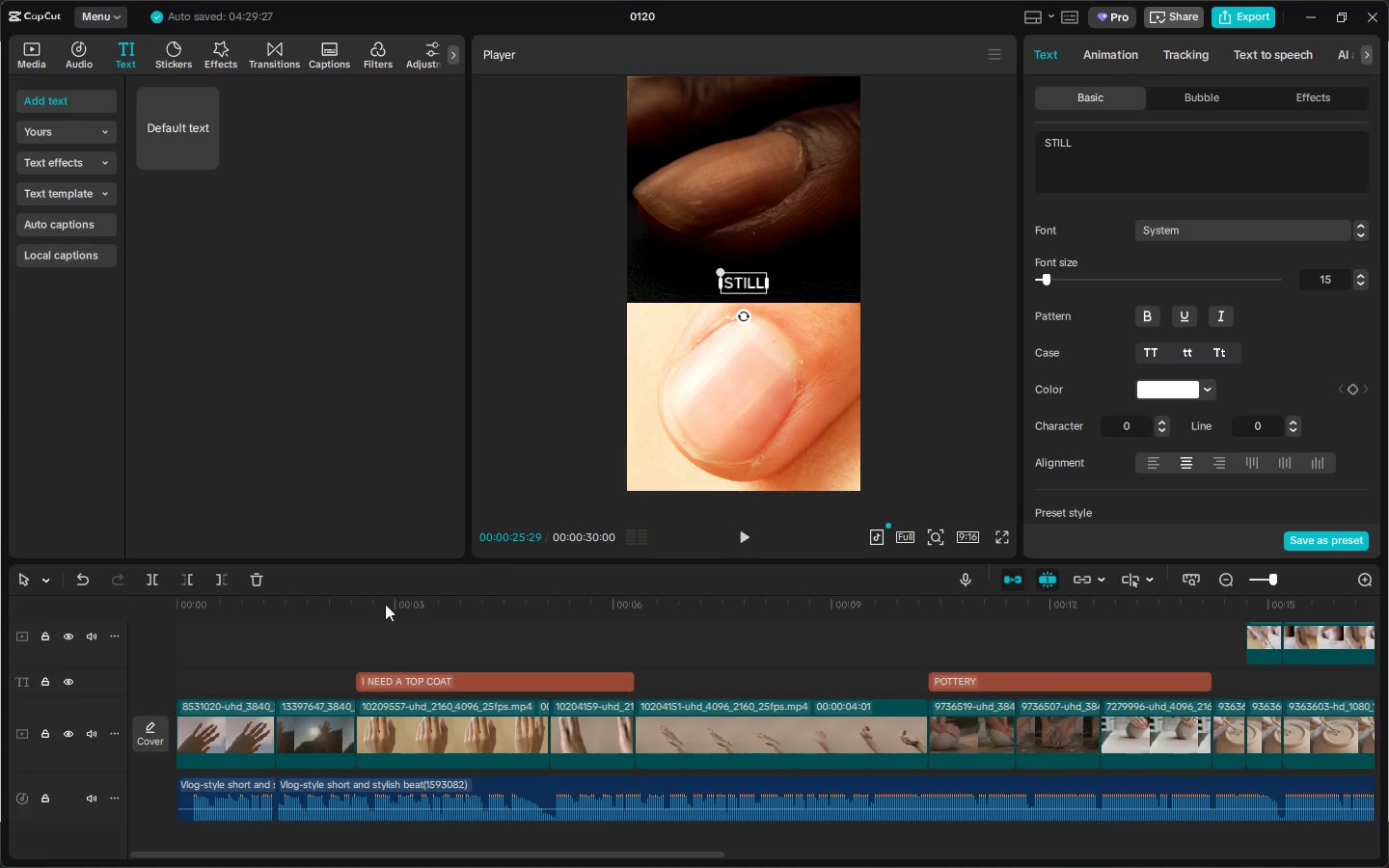 
left_click([360, 605])
 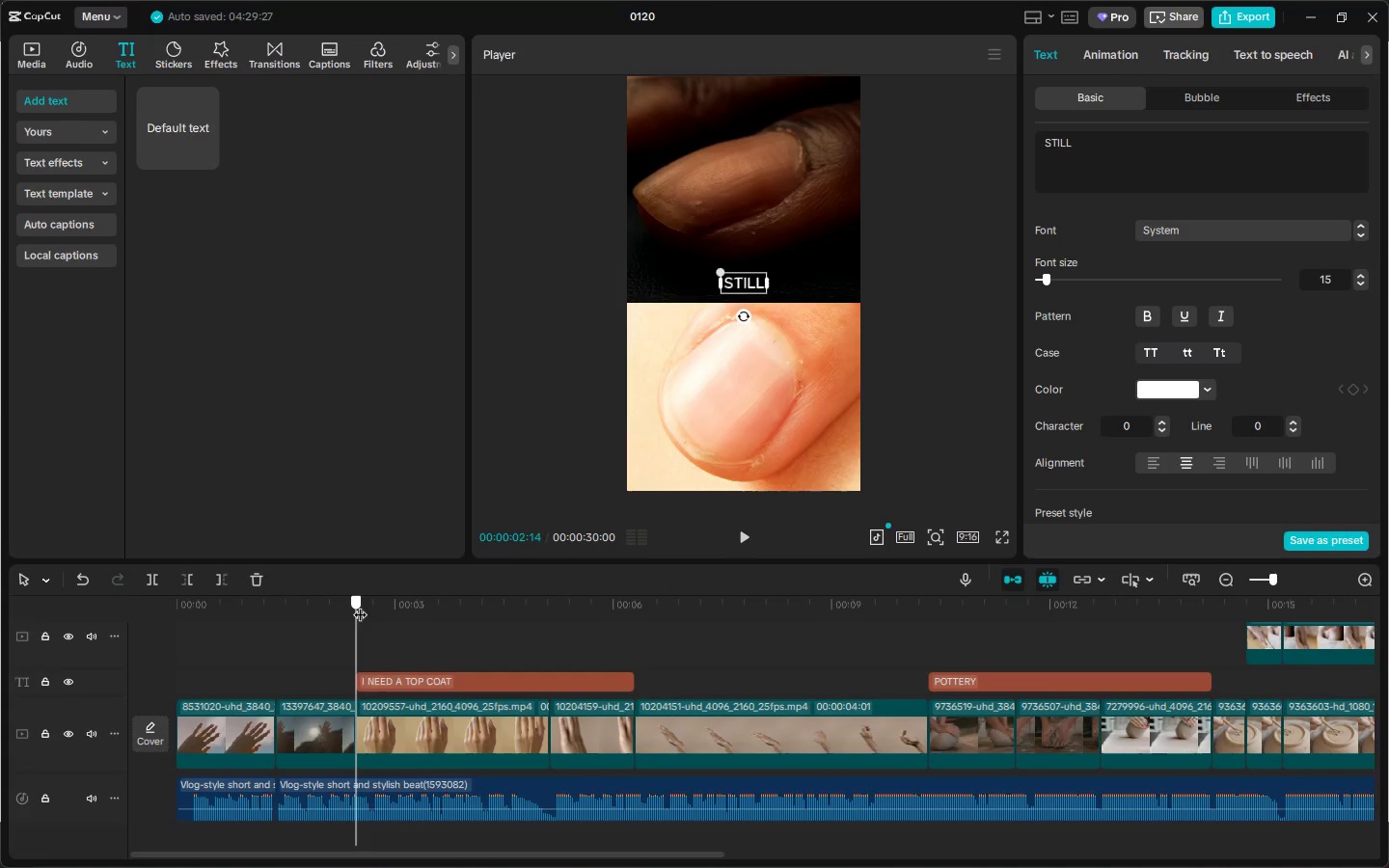 
key(Space)
 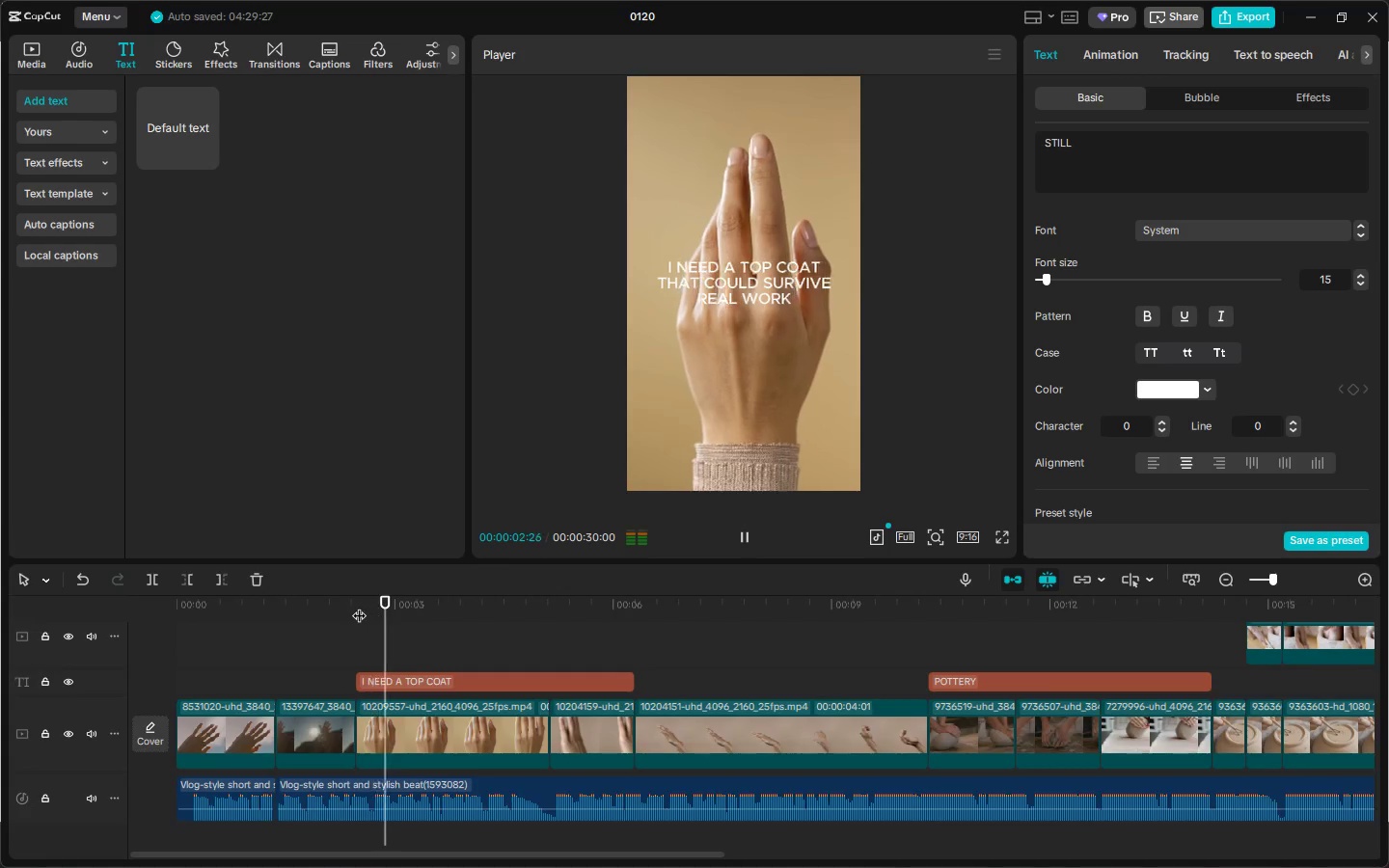 
key(Space)
 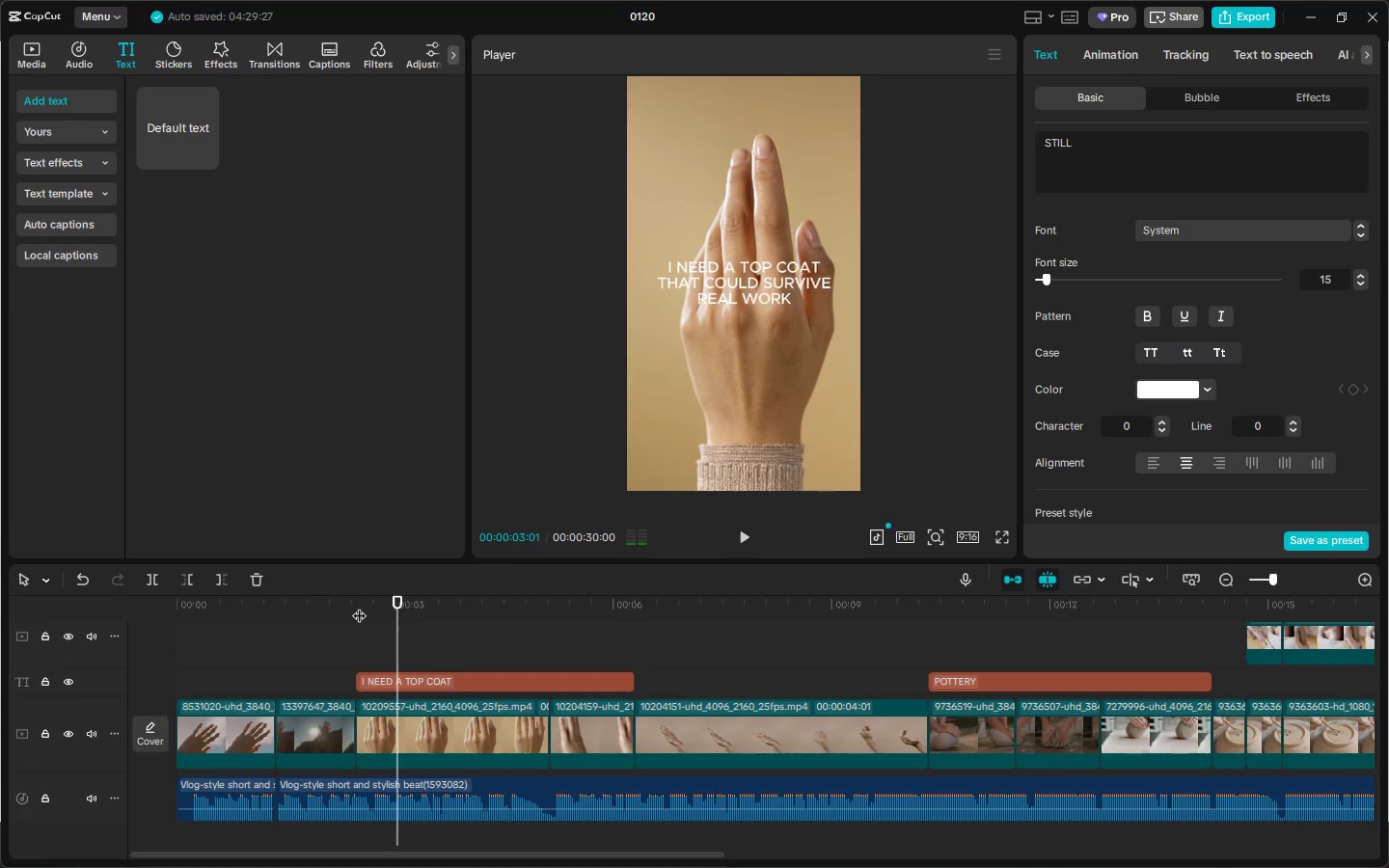 
key(Space)
 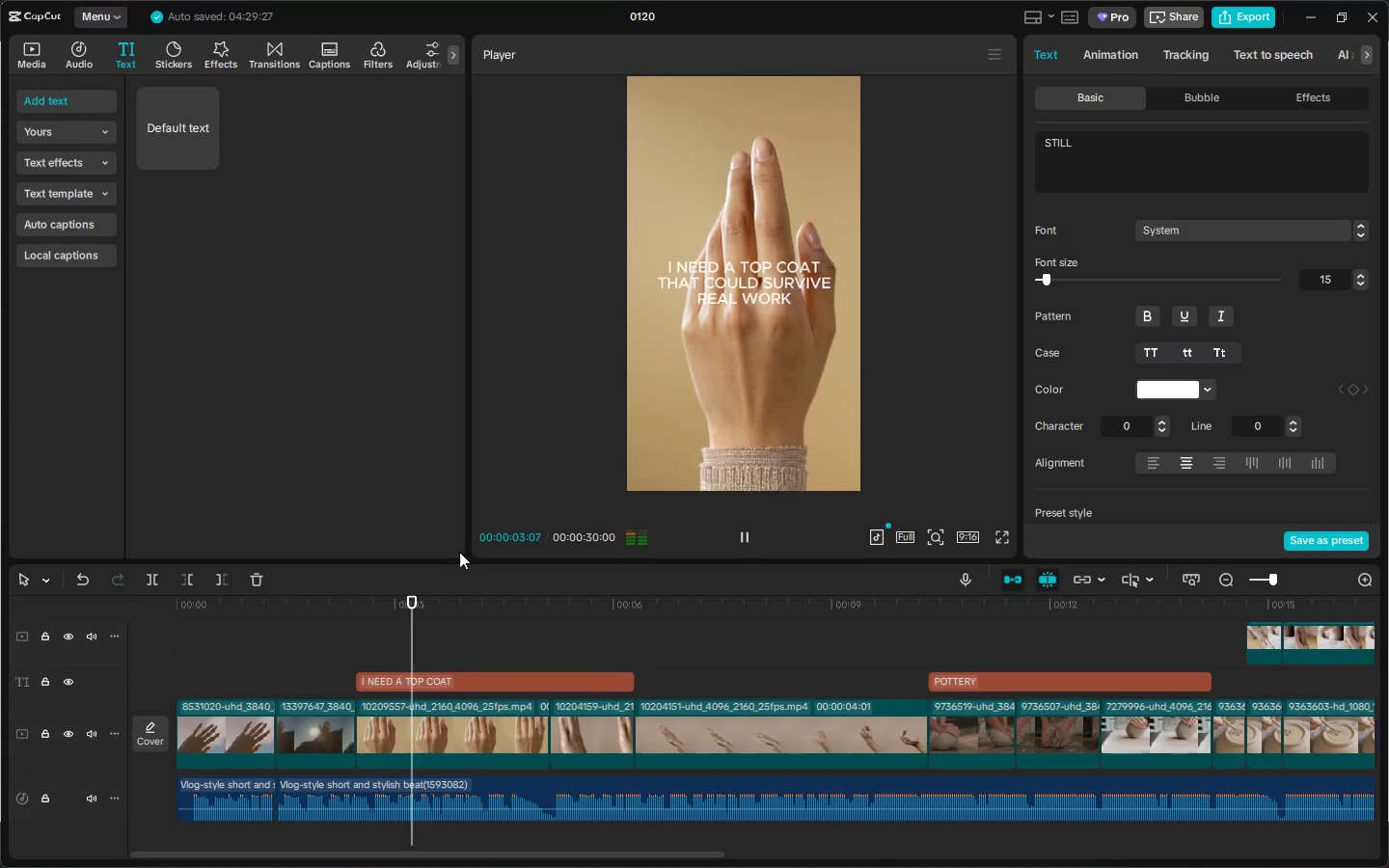 
key(Space)
 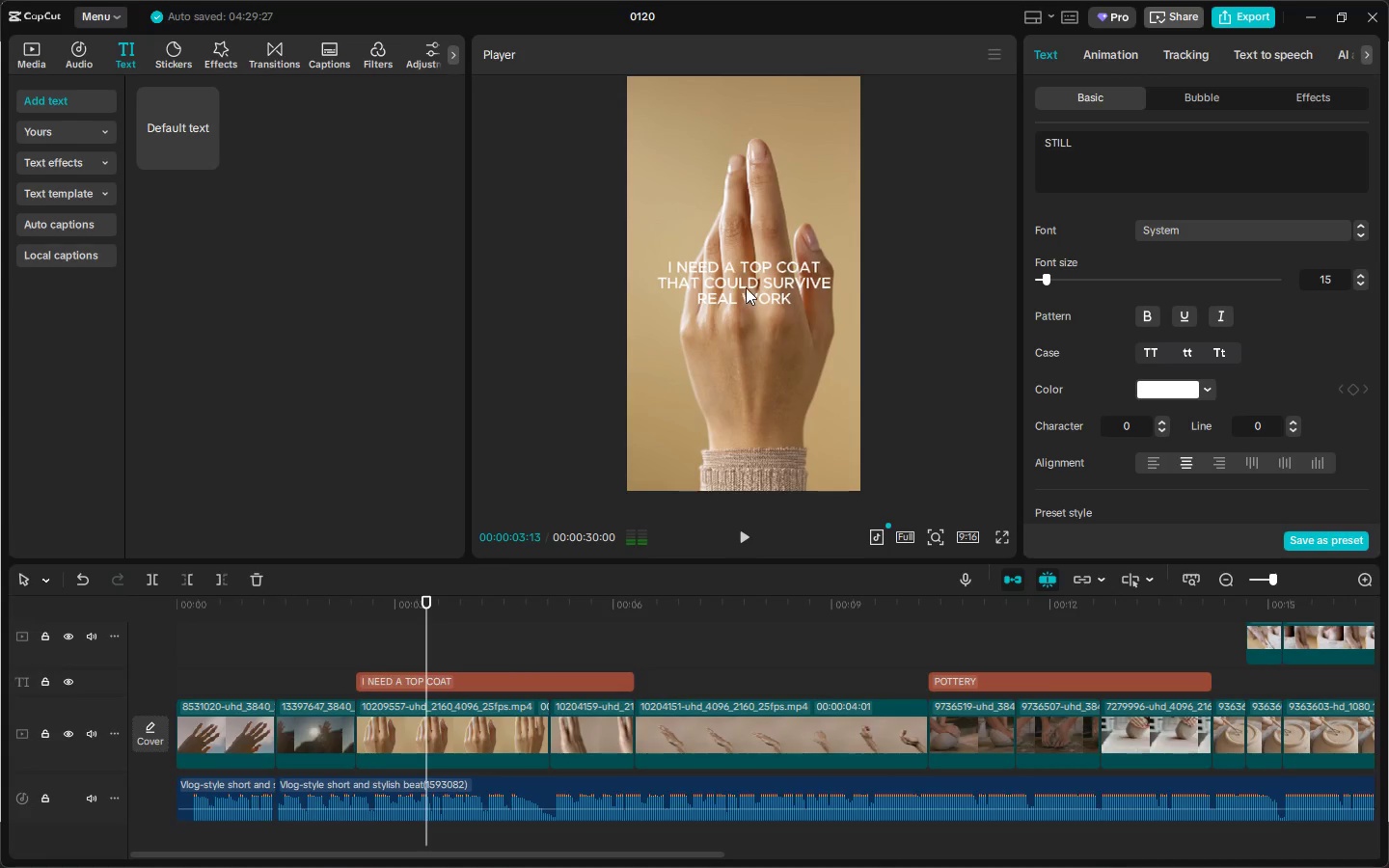 
left_click([748, 285])
 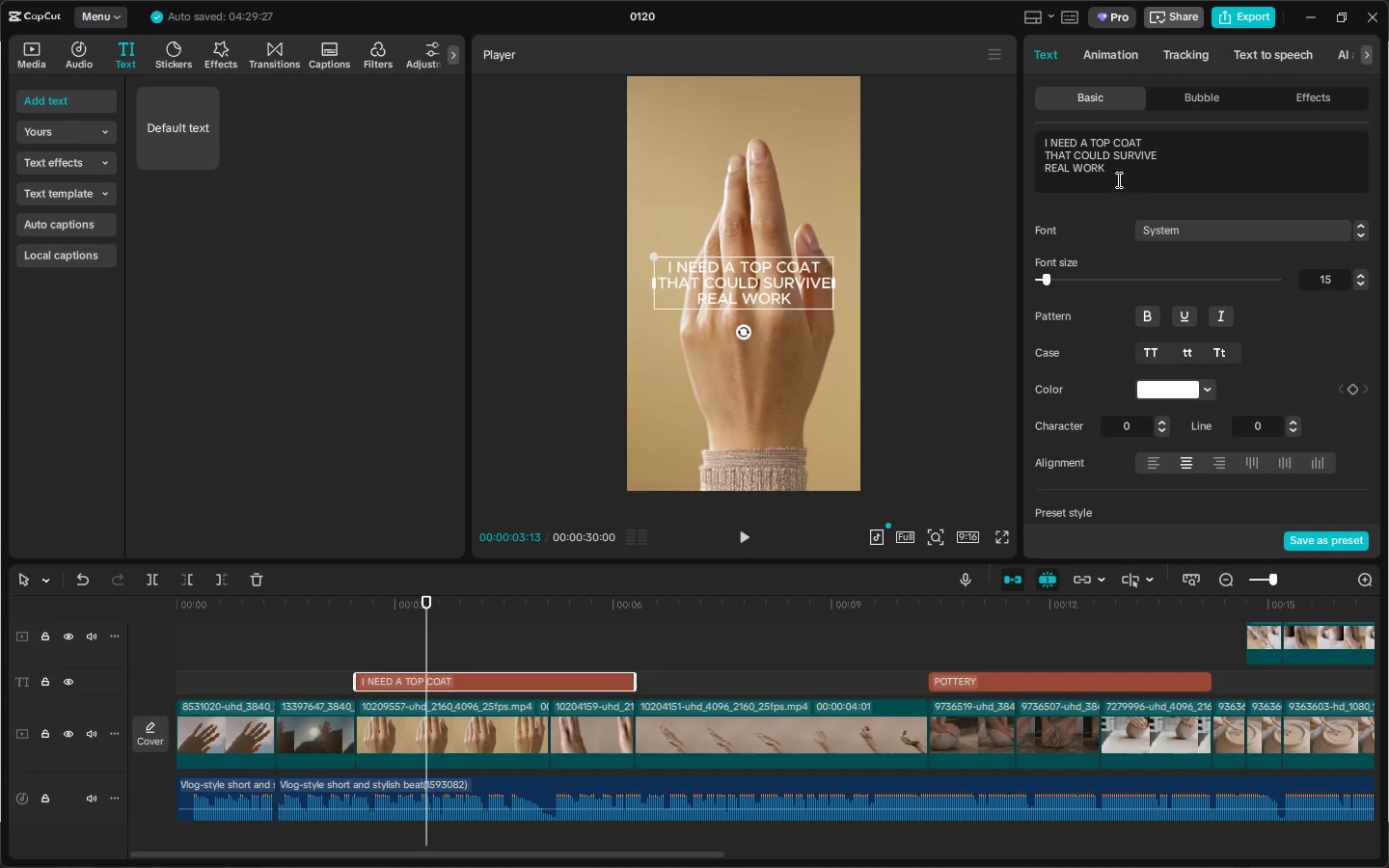 
left_click_drag(start_coordinate=[449, 600], to_coordinate=[482, 600])
 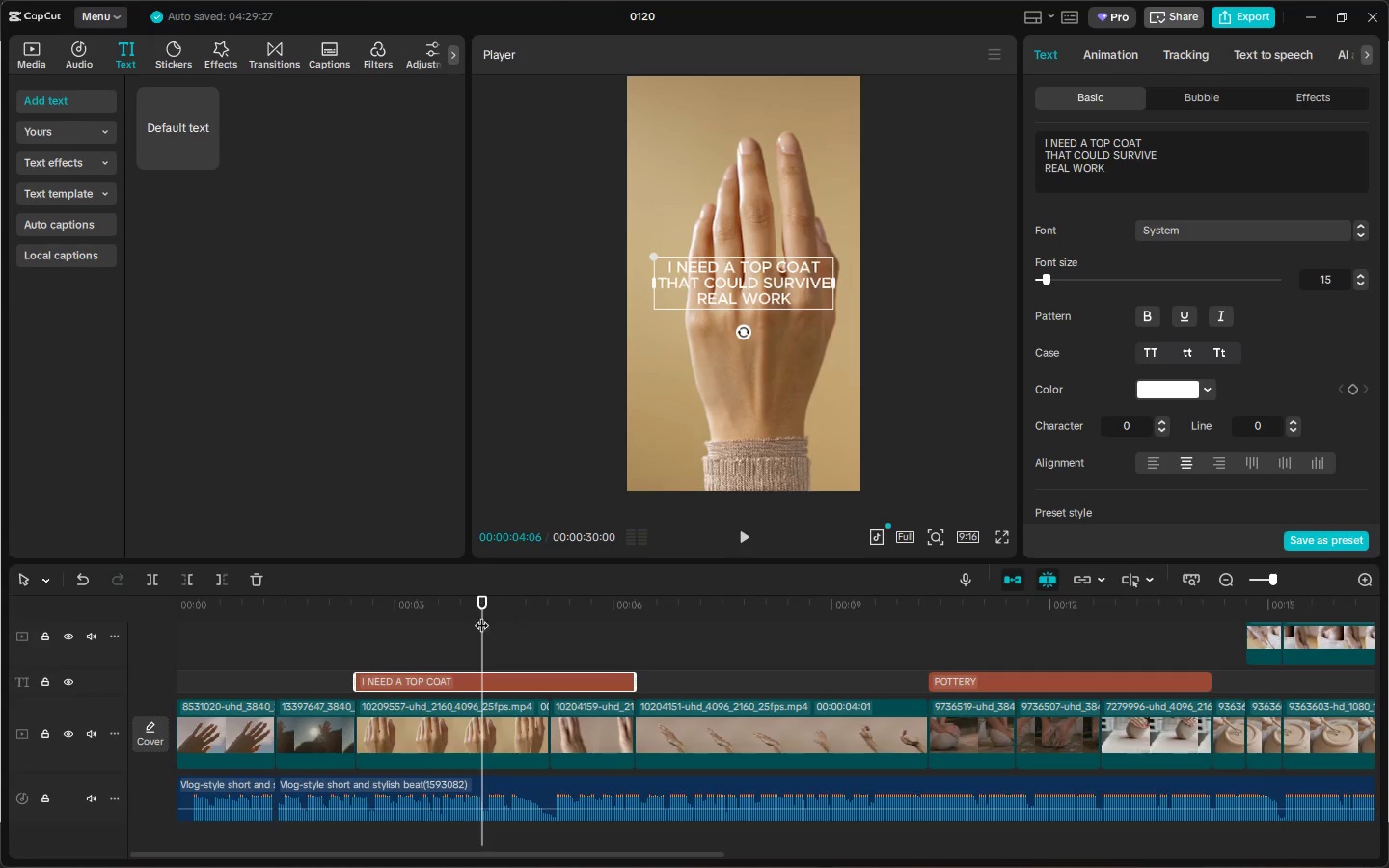 
key(Control+B)
 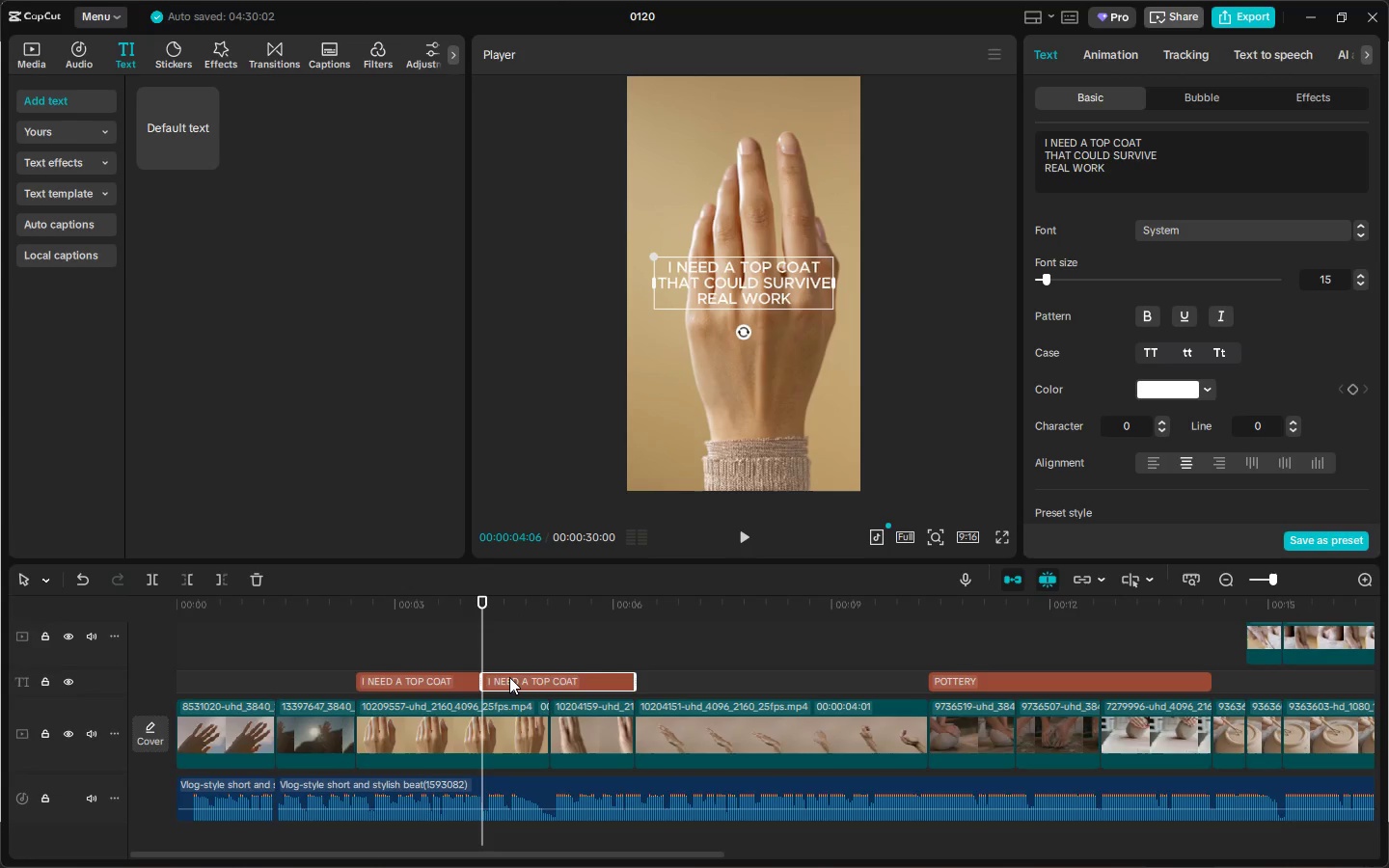 
left_click([509, 677])
 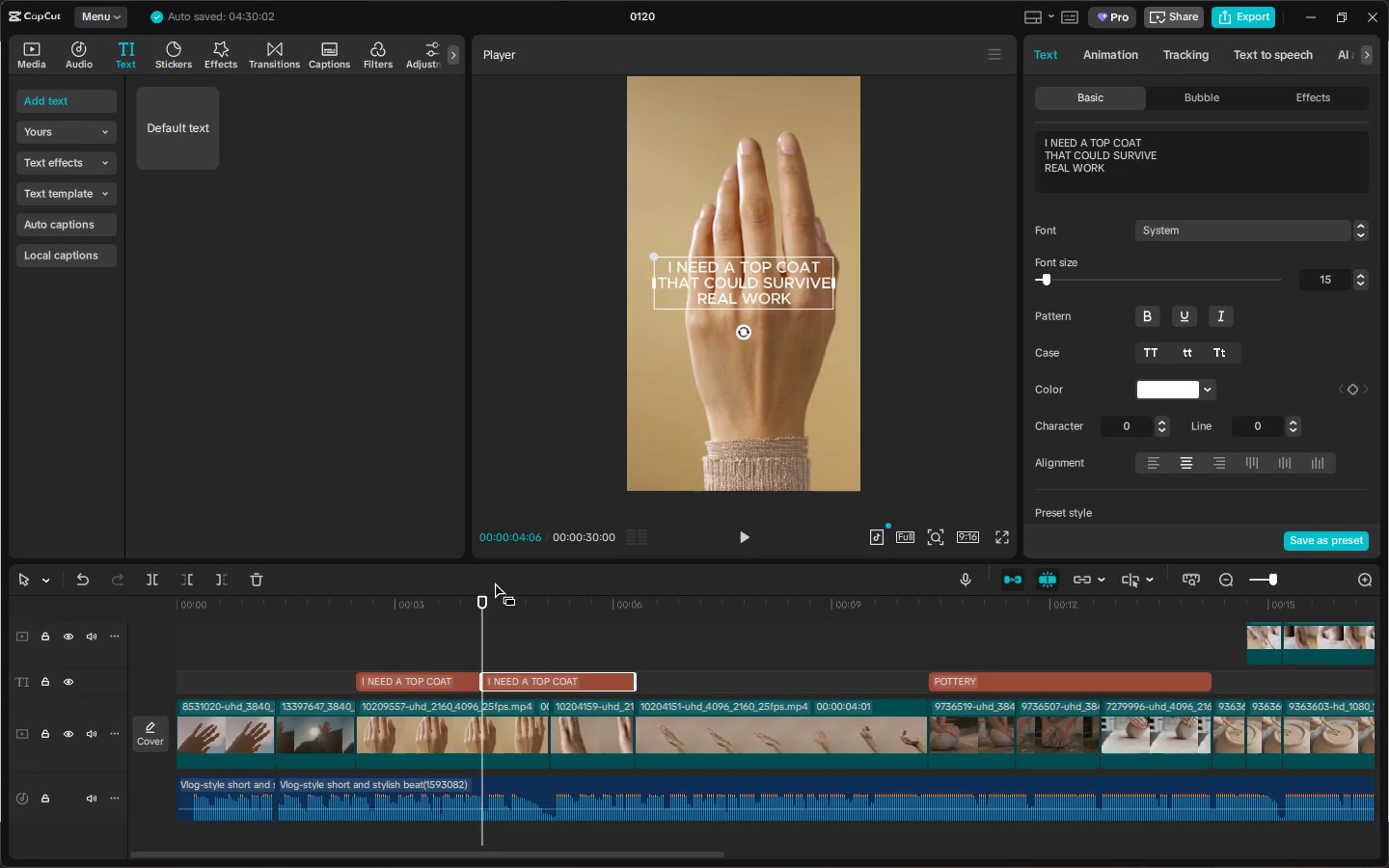 
left_click_drag(start_coordinate=[482, 599], to_coordinate=[453, 607])
 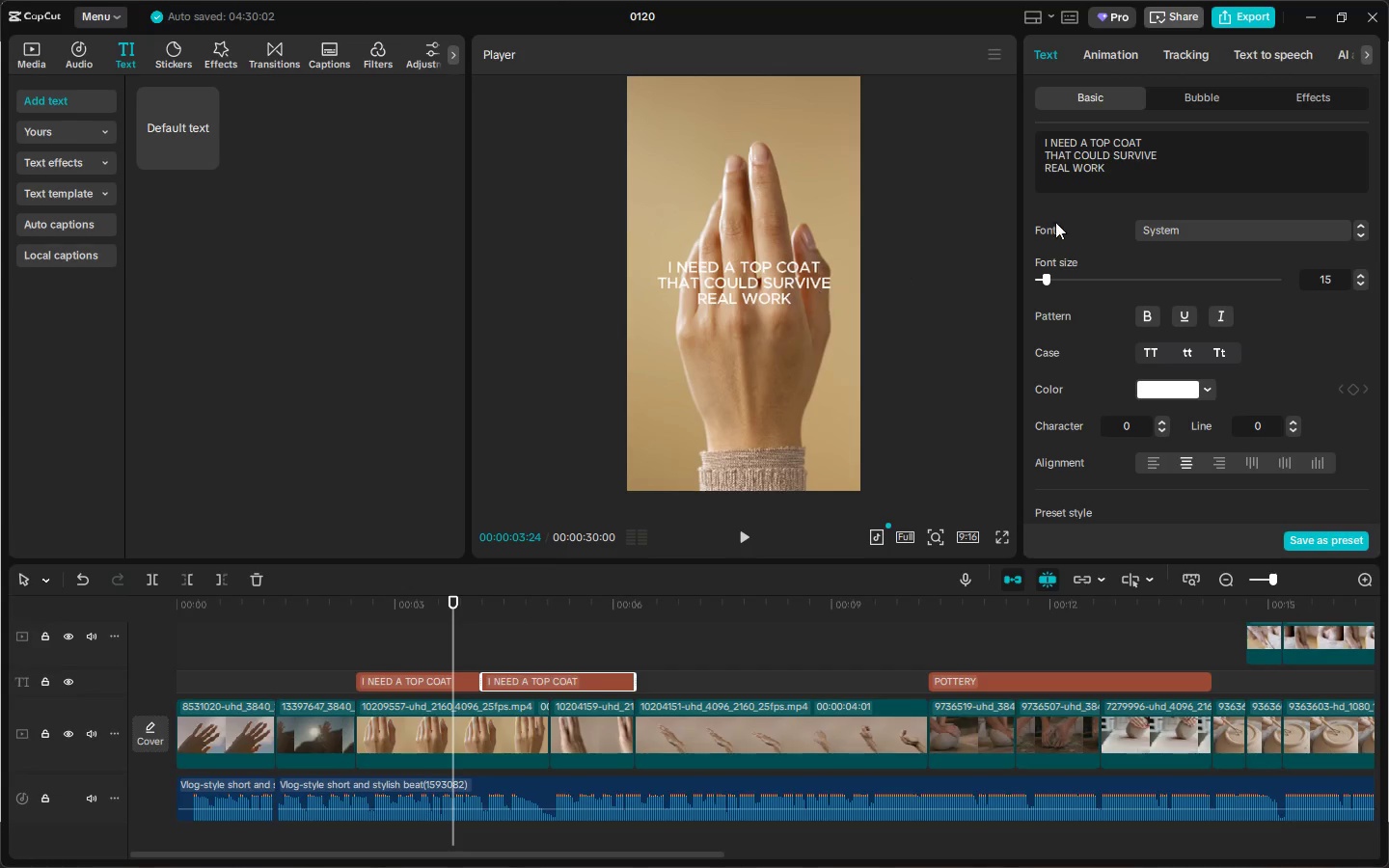 
left_click_drag(start_coordinate=[1139, 170], to_coordinate=[1040, 158])
 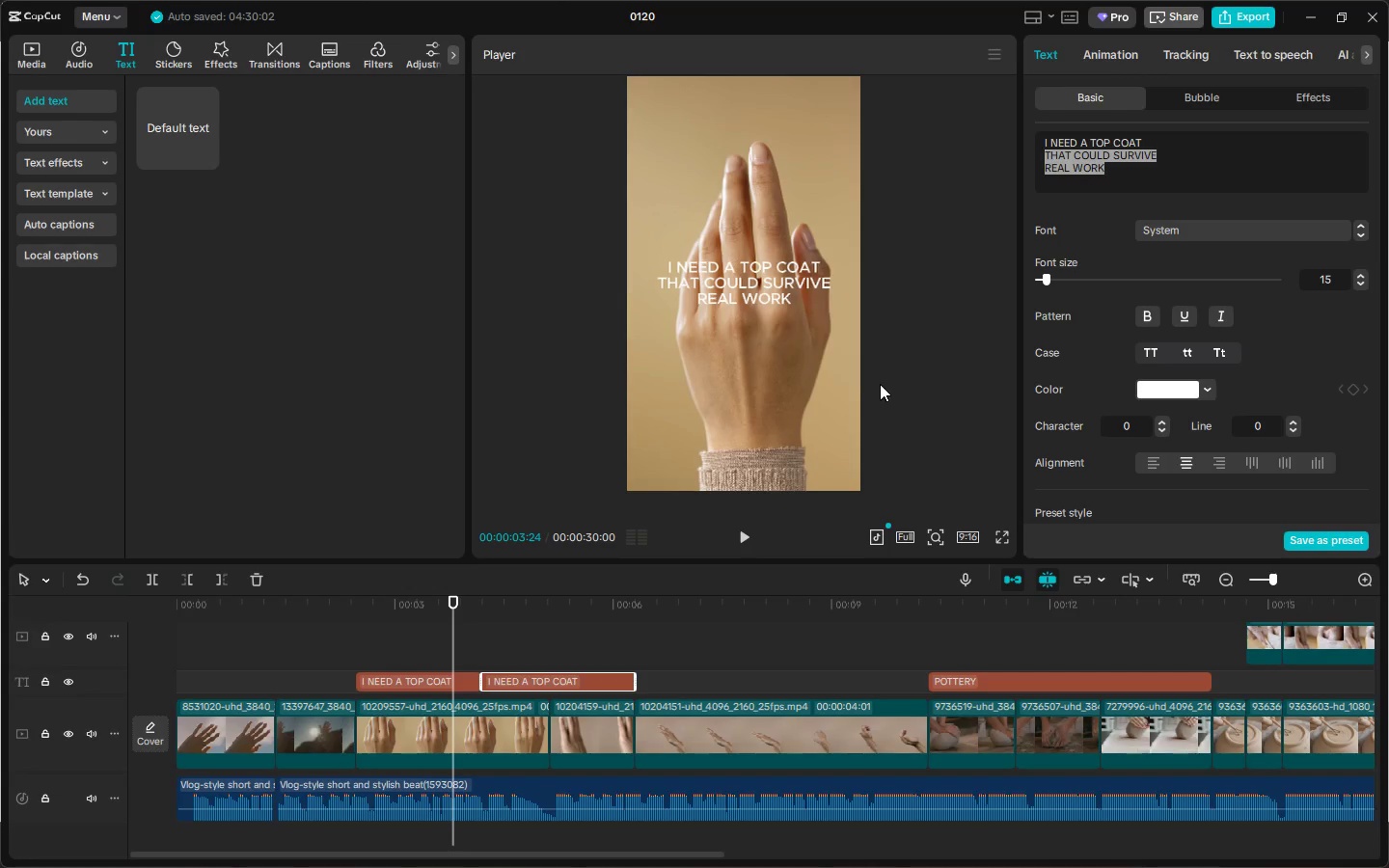 
key(Backspace)
 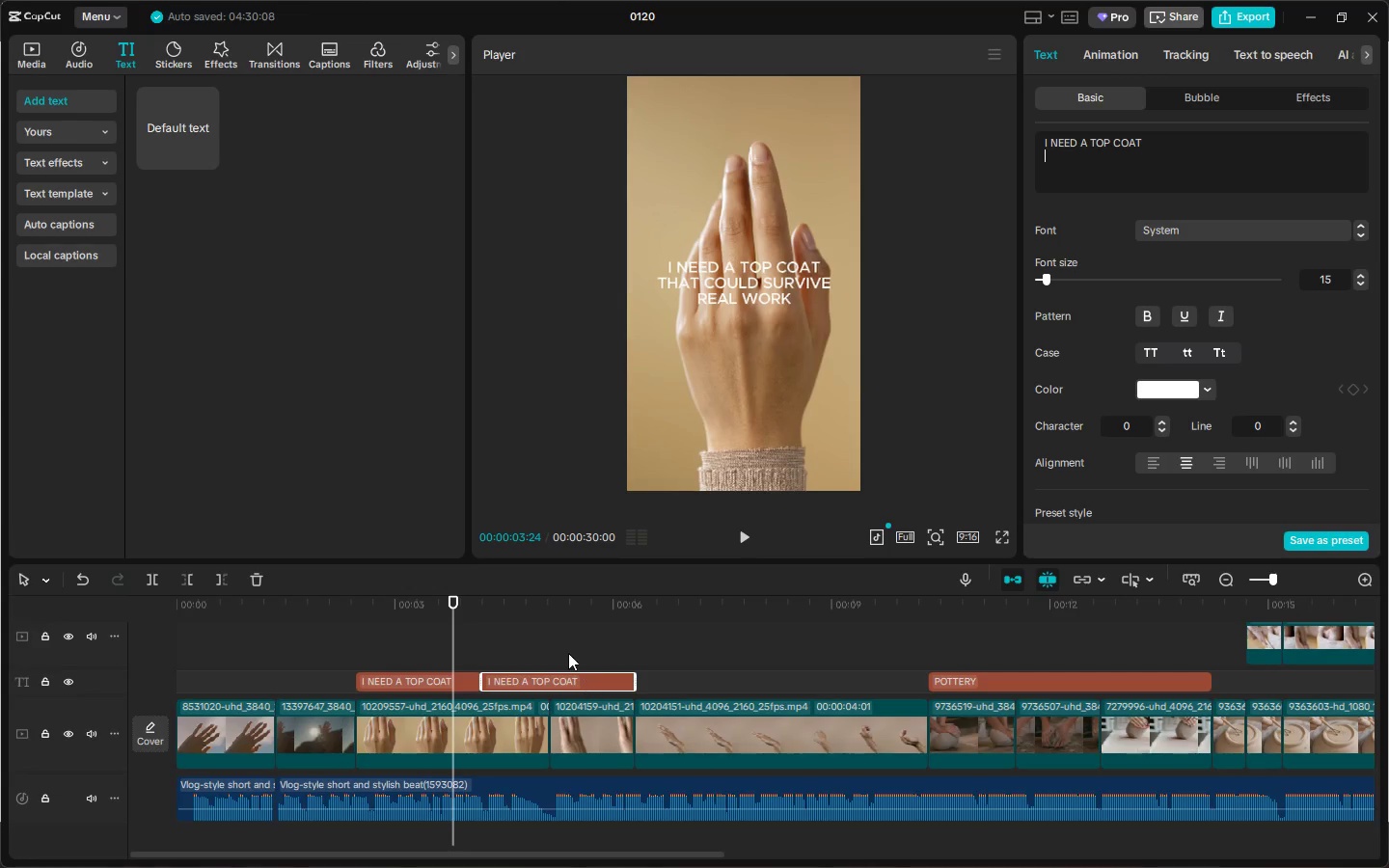 
left_click([526, 612])
 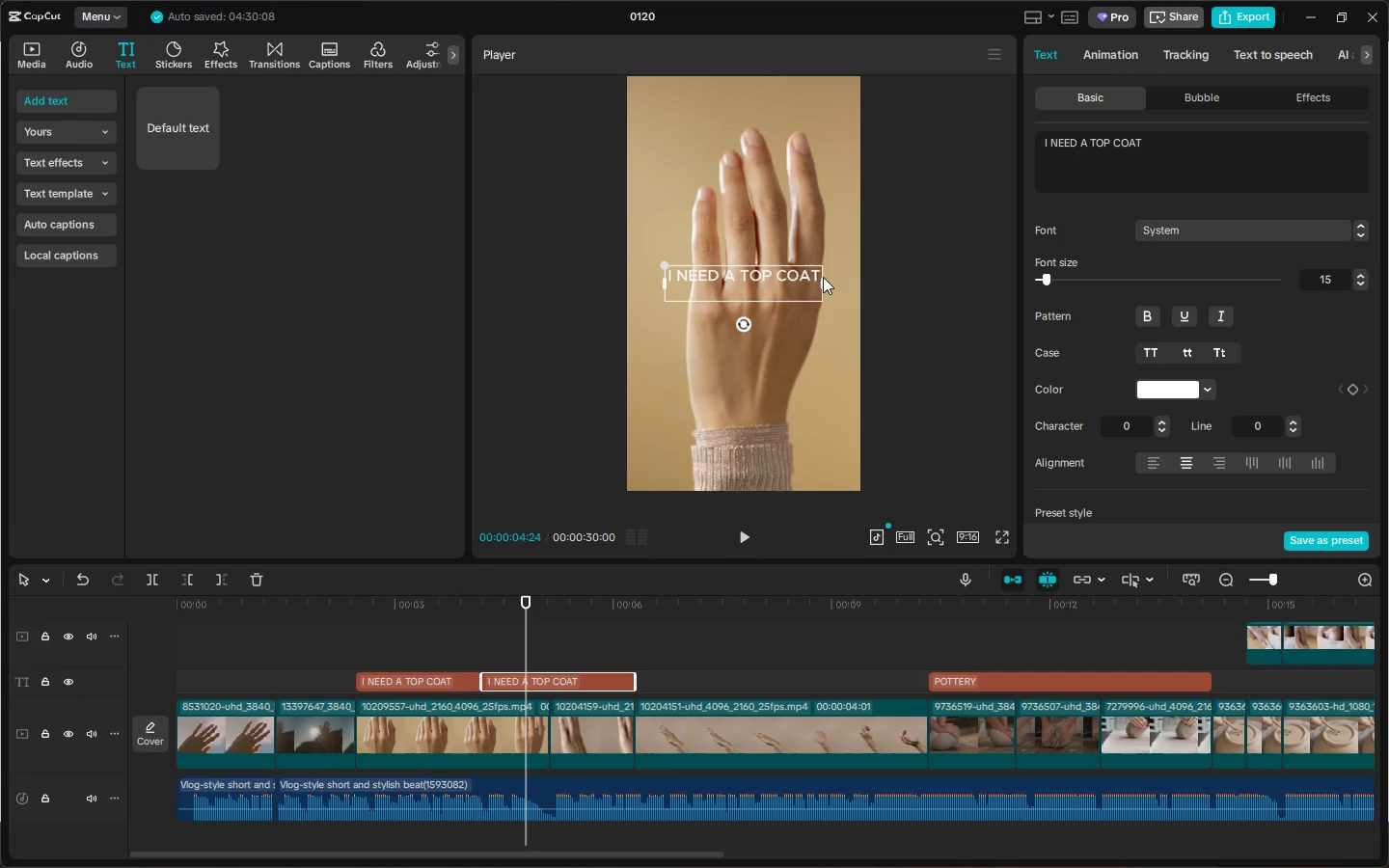 
left_click([1100, 169])
 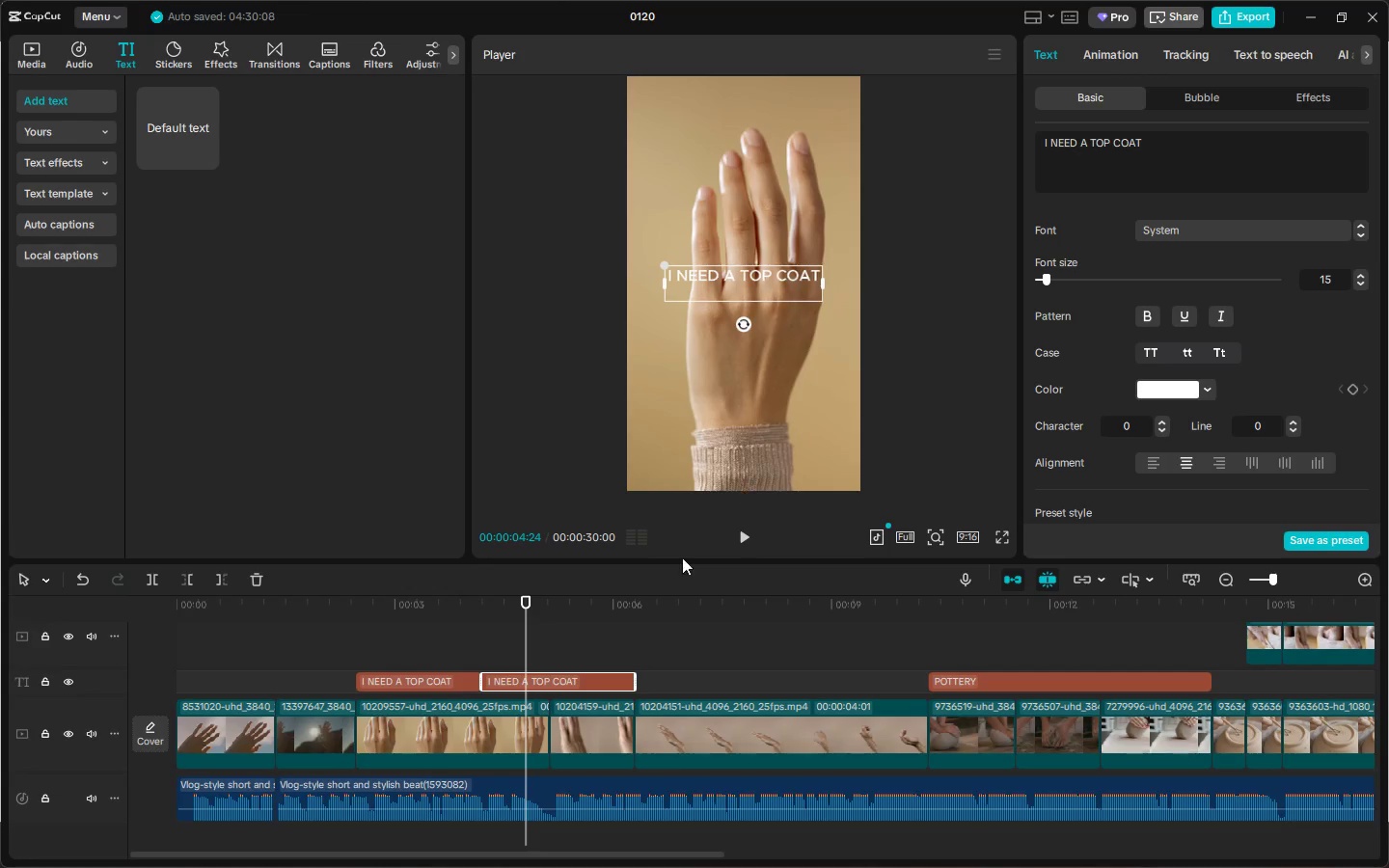 
hold_key(key=ControlLeft, duration=0.48)
 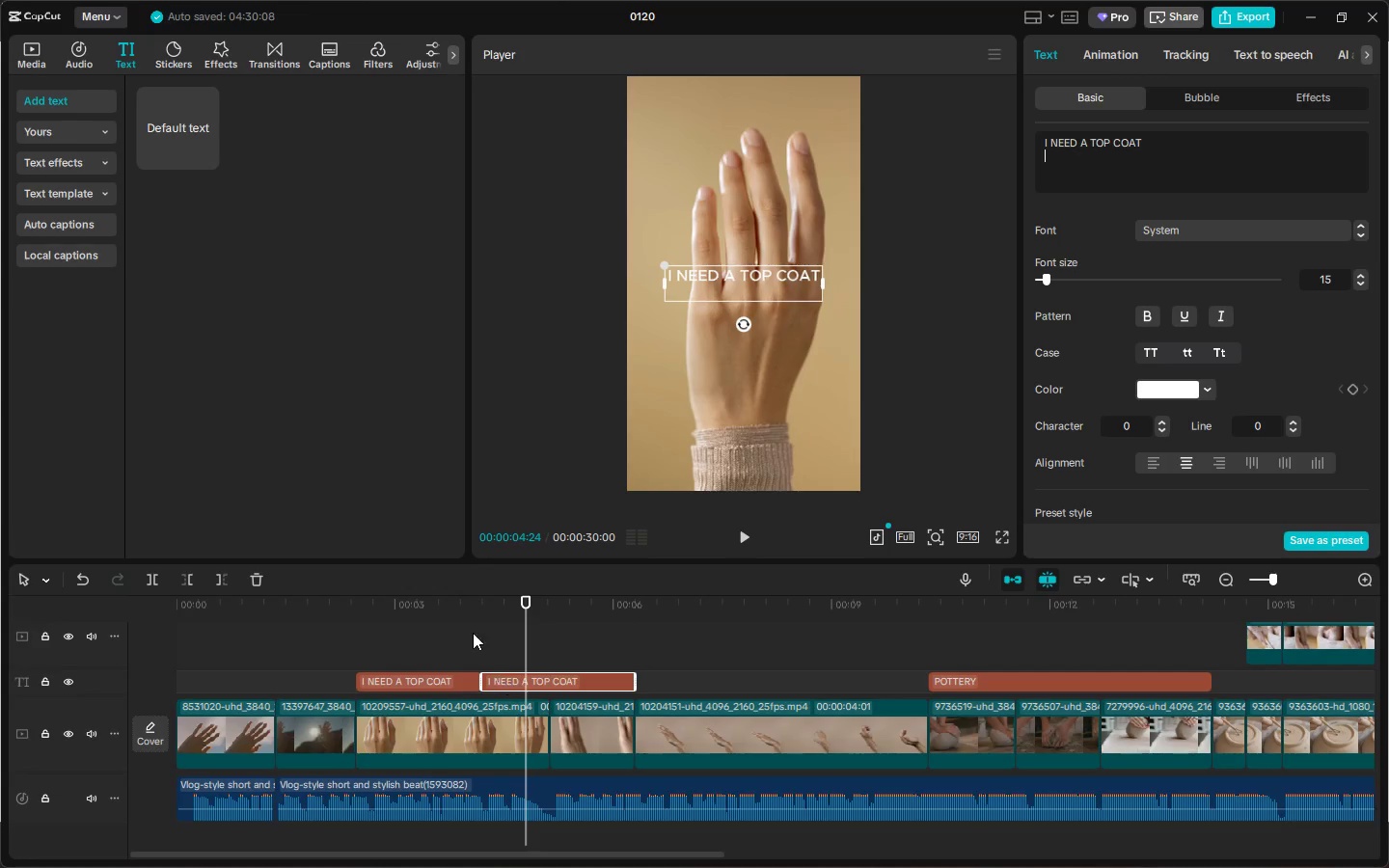 
left_click_drag(start_coordinate=[474, 616], to_coordinate=[477, 623])
 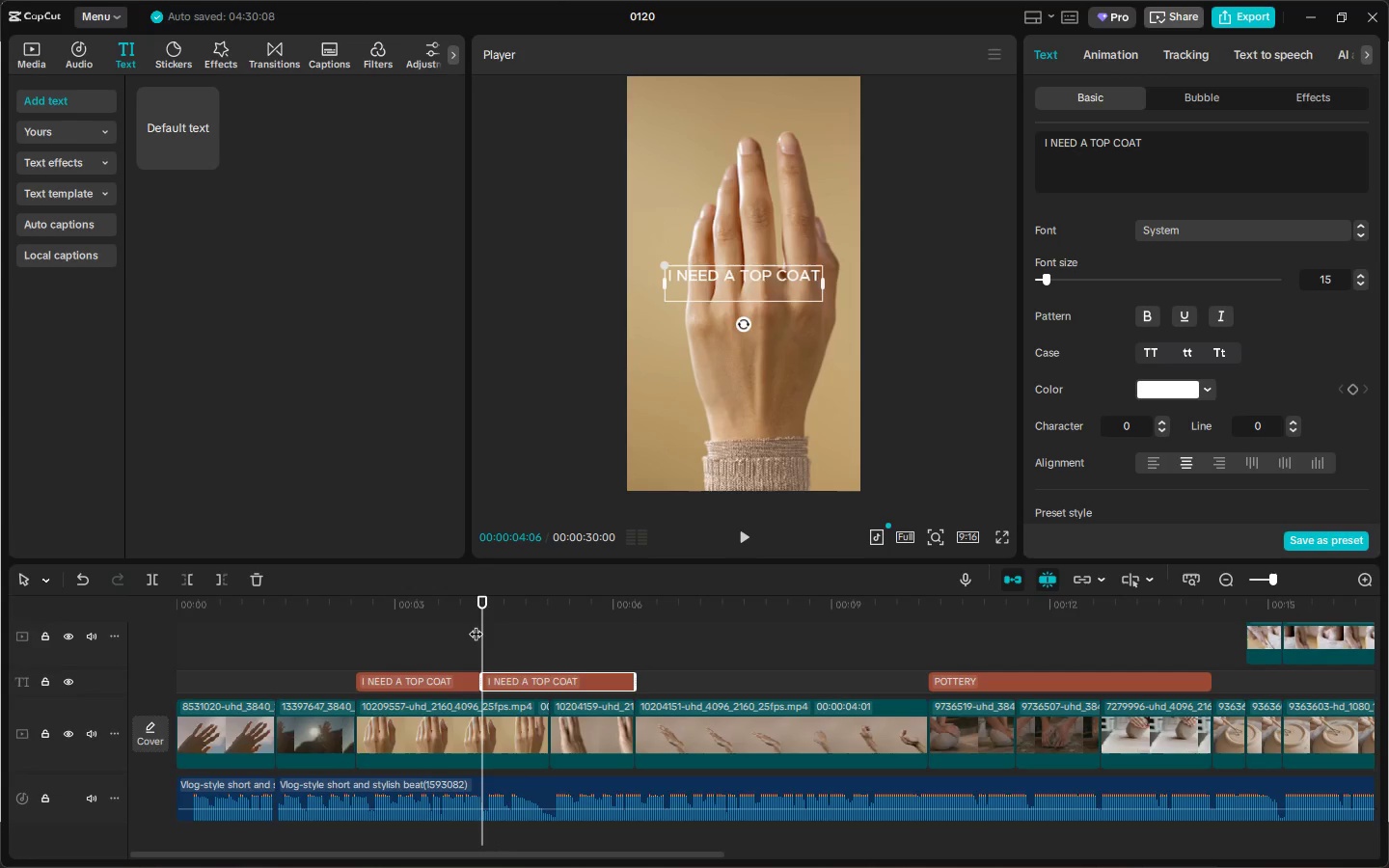 
key(Control+ControlLeft)
 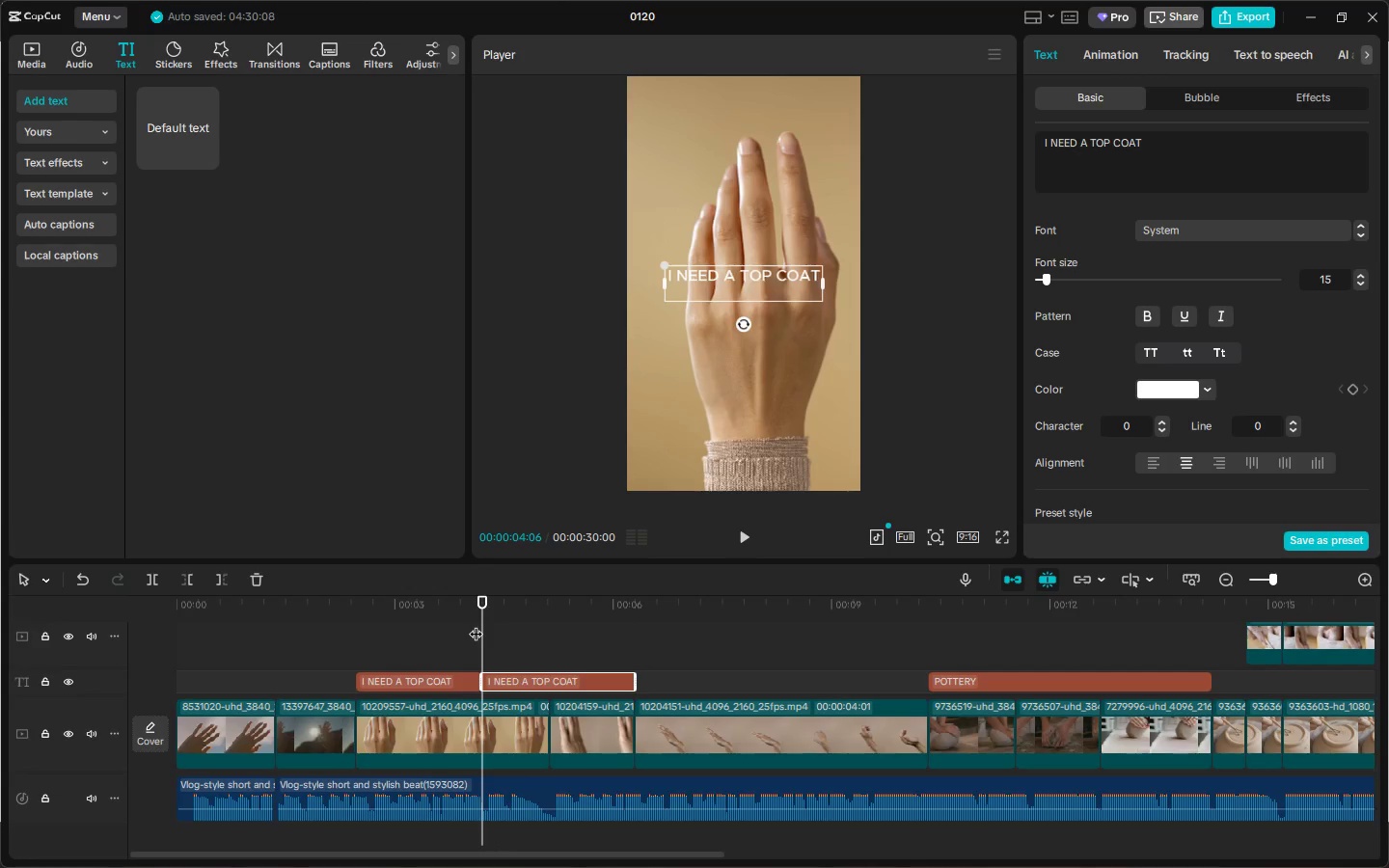 
key(Control+Z)
 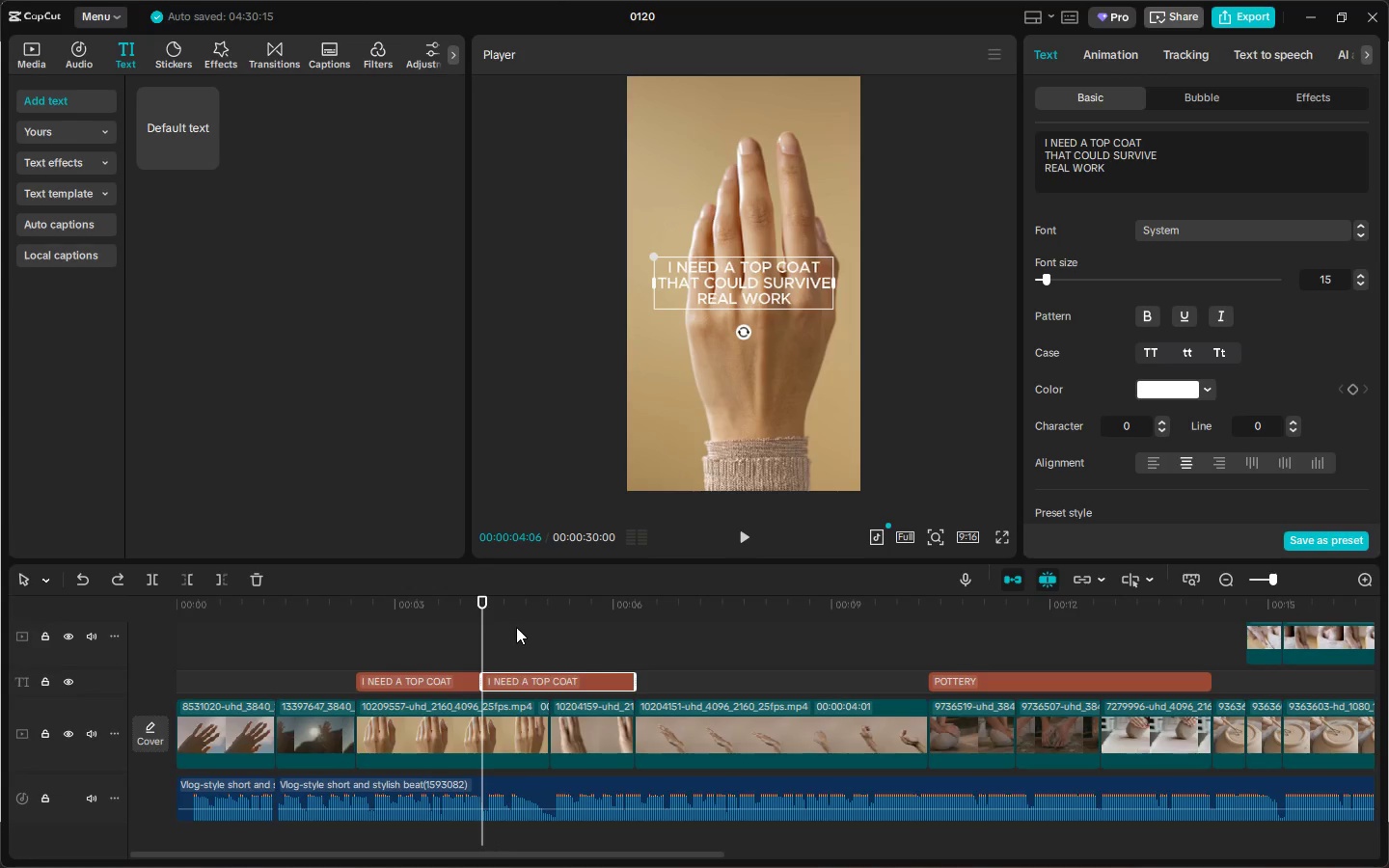 
left_click_drag(start_coordinate=[496, 623], to_coordinate=[473, 623])
 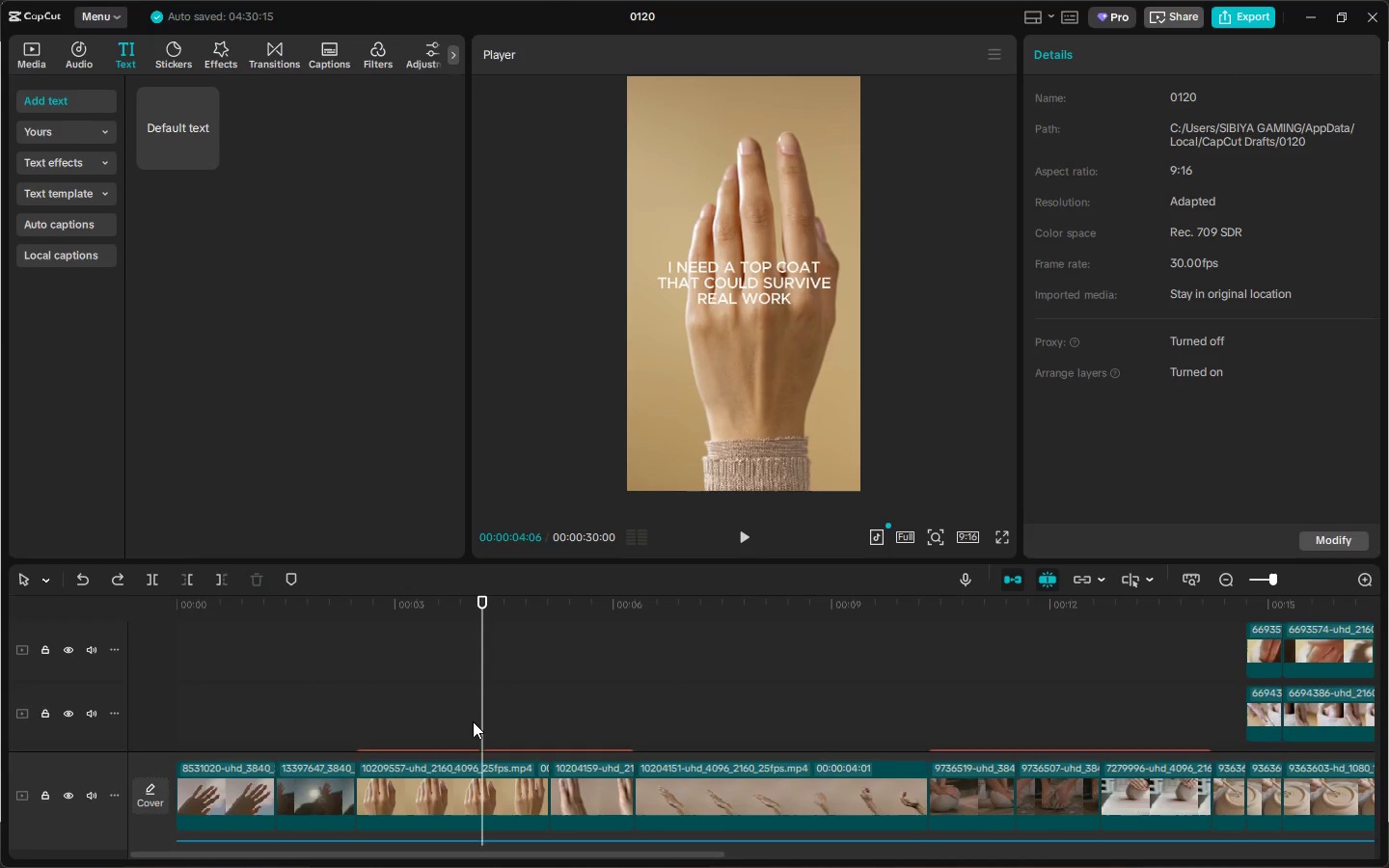 
scroll: coordinate [489, 666], scroll_direction: down, amount: 2.0
 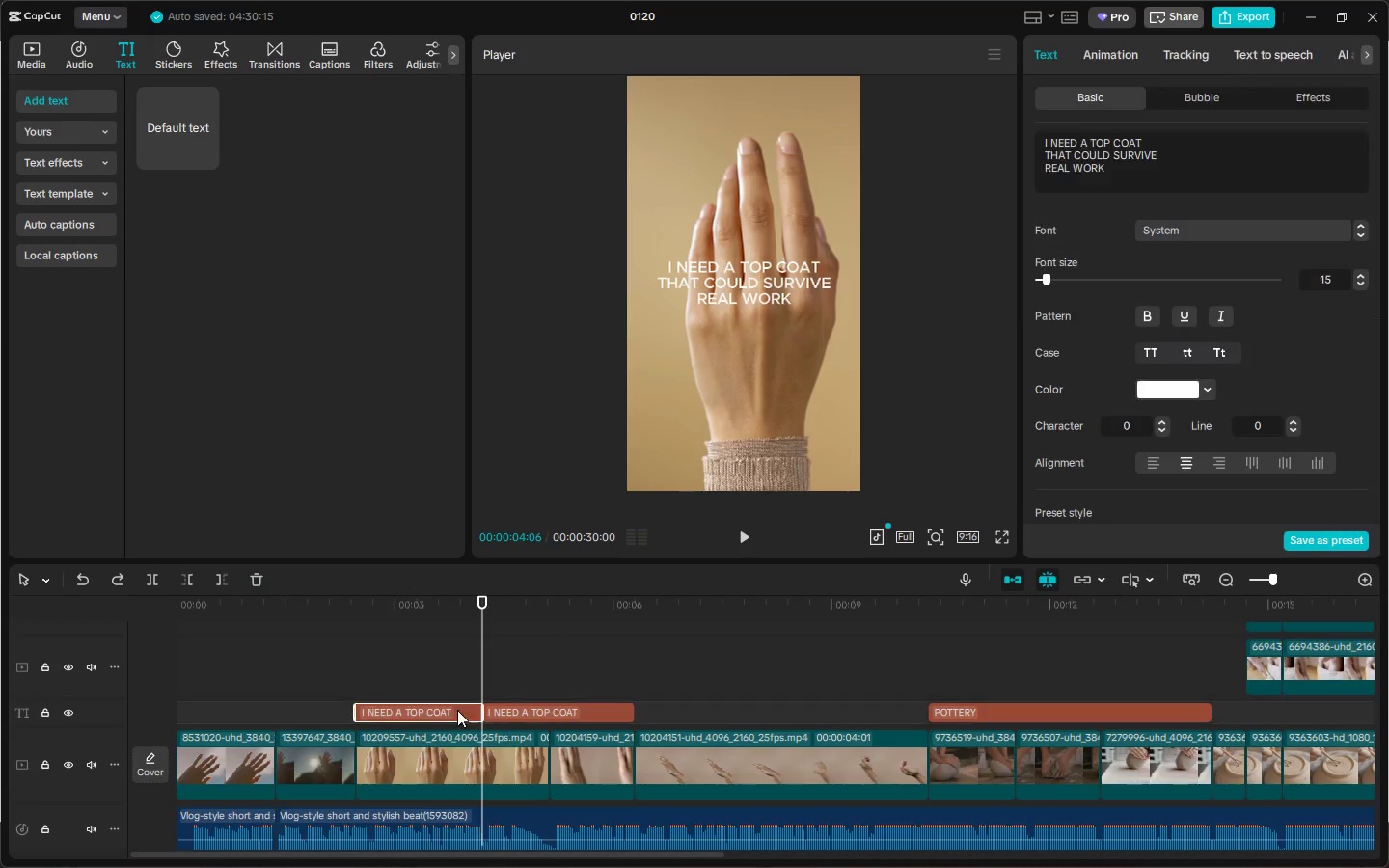 
double_click([531, 707])
 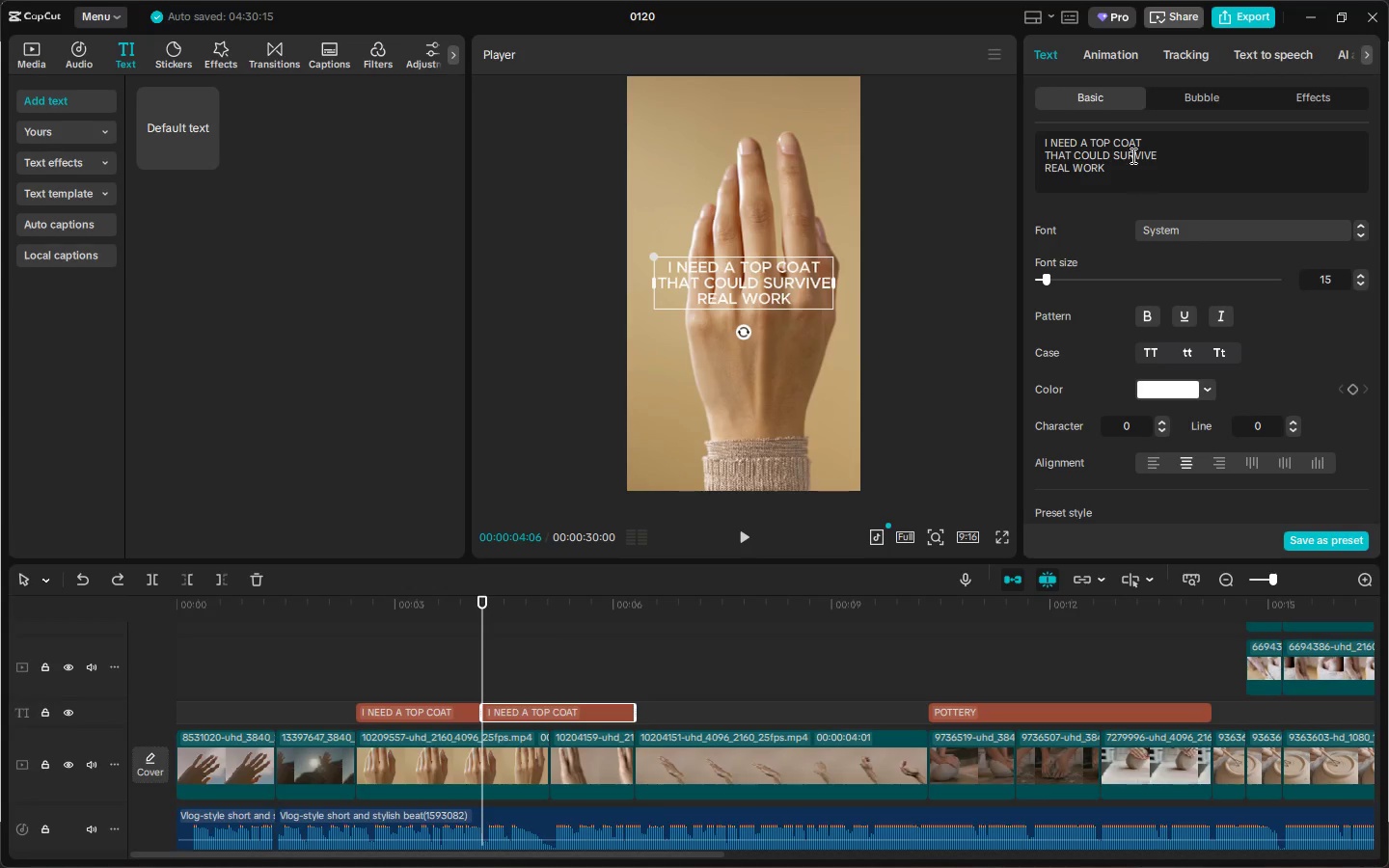 
left_click_drag(start_coordinate=[1154, 138], to_coordinate=[989, 144])
 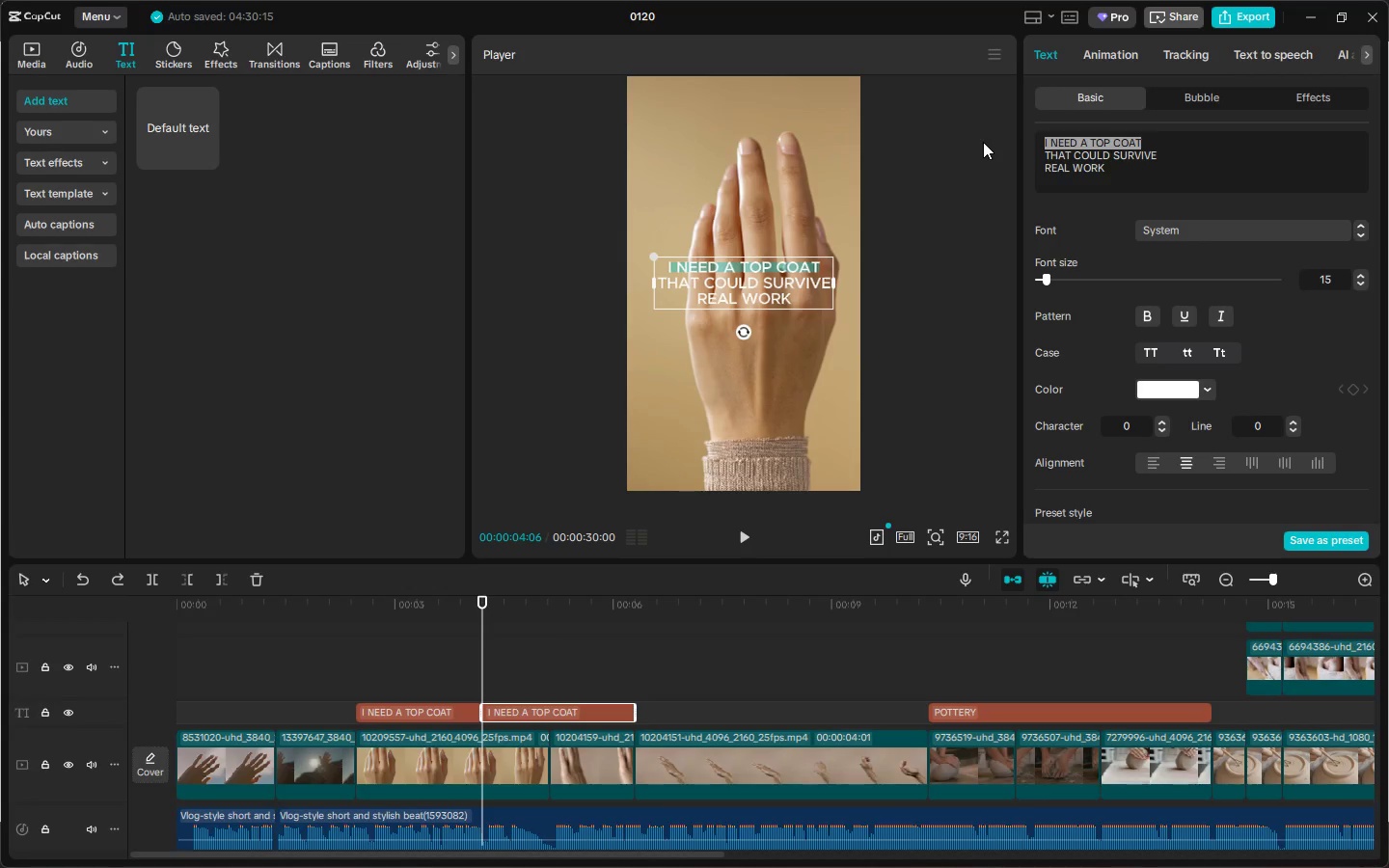 
key(Backspace)
 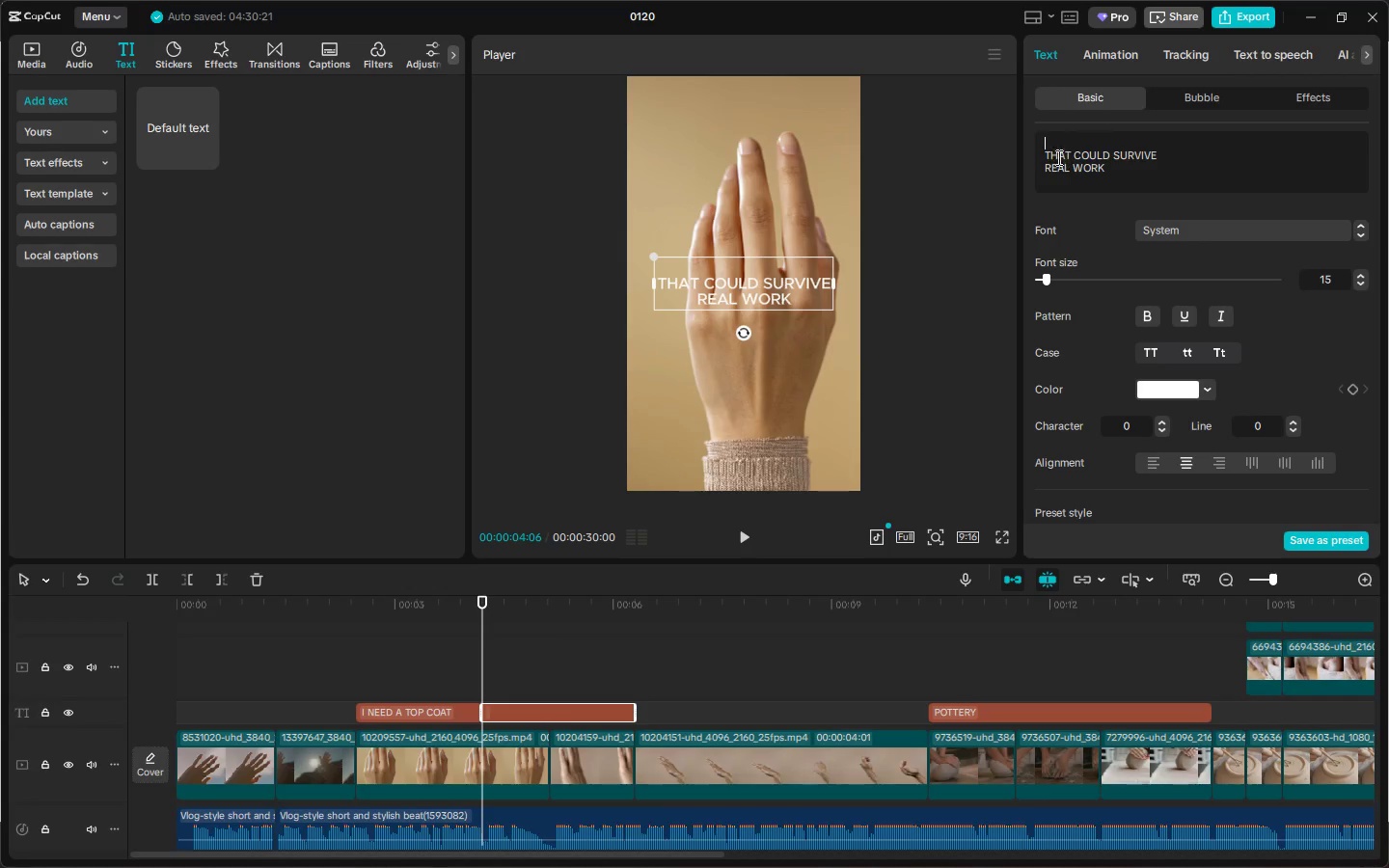 
left_click([1041, 159])
 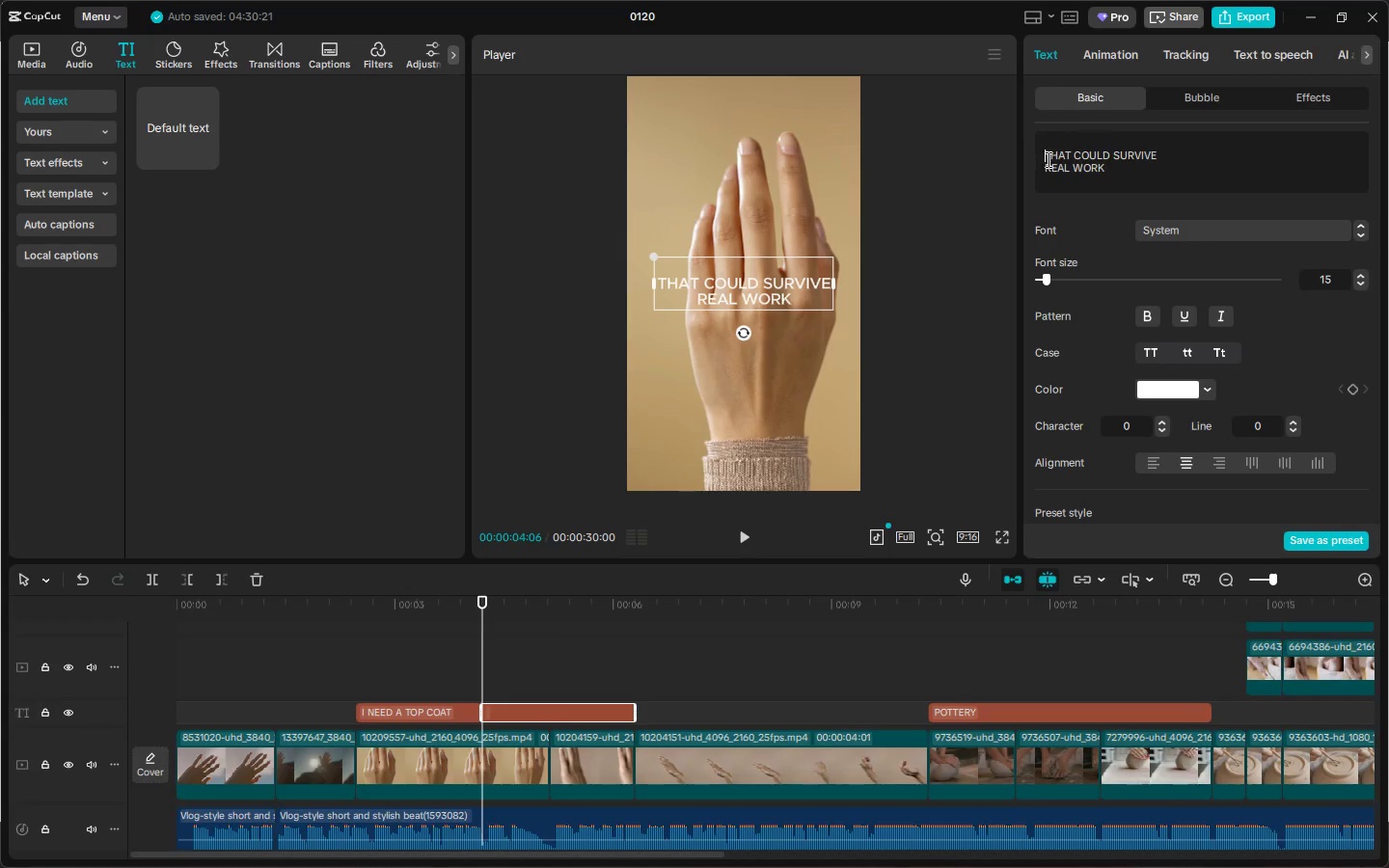 
key(Backspace)
 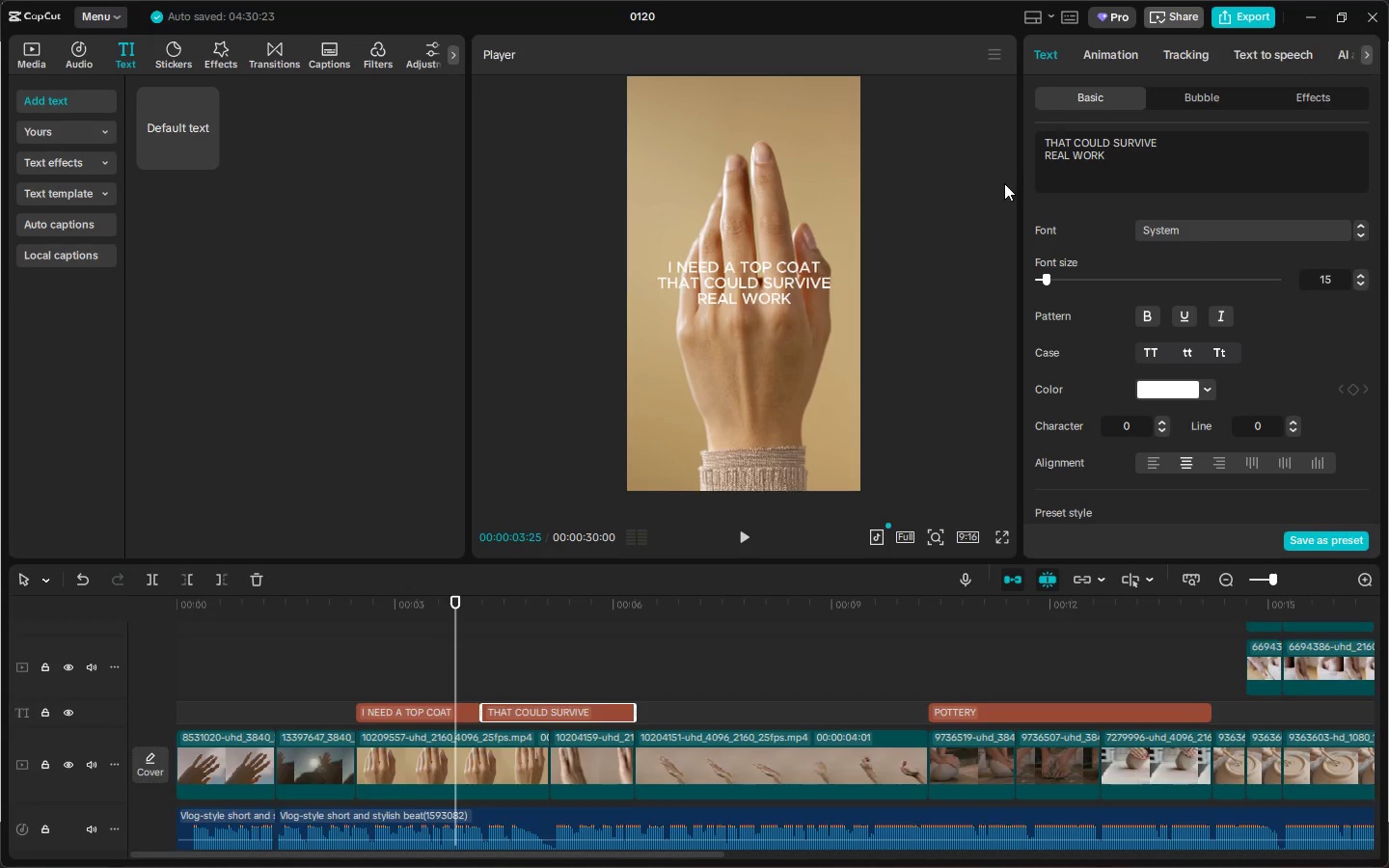 
left_click([346, 606])
 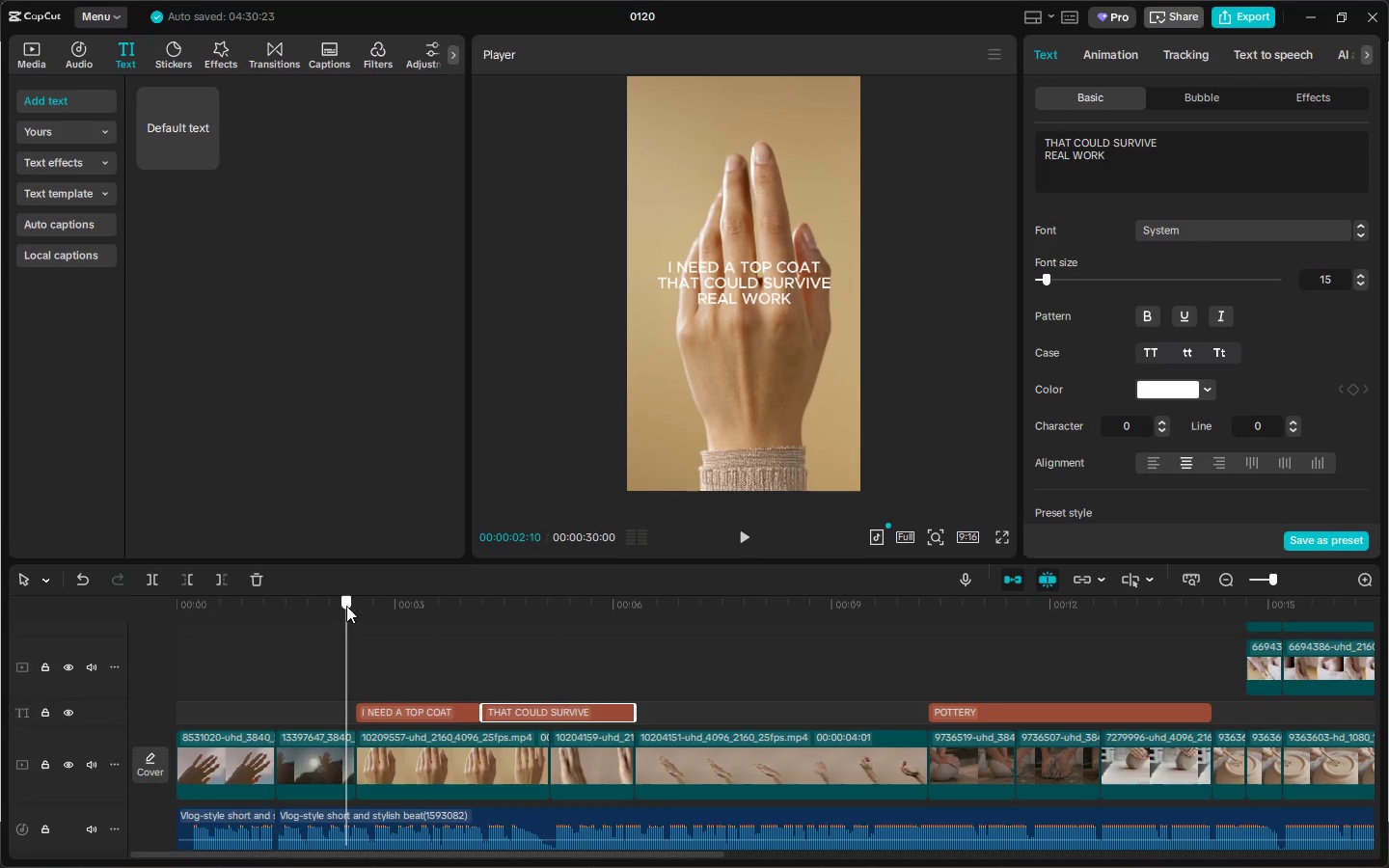 
key(Space)
 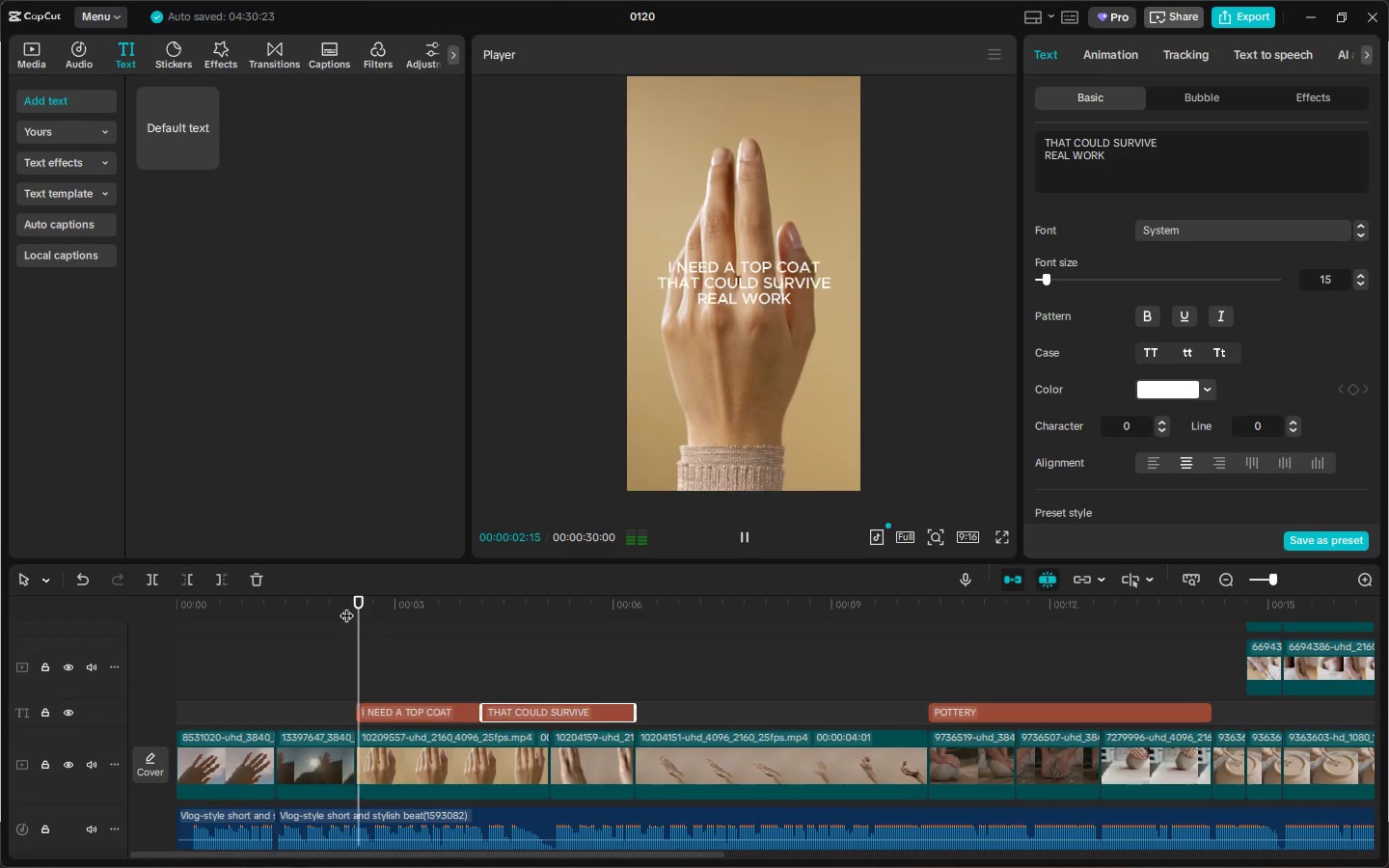 
key(Space)
 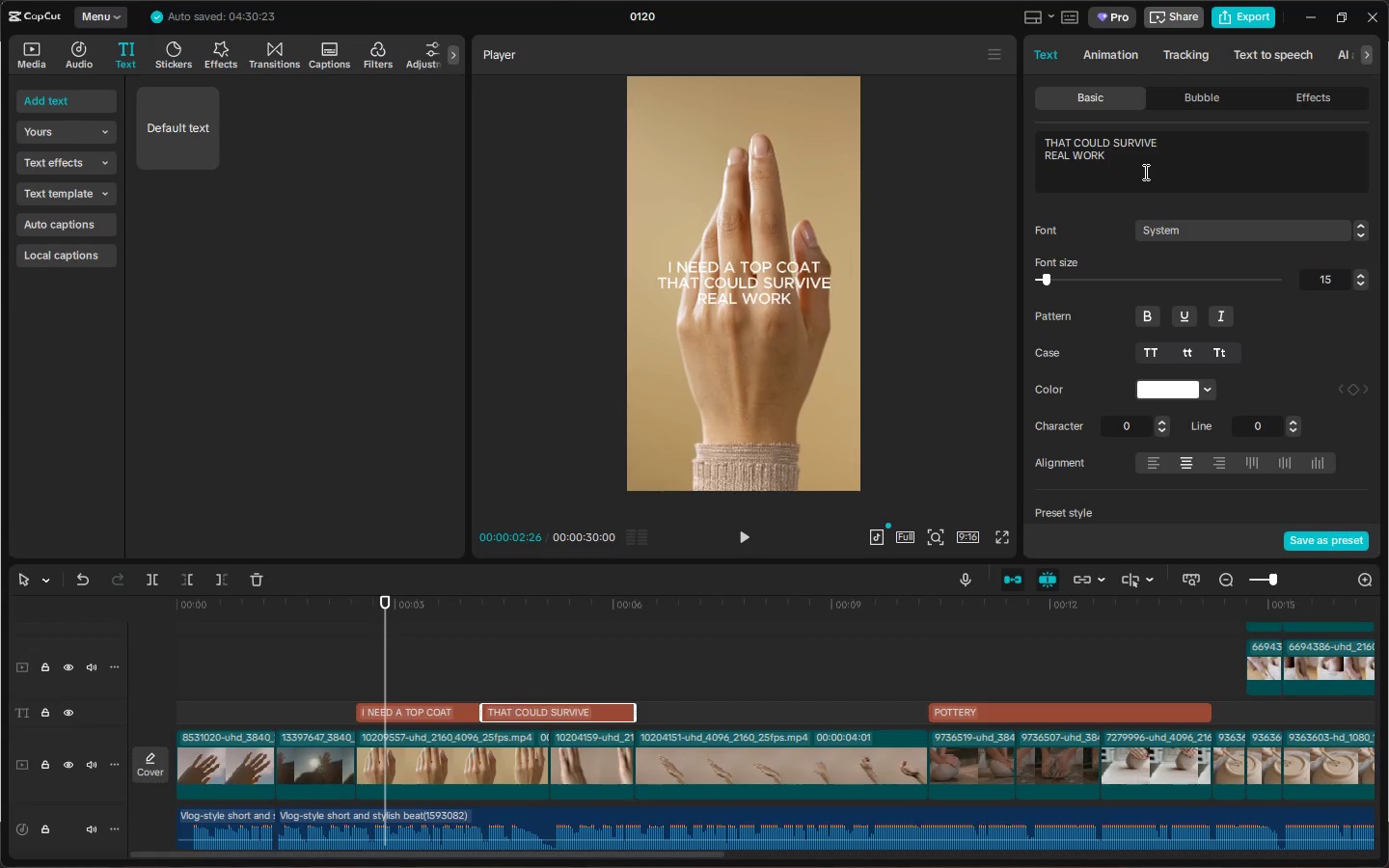 
scroll: coordinate [1149, 170], scroll_direction: up, amount: 3.0
 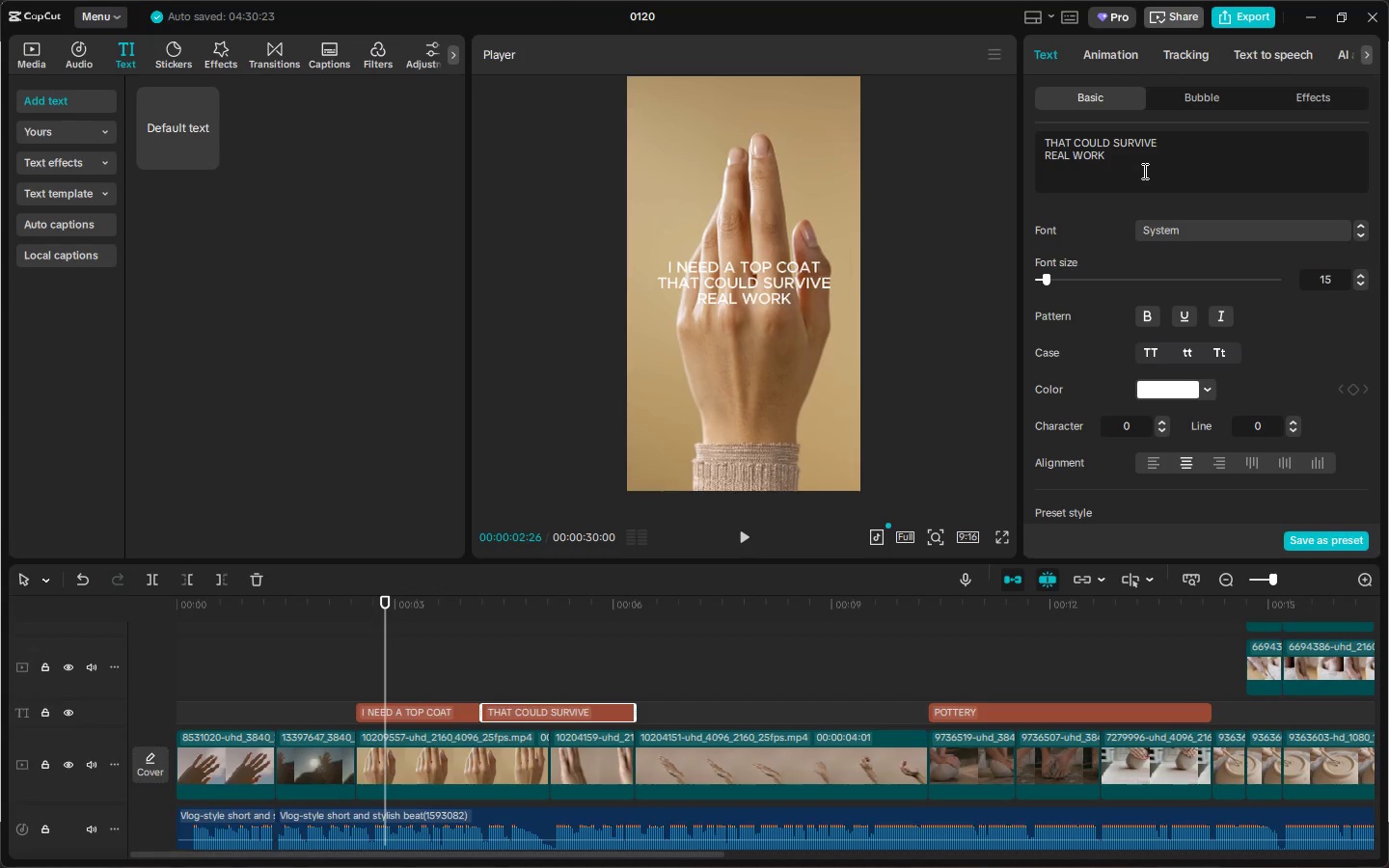 
key(Control+Z)
 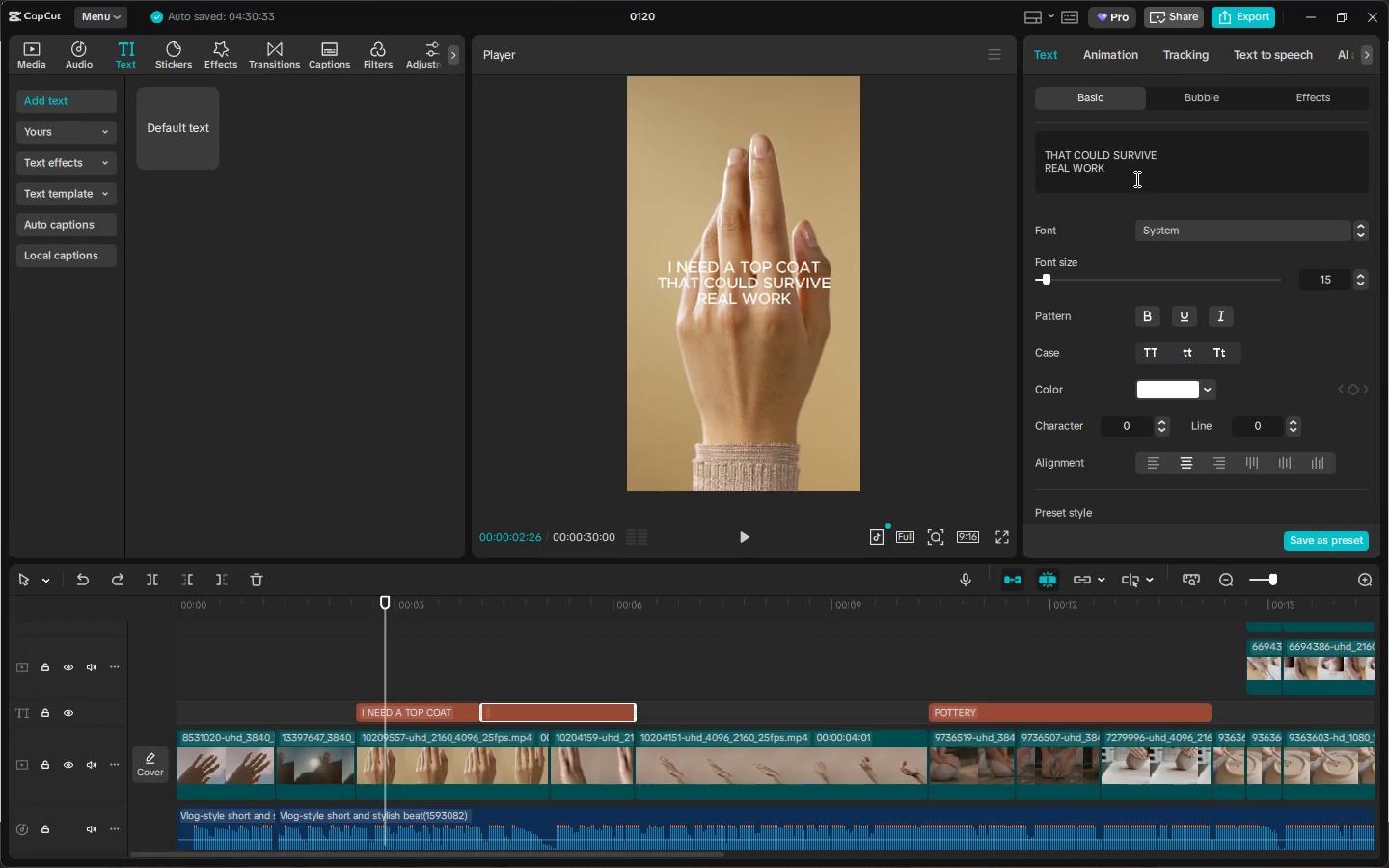 
key(Control+Z)
 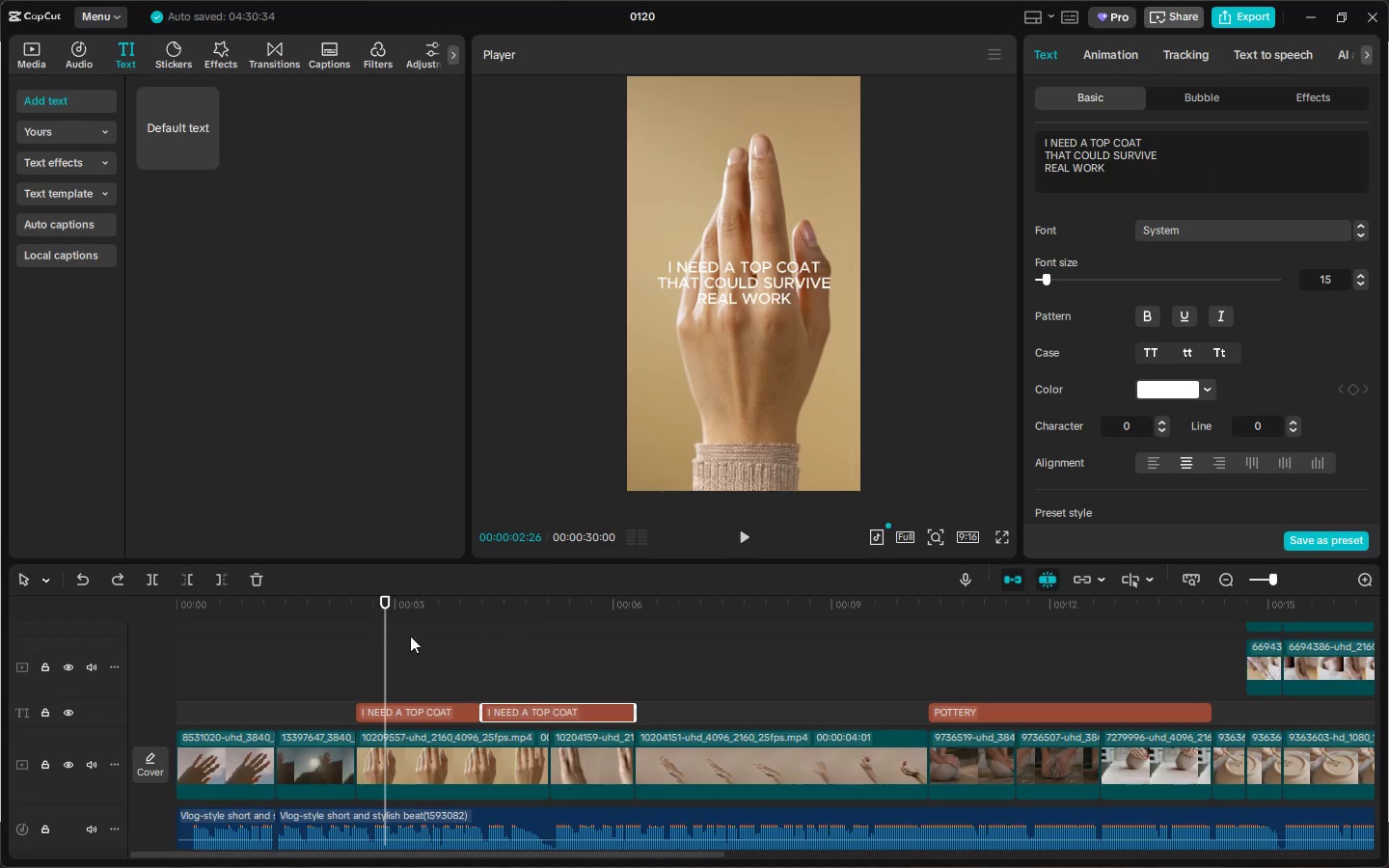 
key(Control+ControlLeft)
 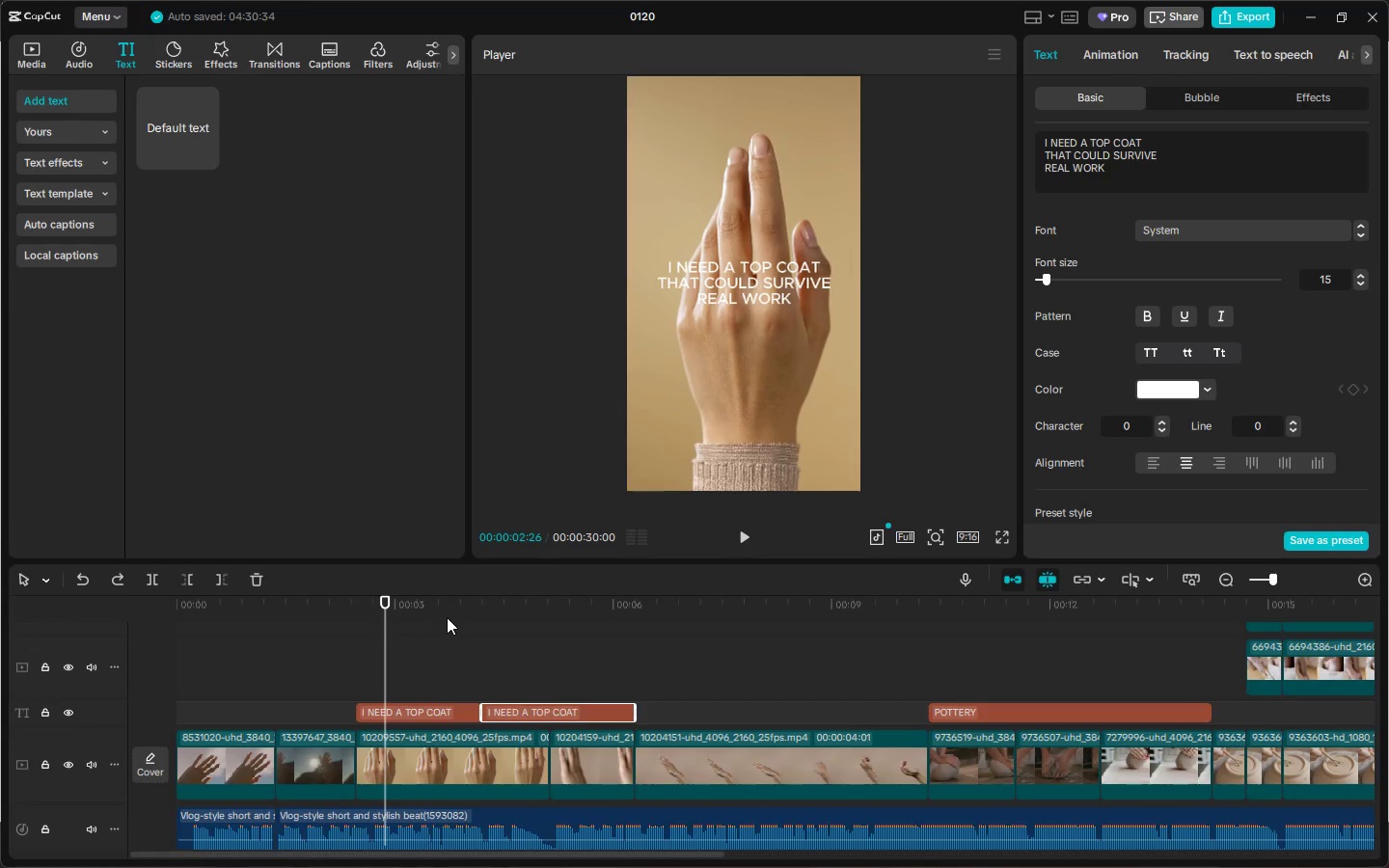 
key(Control+Z)
 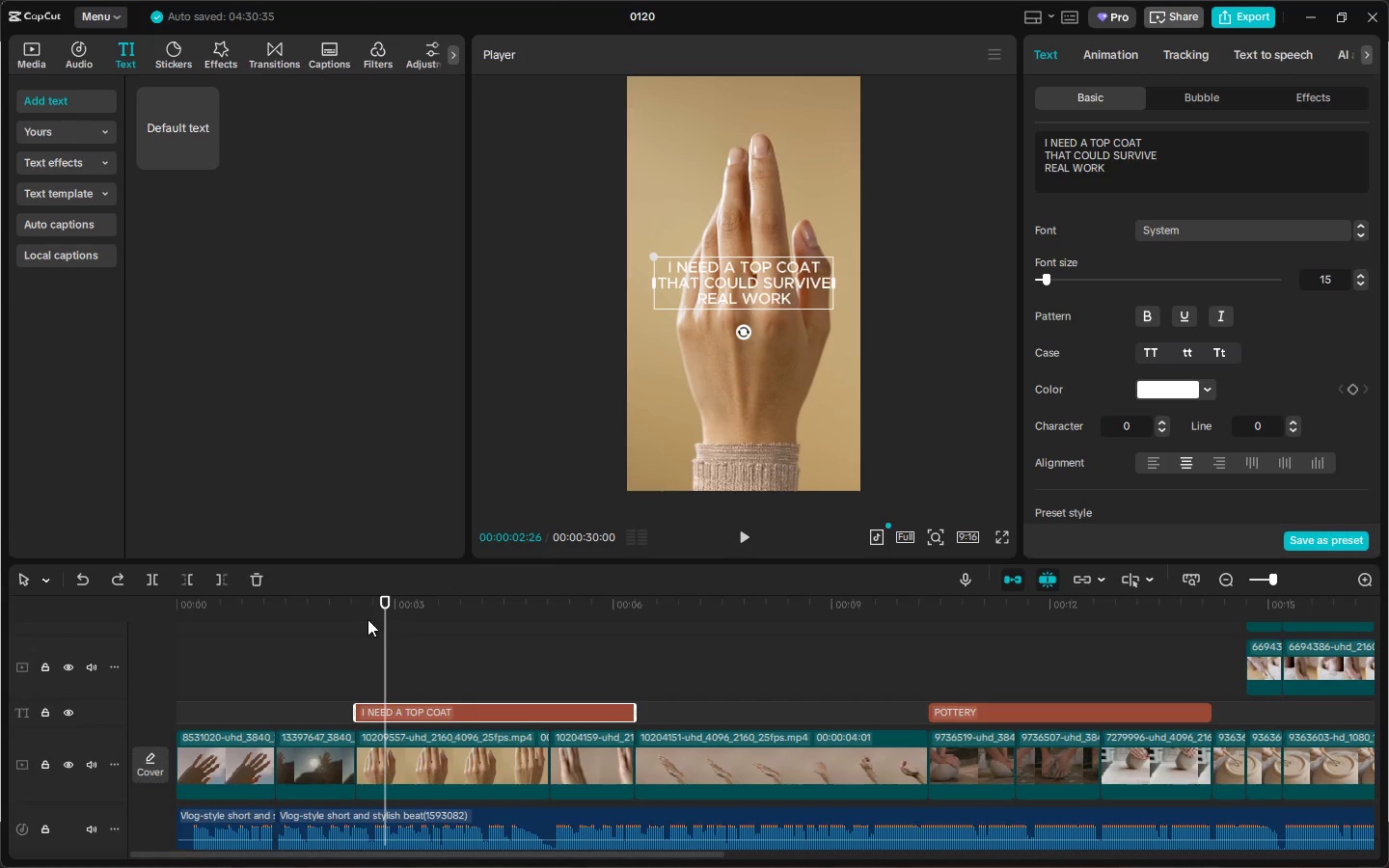 
left_click_drag(start_coordinate=[363, 613], to_coordinate=[501, 621])
 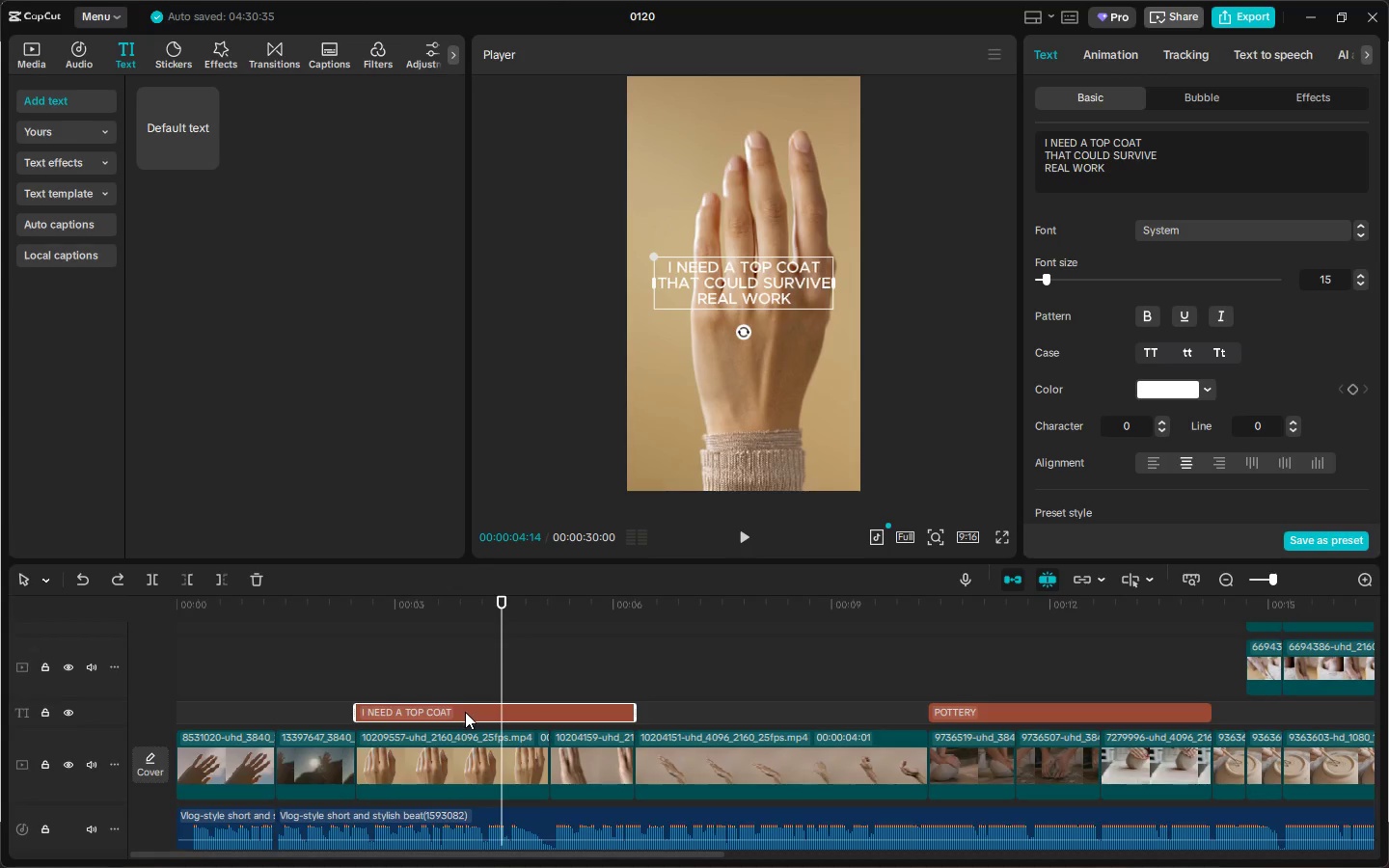 
left_click_drag(start_coordinate=[465, 712], to_coordinate=[466, 717])
 